 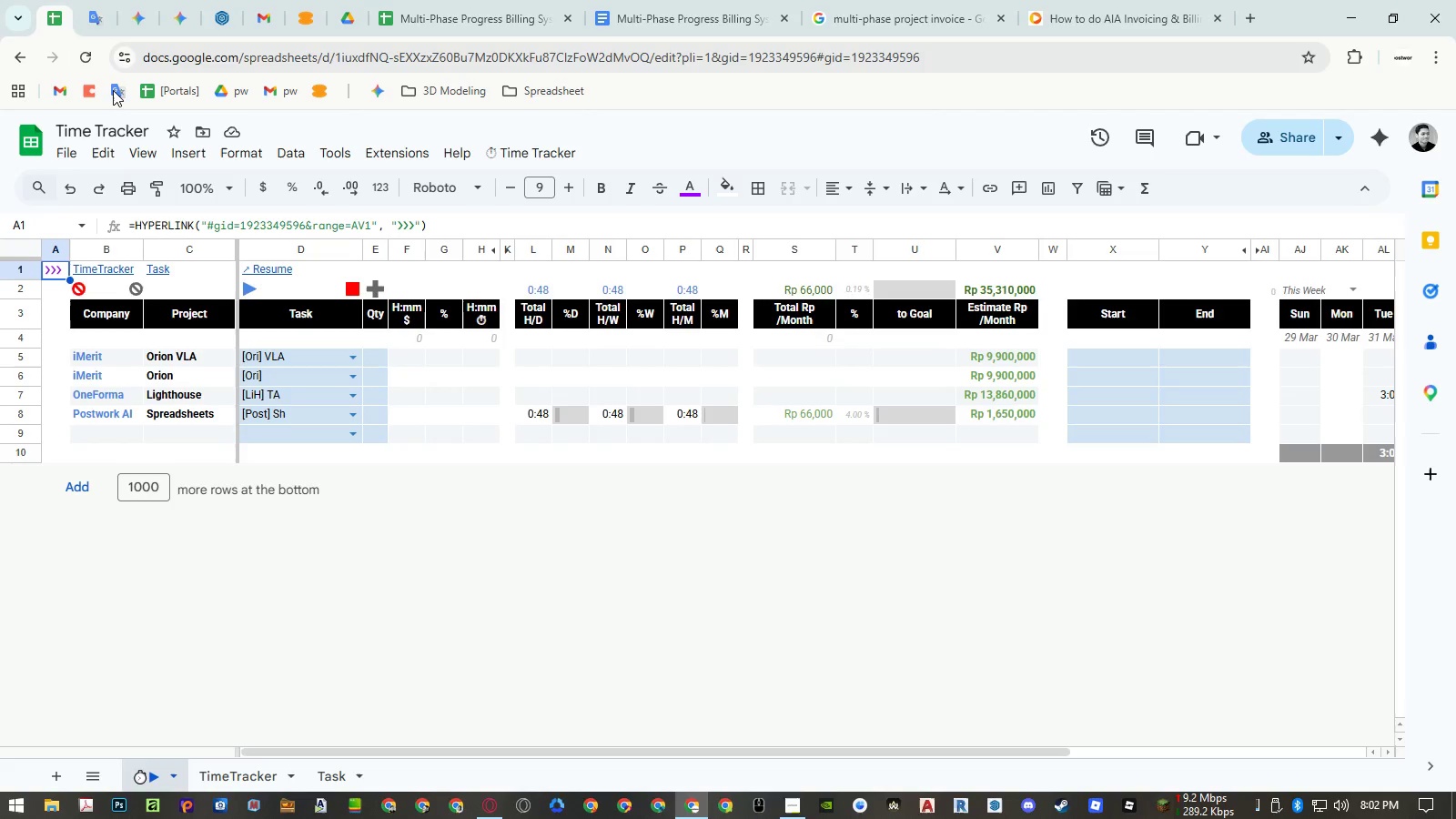 
left_click([304, 412])
 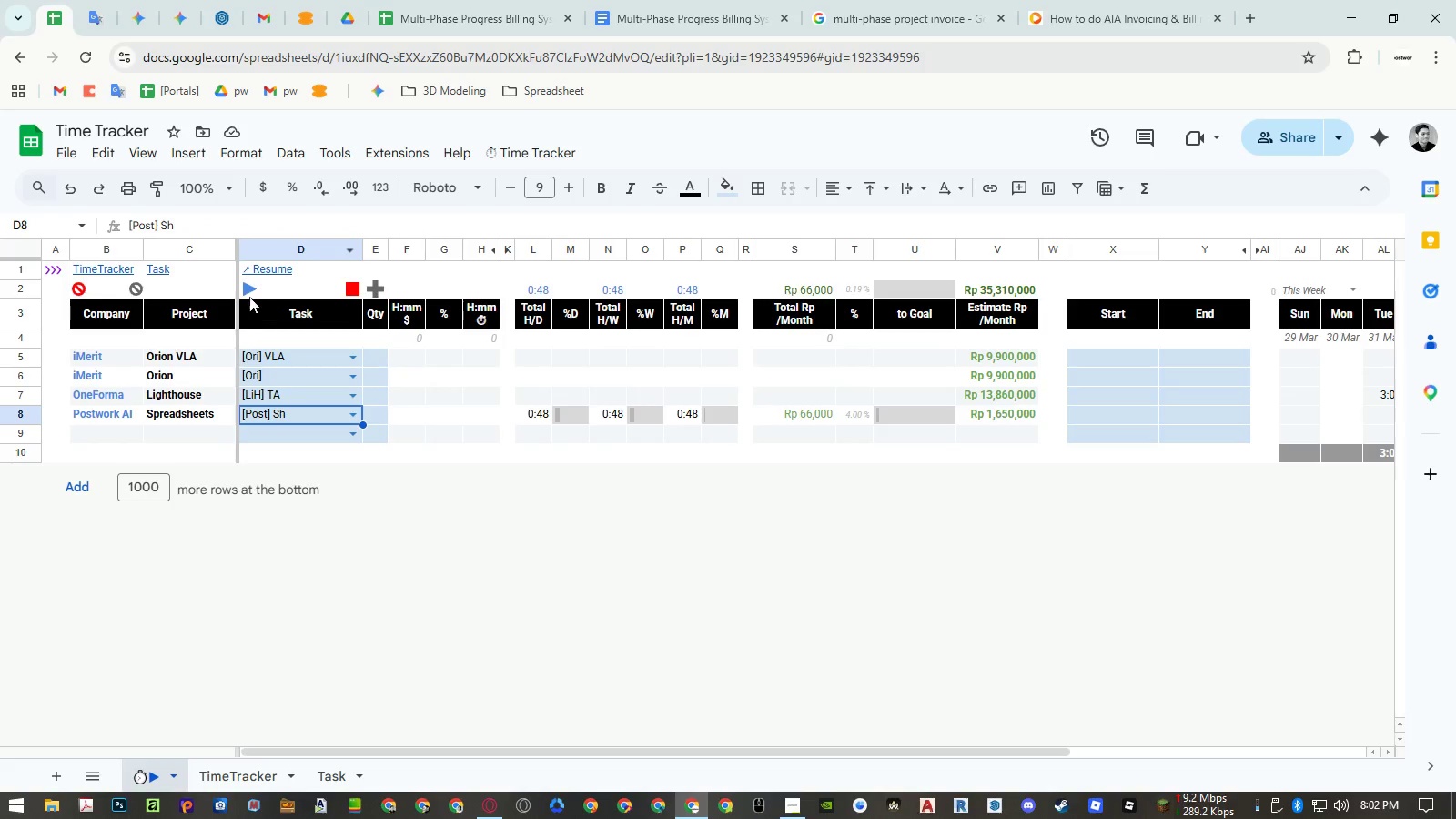 
left_click([248, 292])
 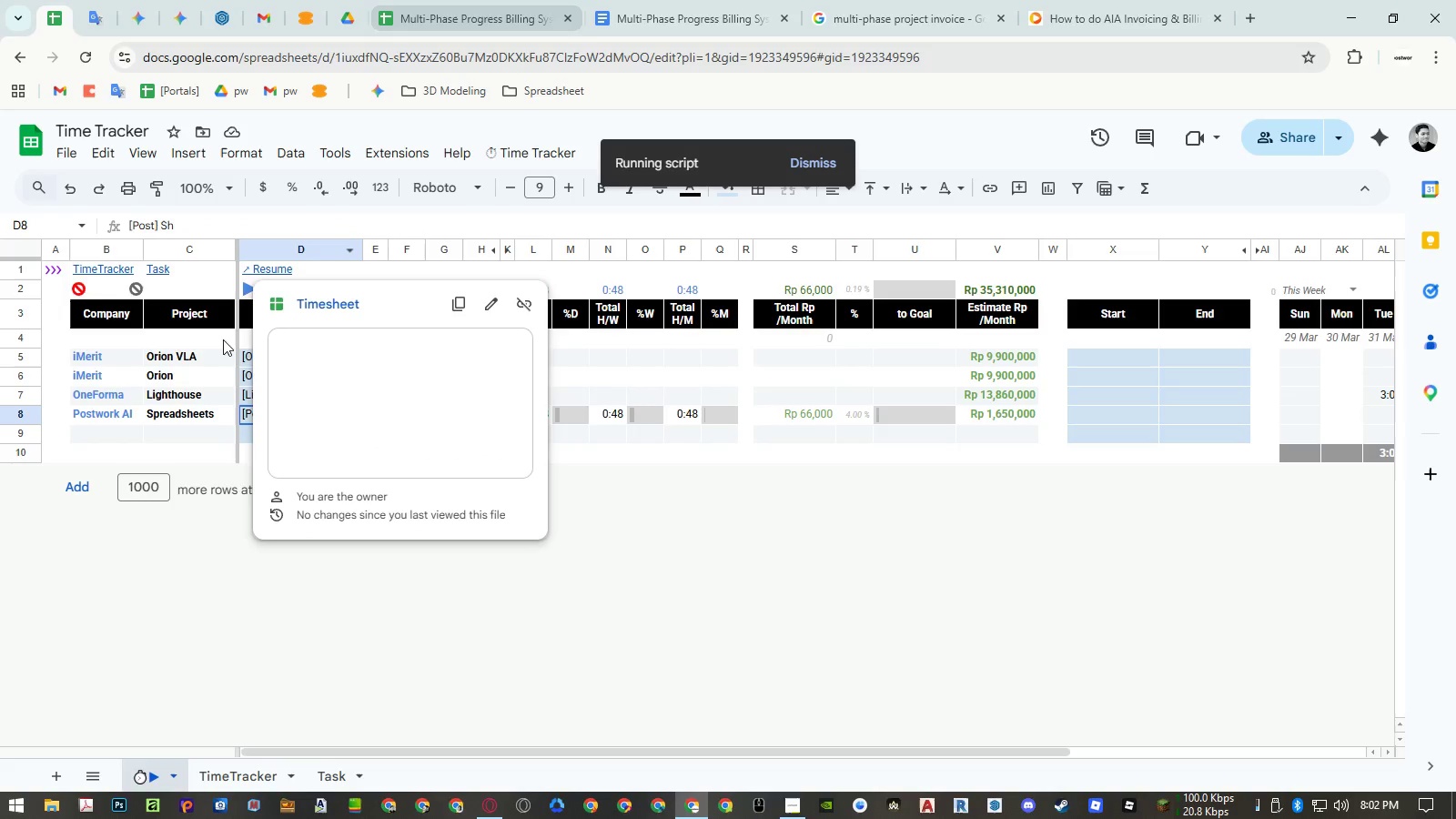 
left_click([165, 415])
 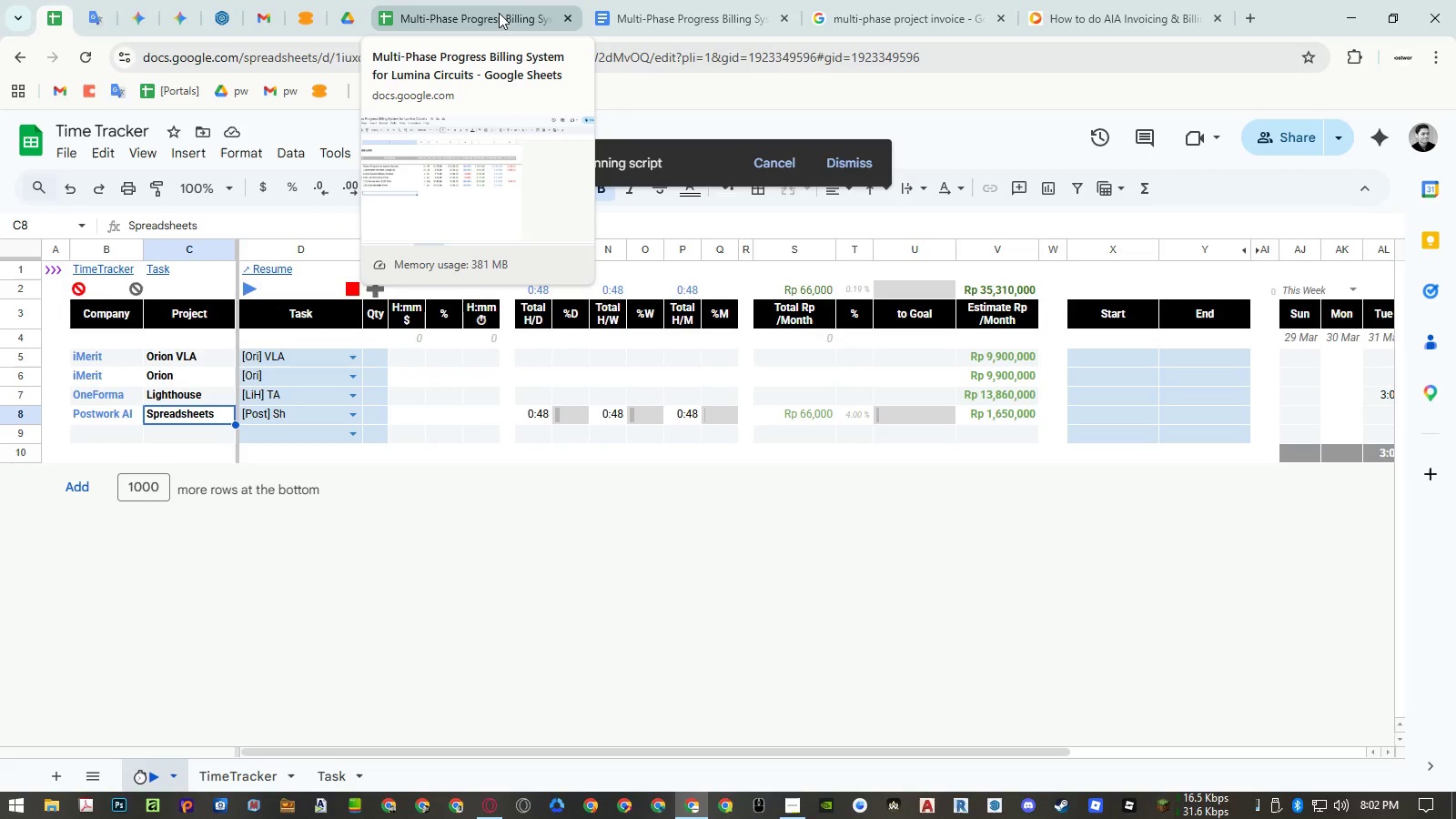 
left_click([499, 13])
 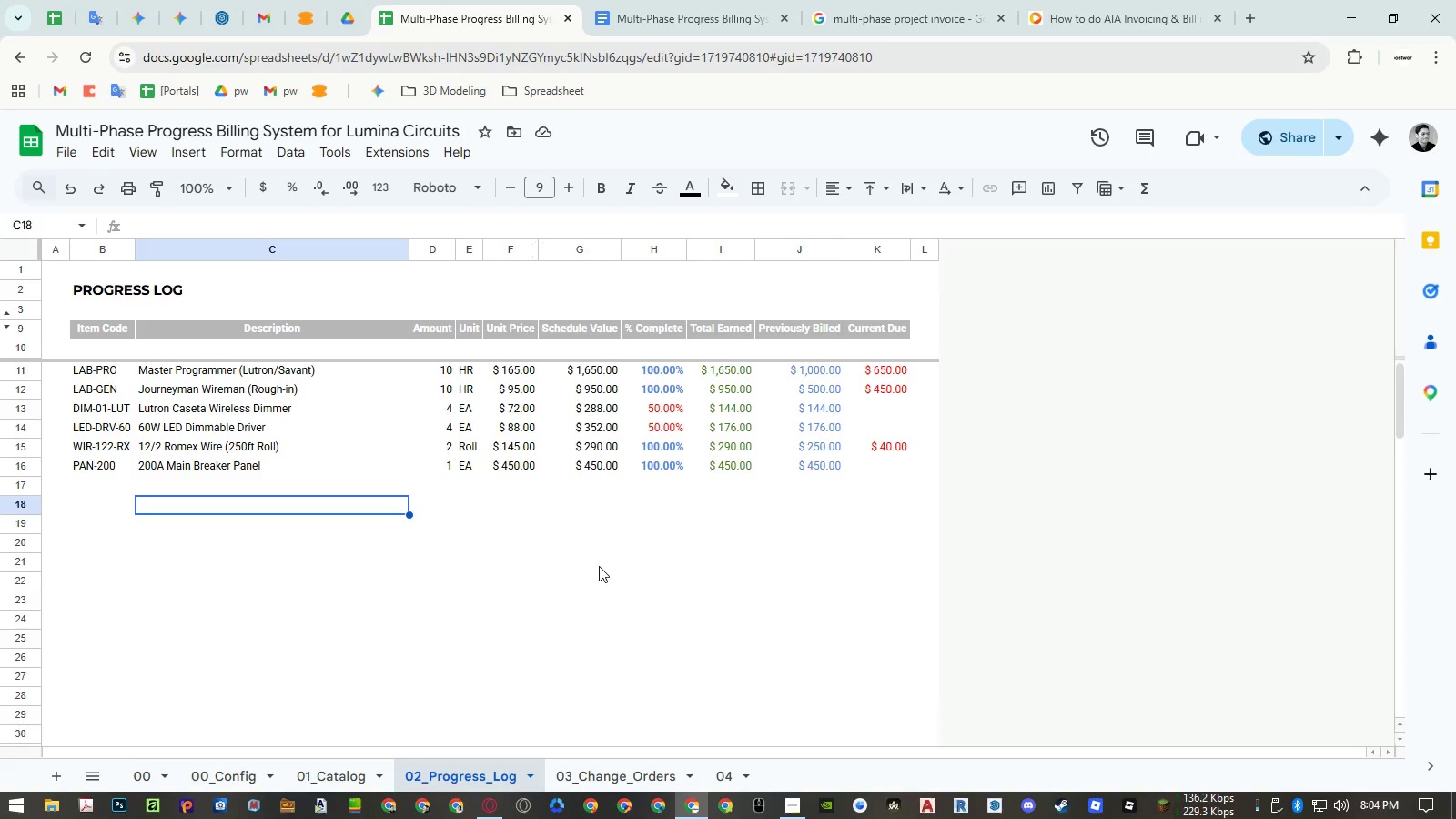 
wait(85.78)
 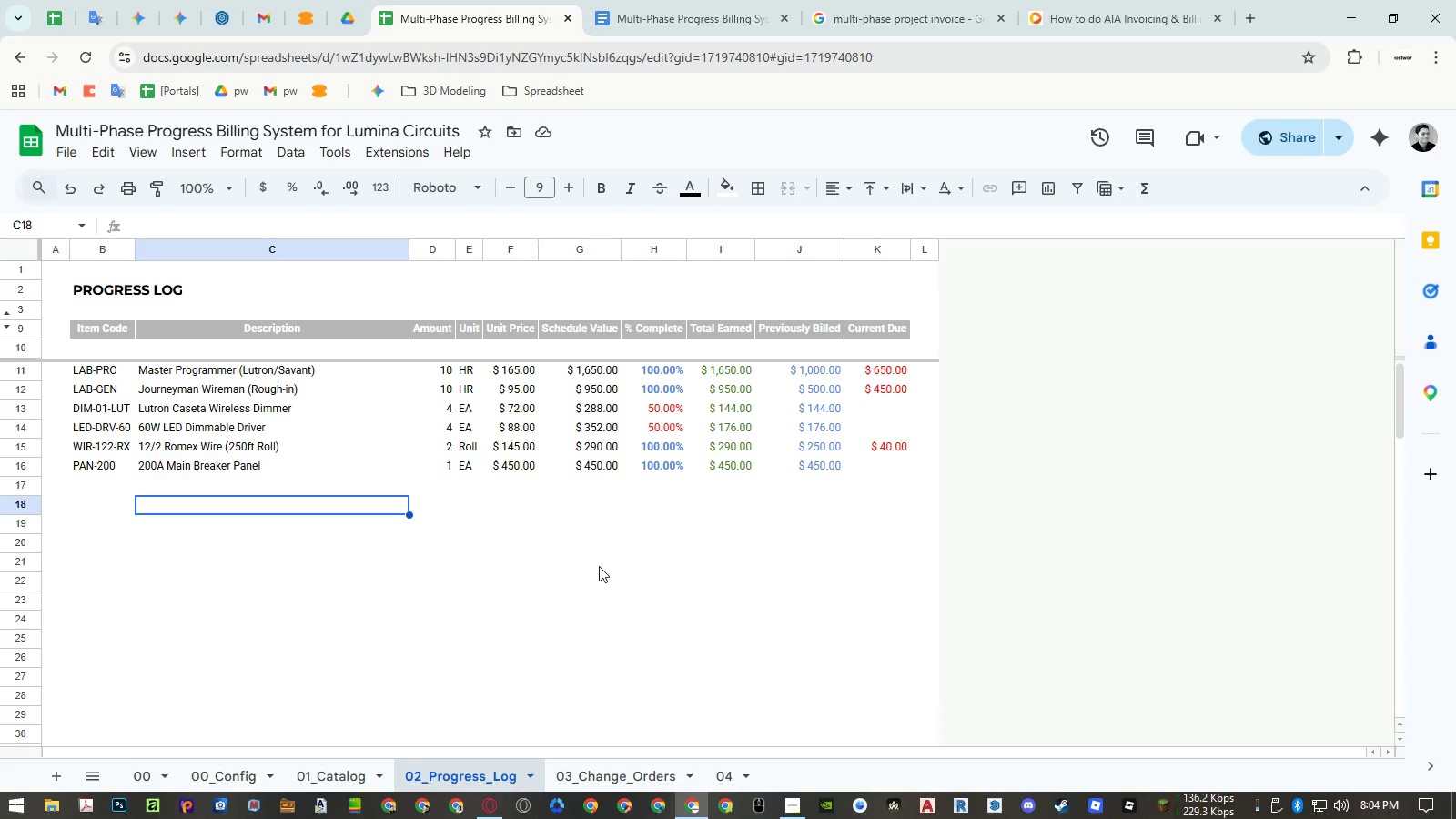 
double_click([733, 779])
 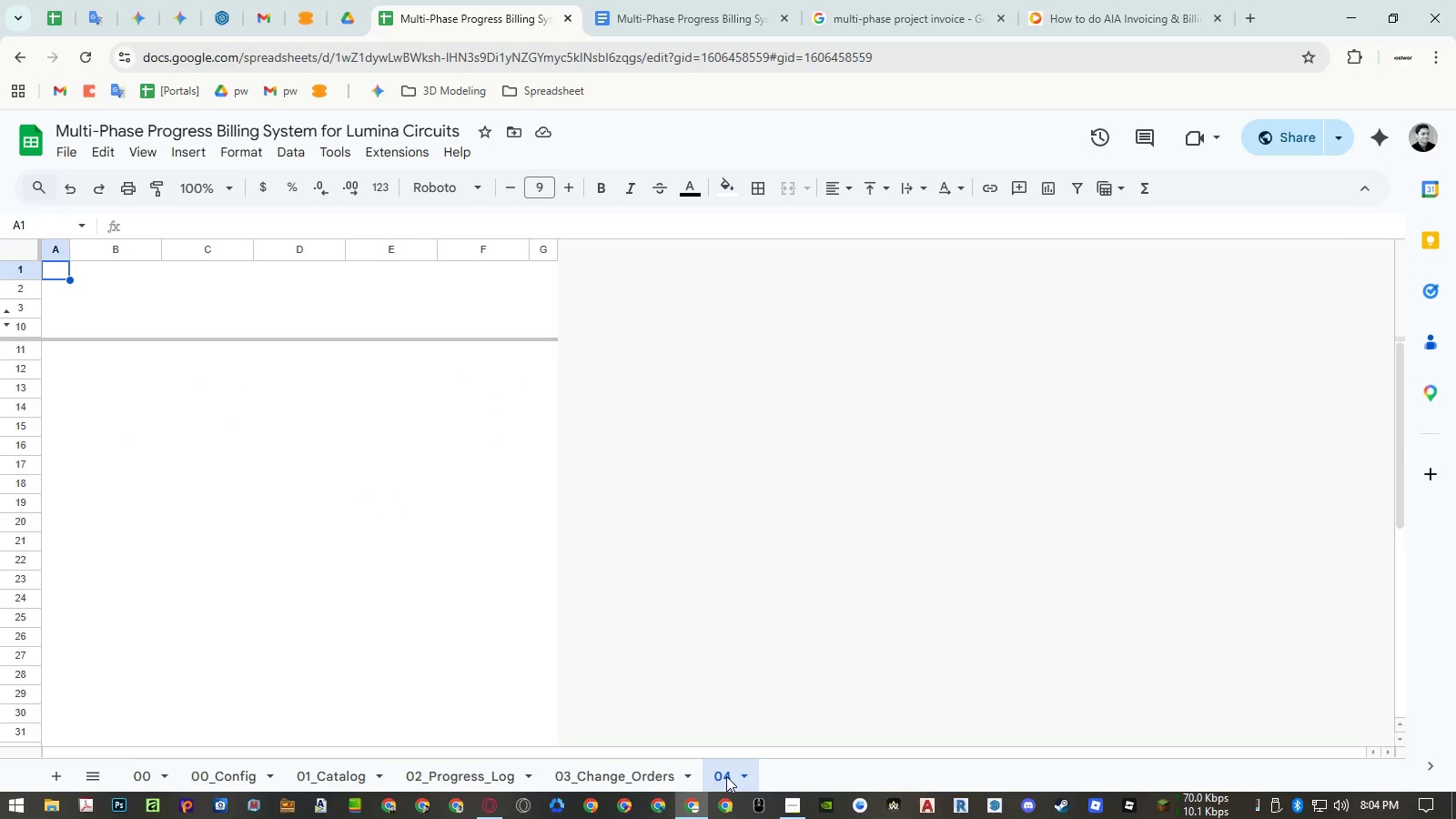 
double_click([726, 776])
 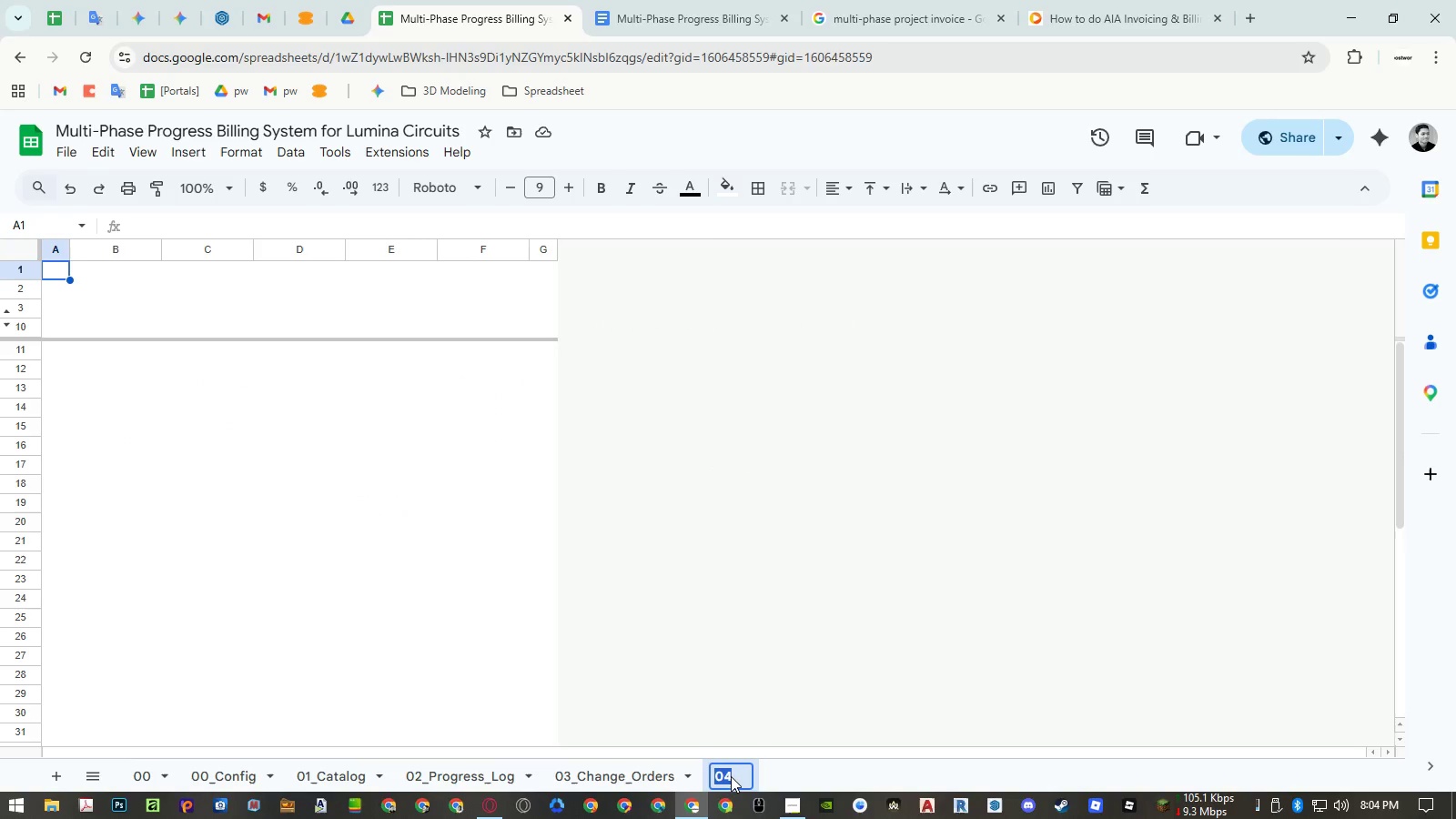 
left_click([733, 775])
 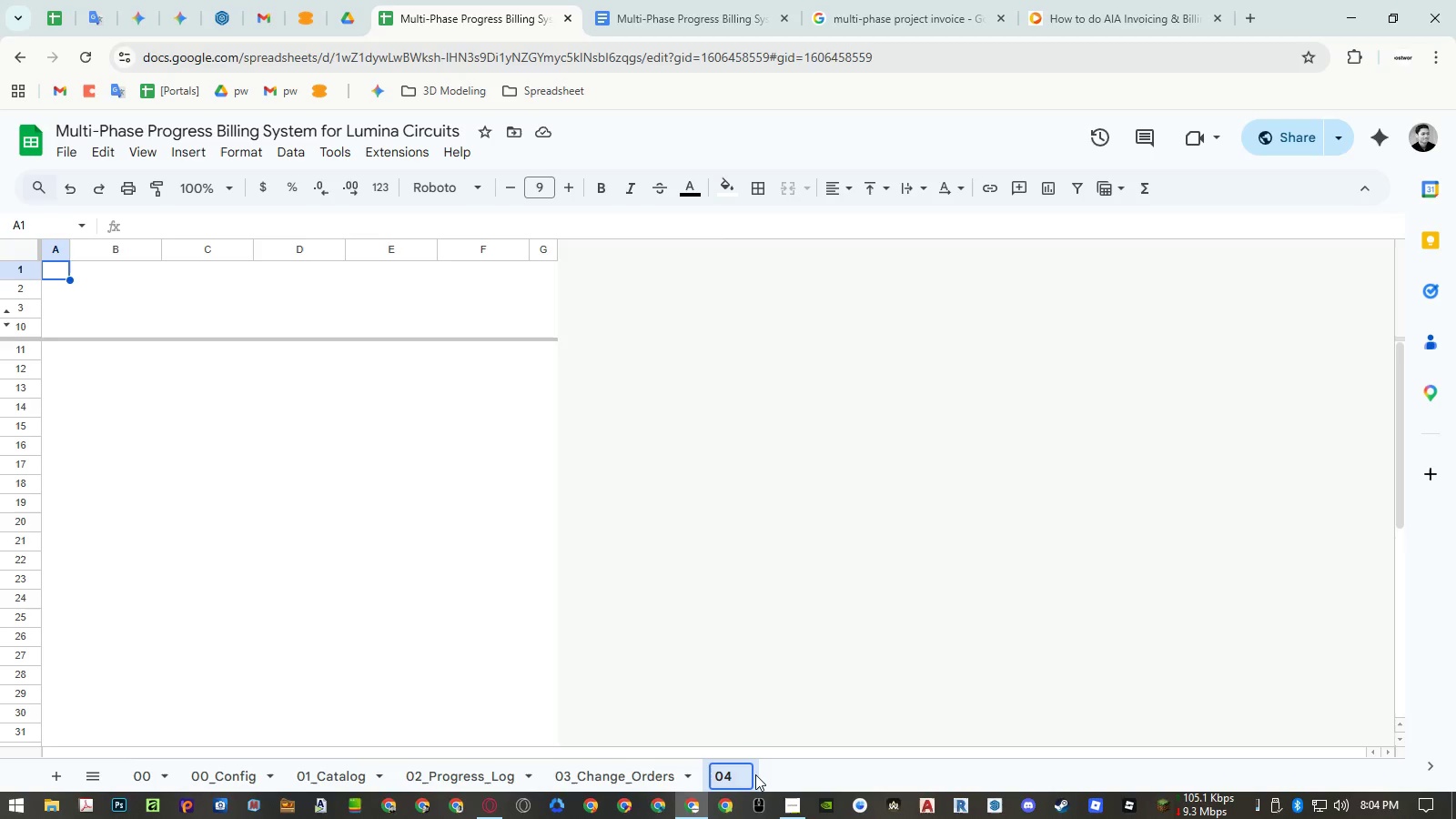 
type(_History)
 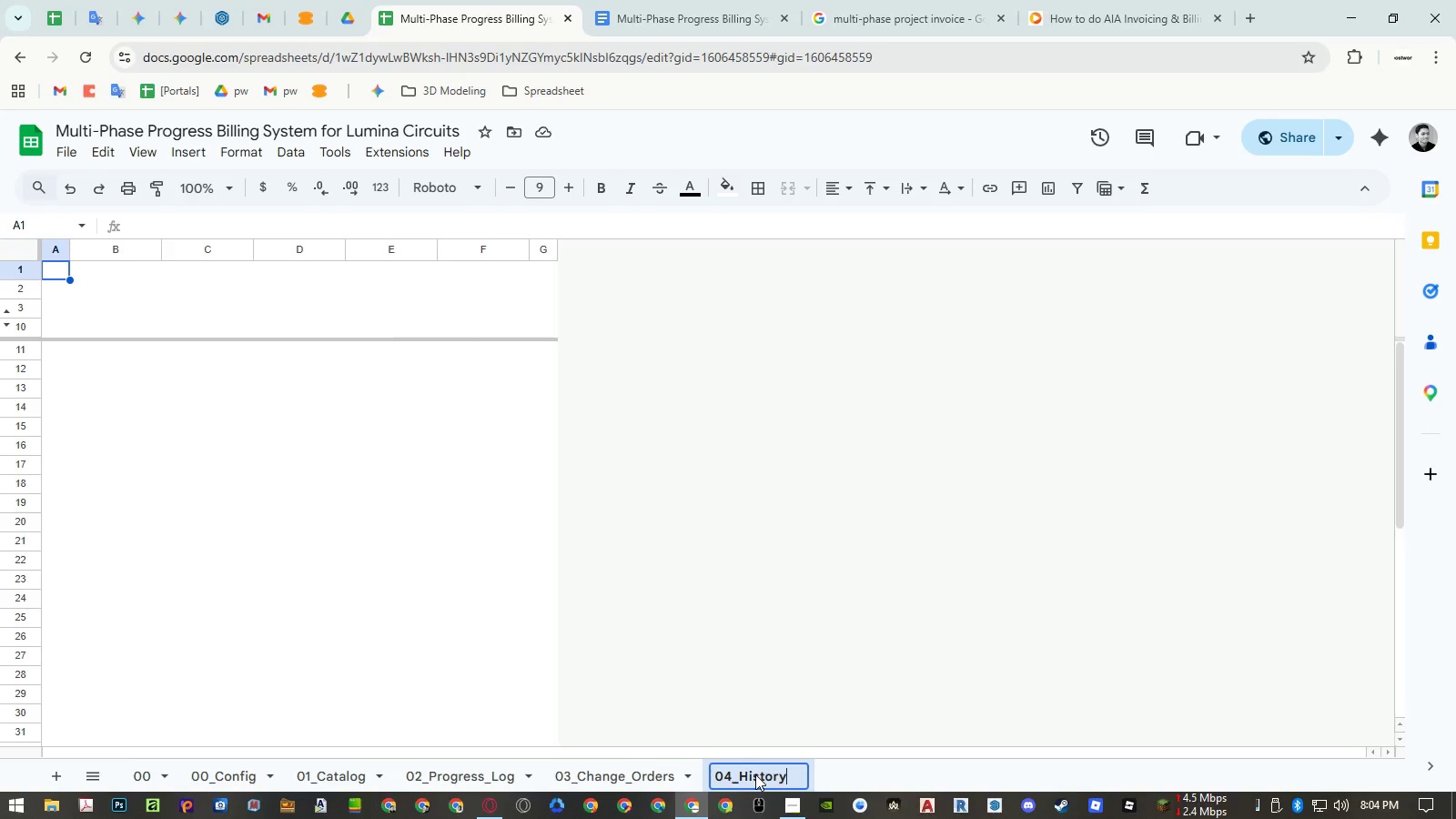 
key(Enter)
 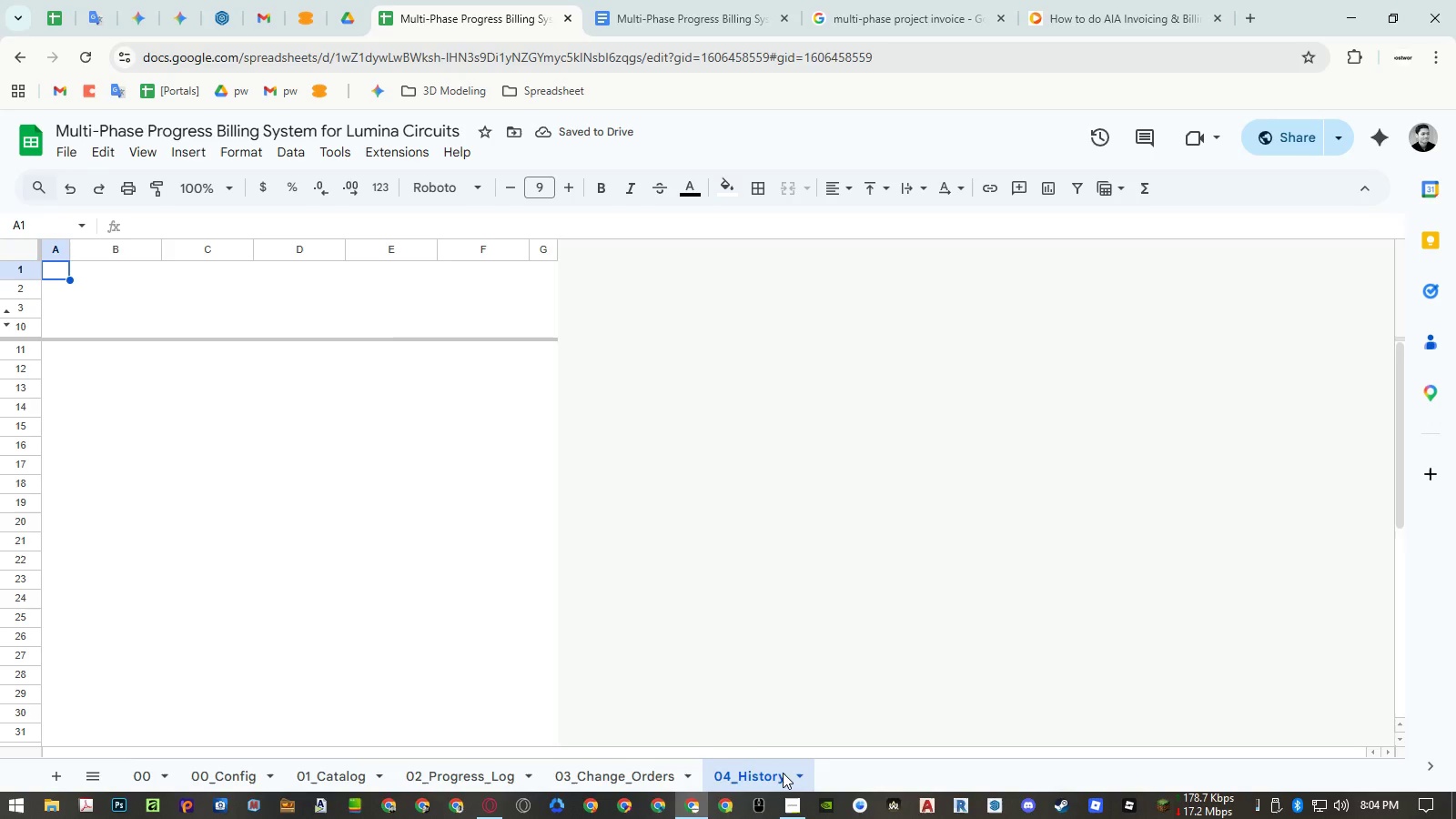 
wait(8.23)
 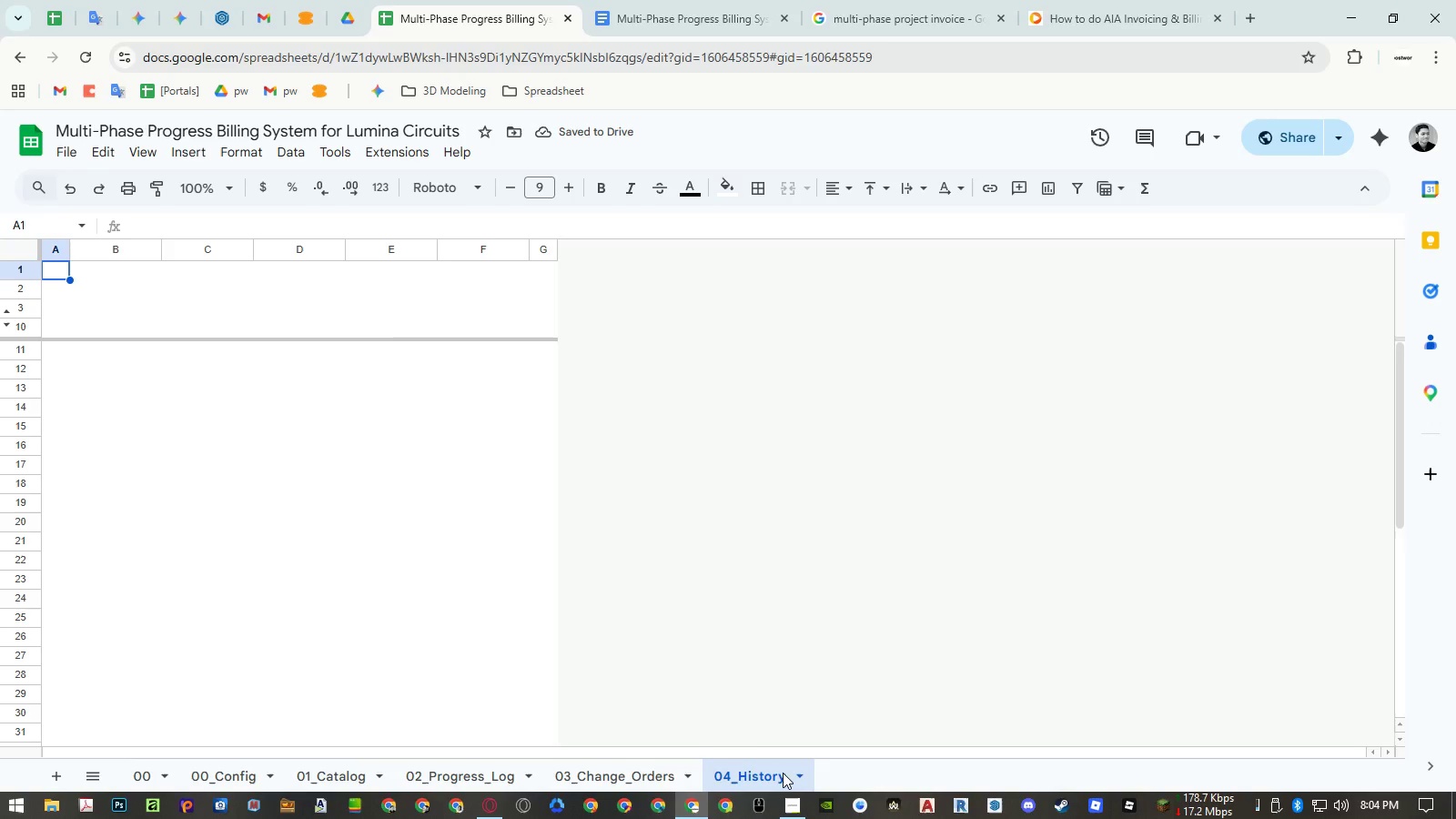 
left_click([658, 768])
 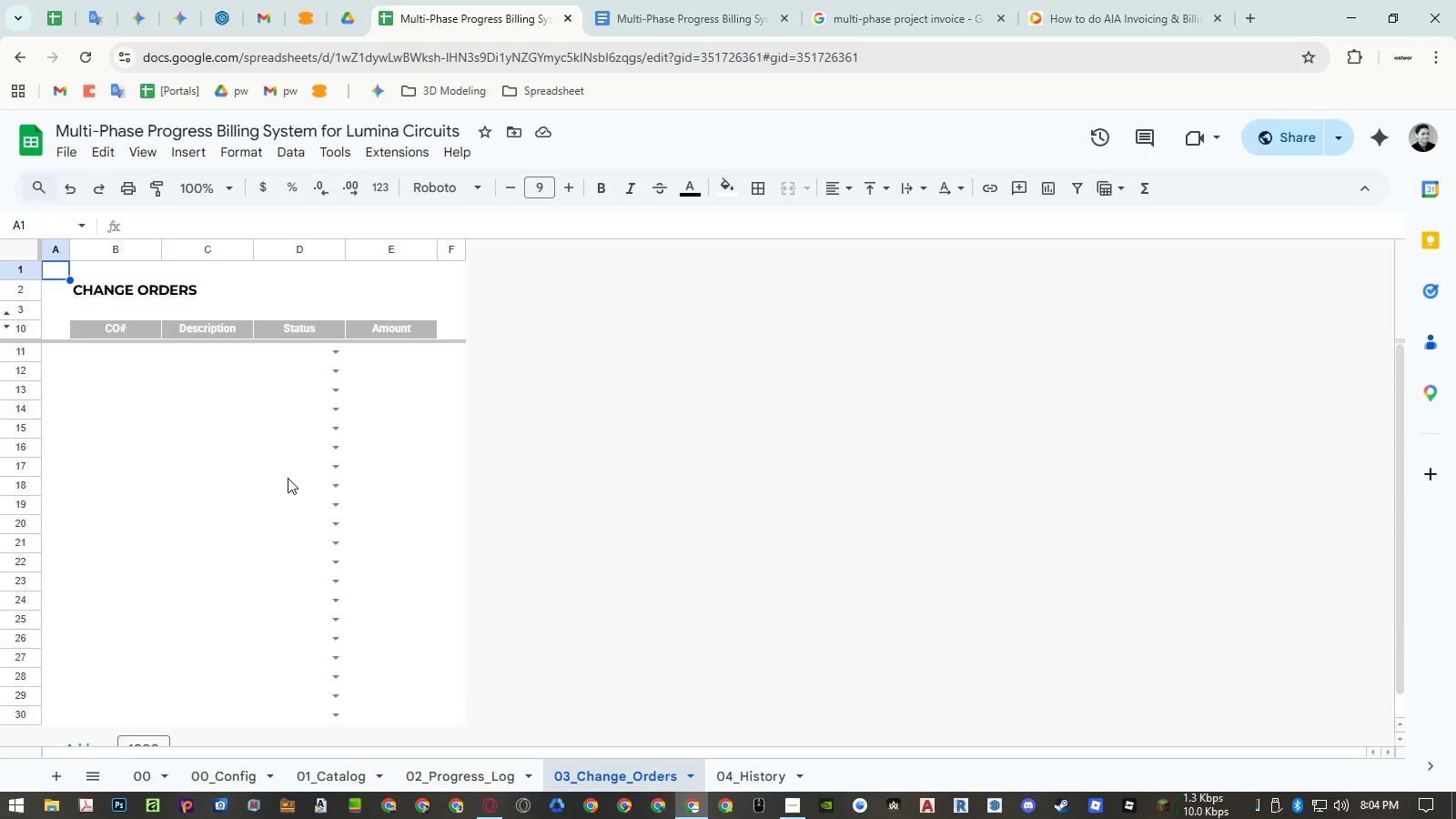 
wait(8.75)
 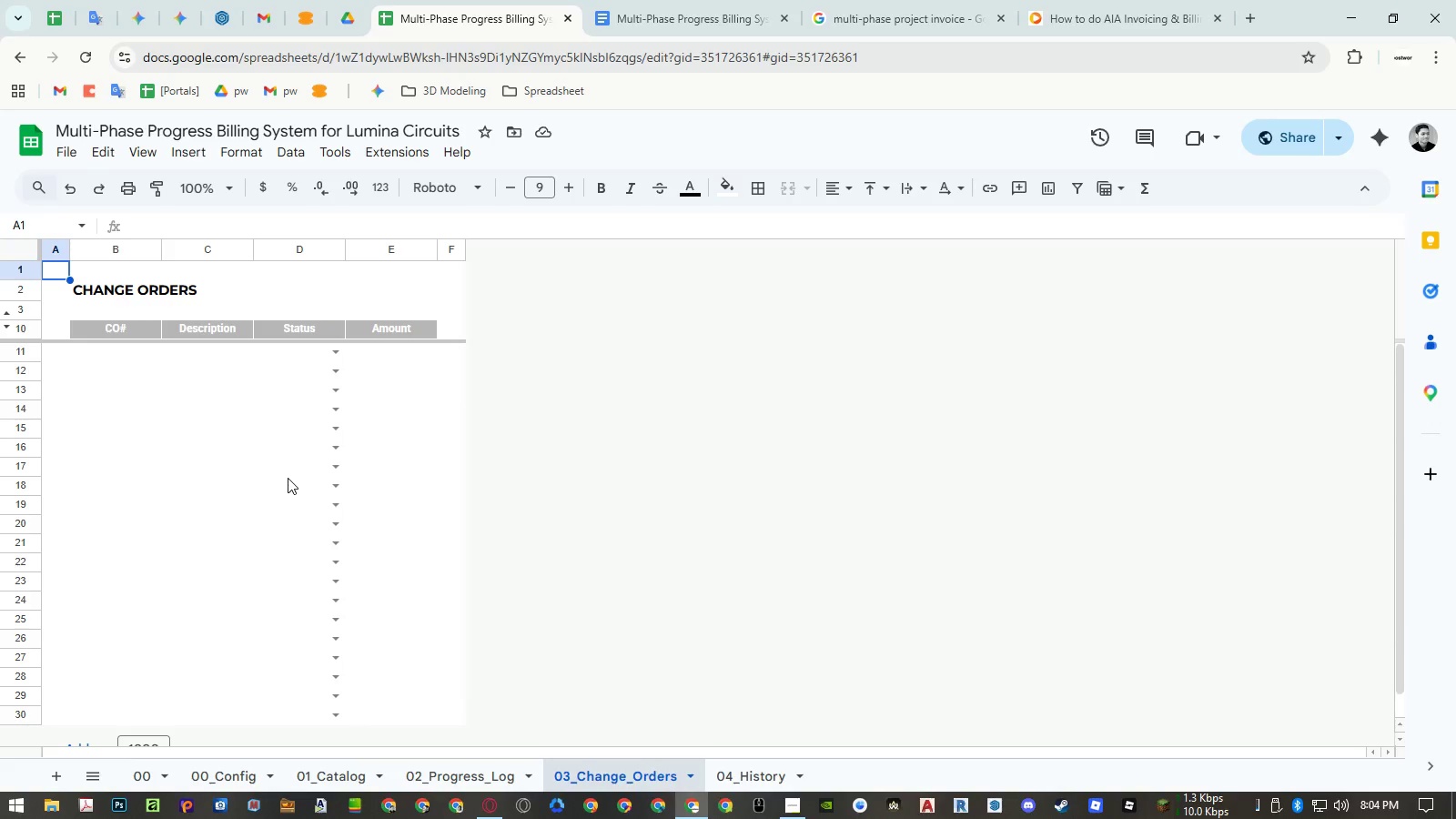 
scroll: coordinate [248, 454], scroll_direction: up, amount: 6.0
 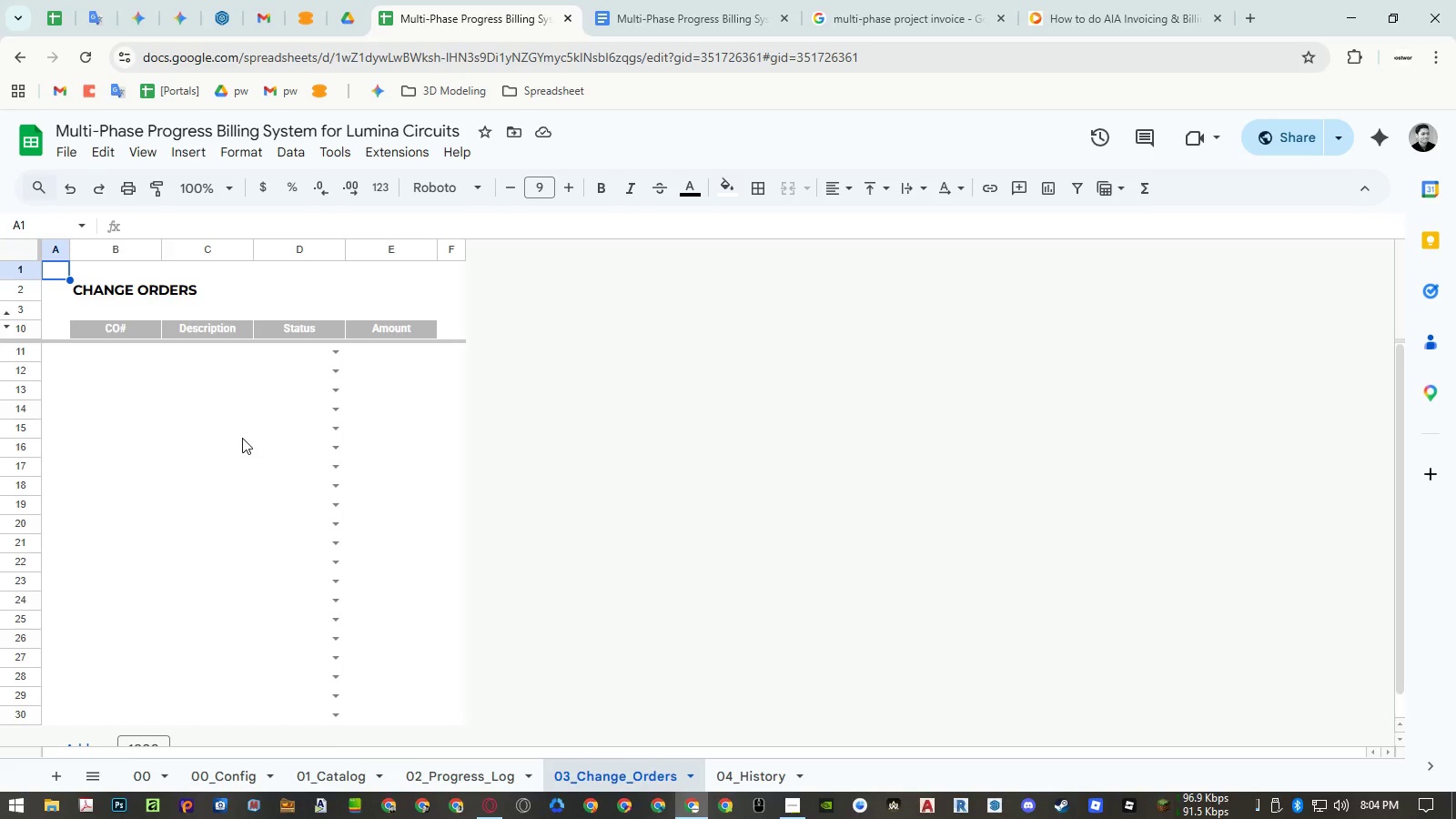 
wait(6.6)
 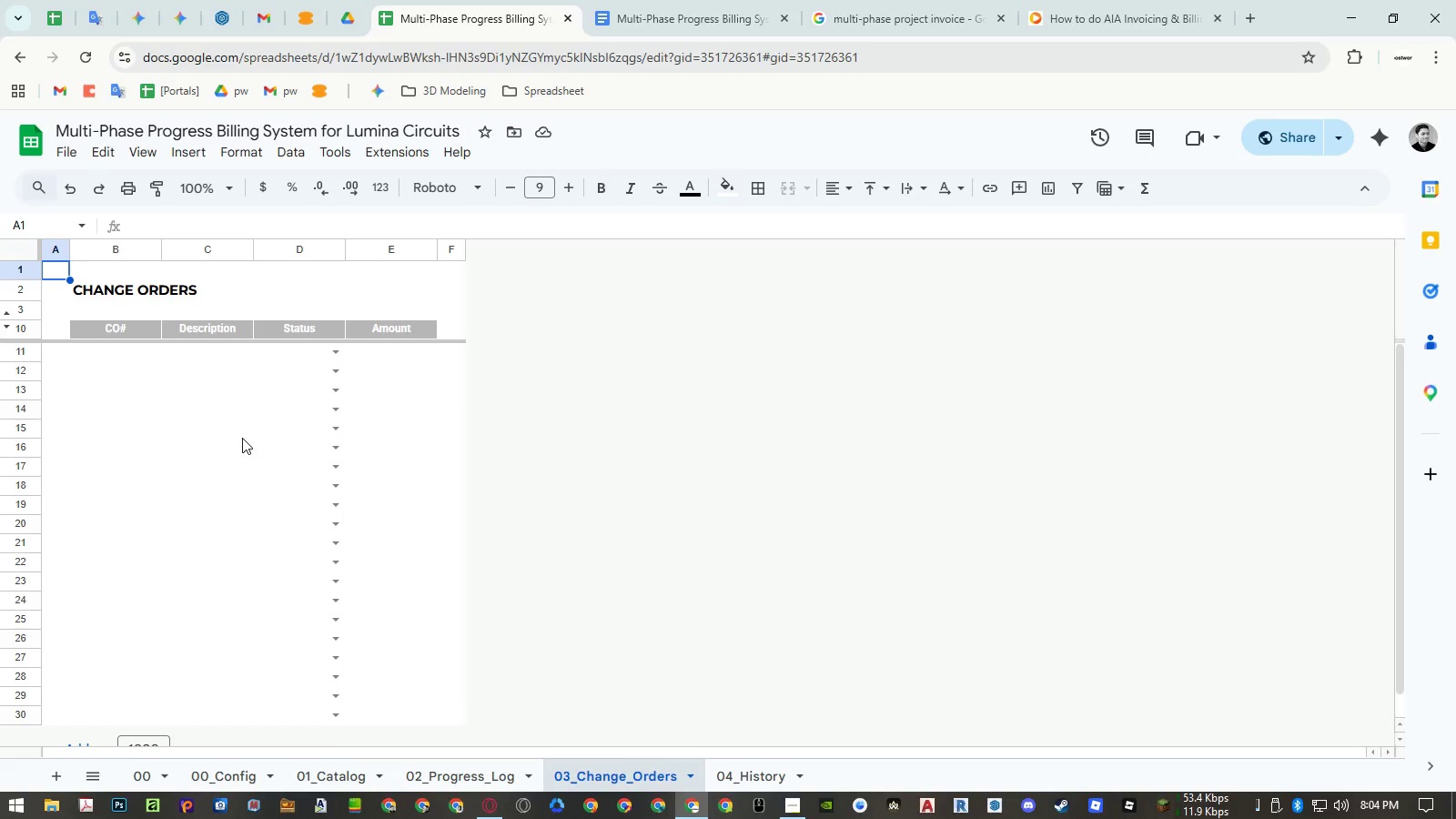 
left_click([765, 774])
 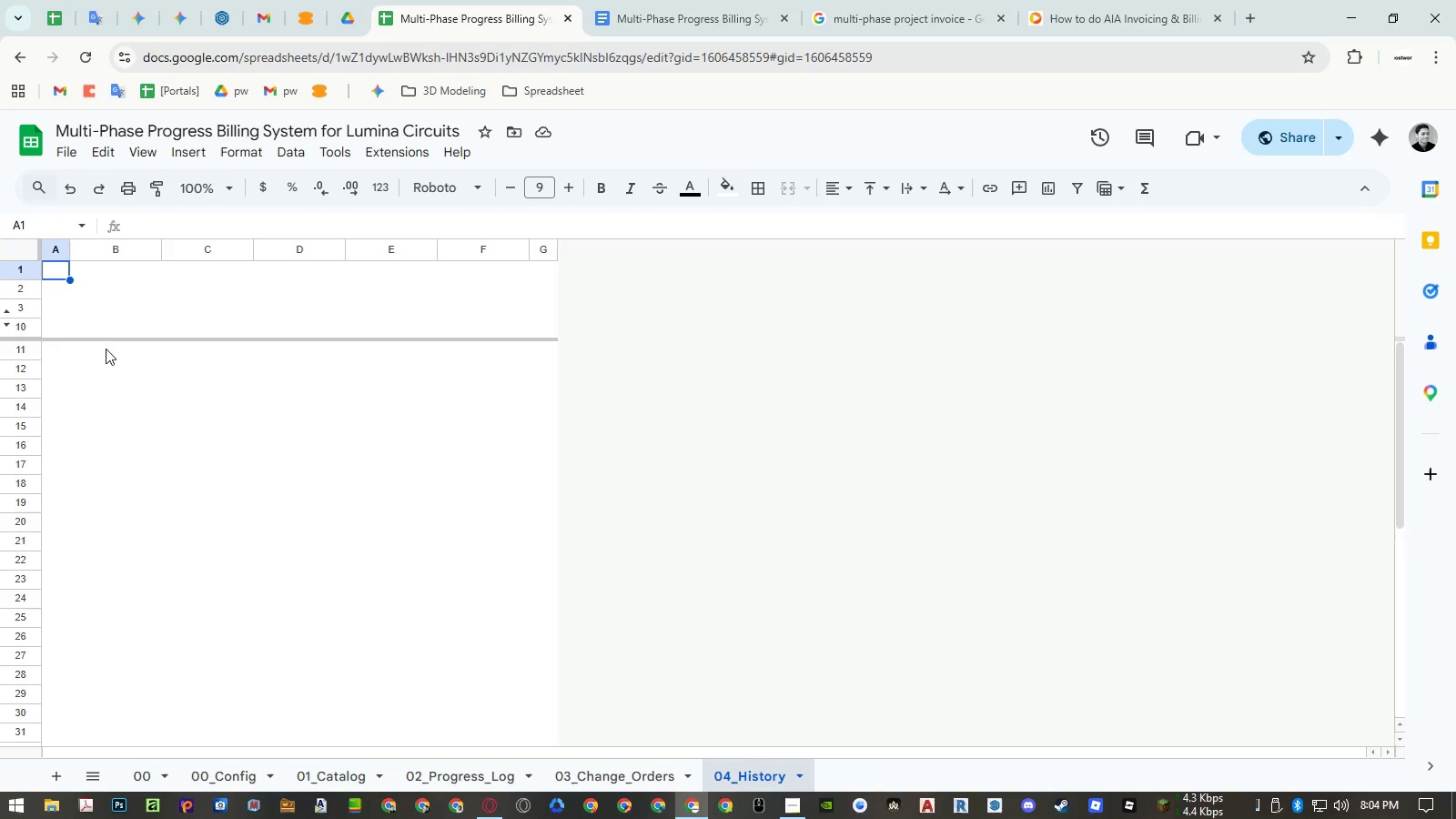 
left_click([107, 326])
 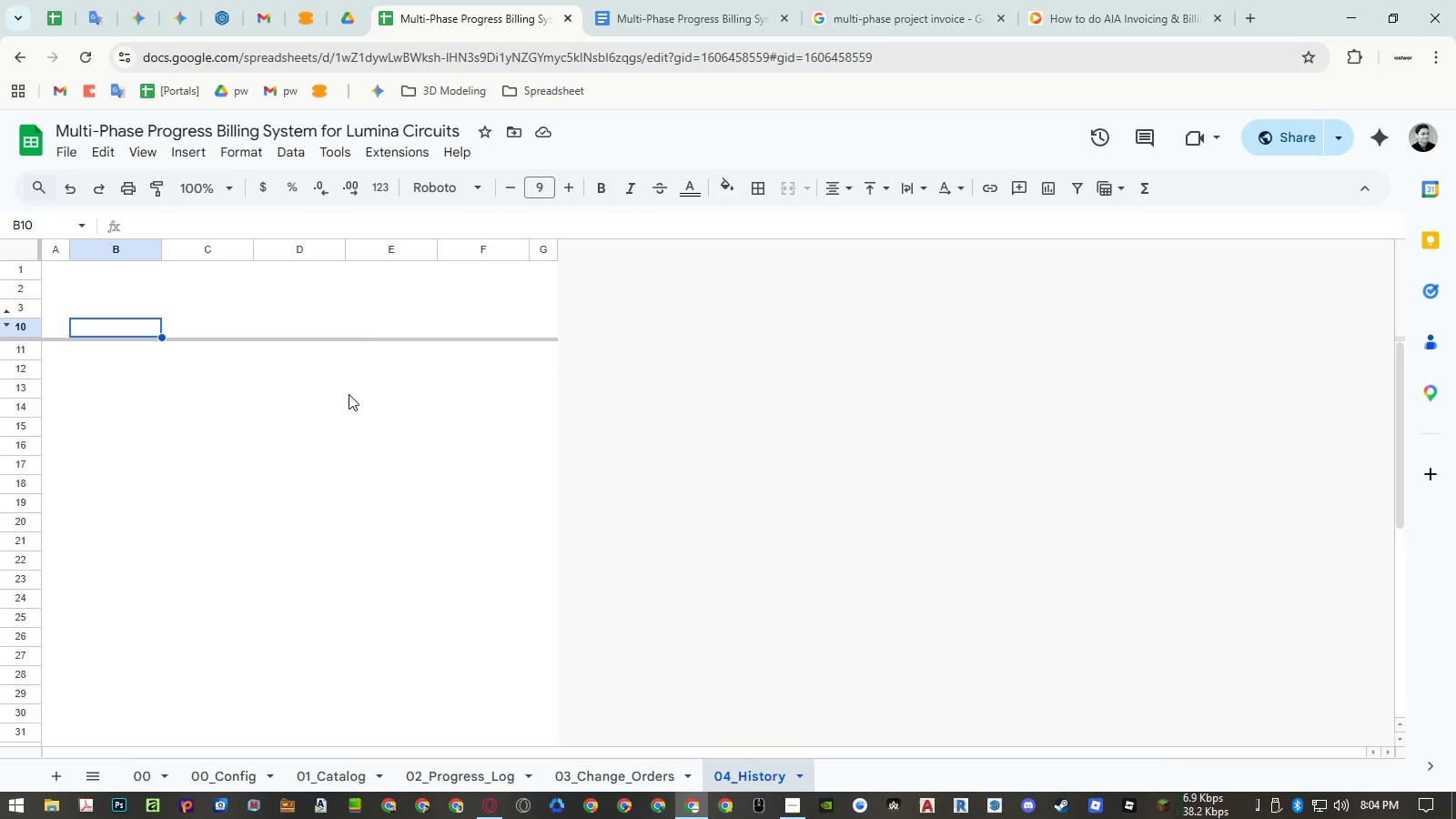 
wait(5.5)
 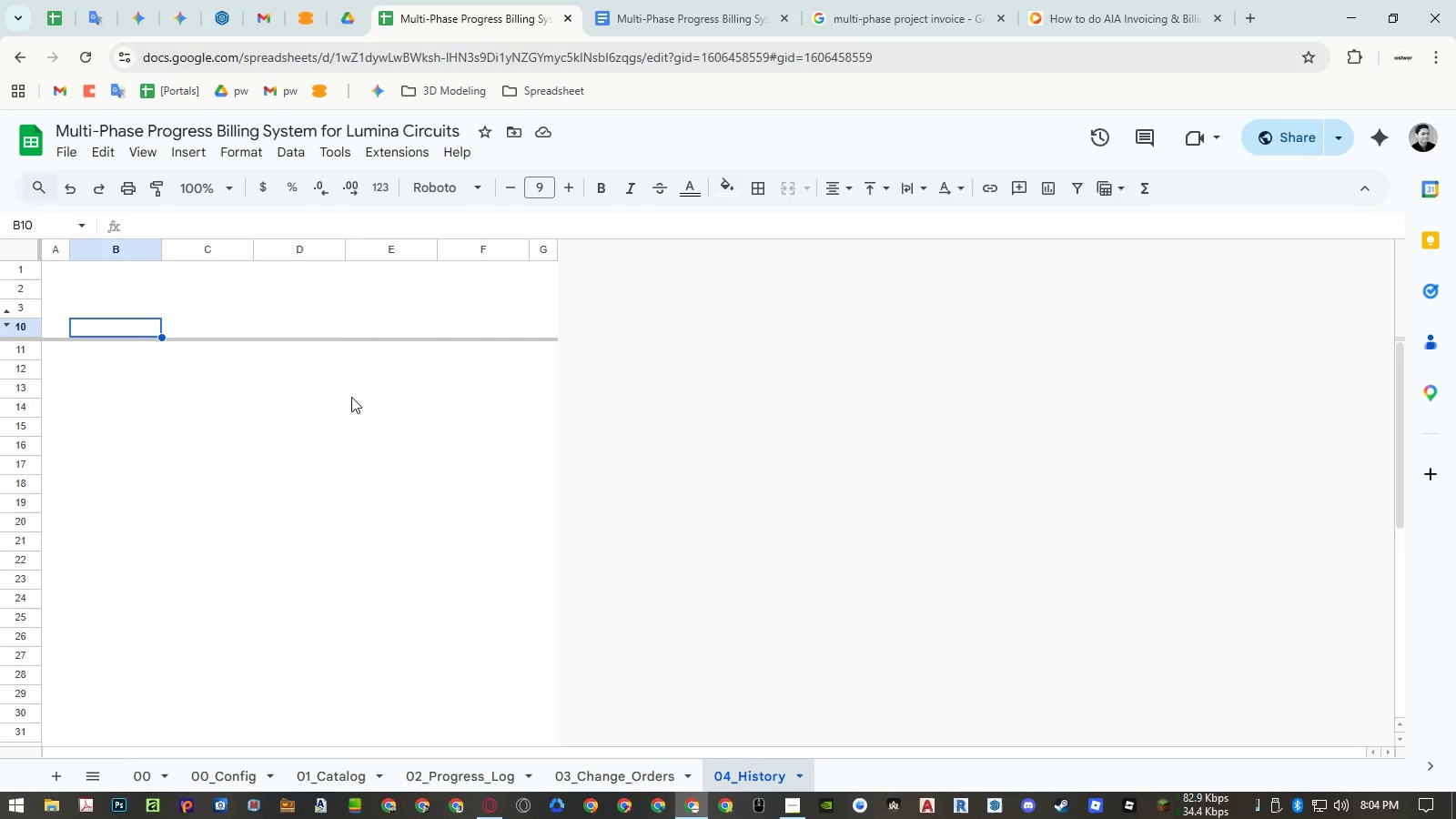 
left_click([148, 294])
 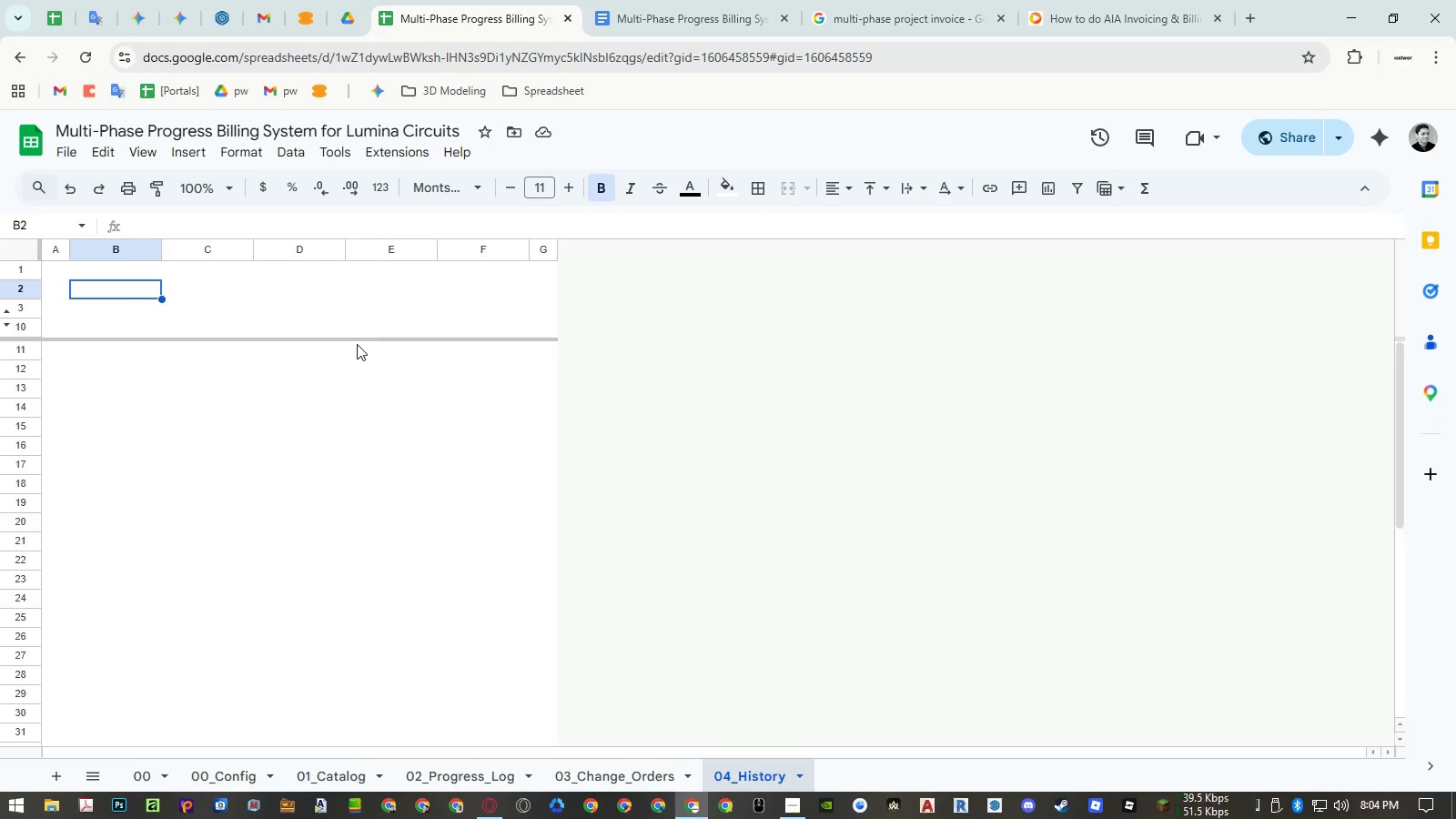 
type(Project)
key(Escape)
type(PRE)
key(Backspace)
key(Backspace)
type(ROJECT HISTORY)
 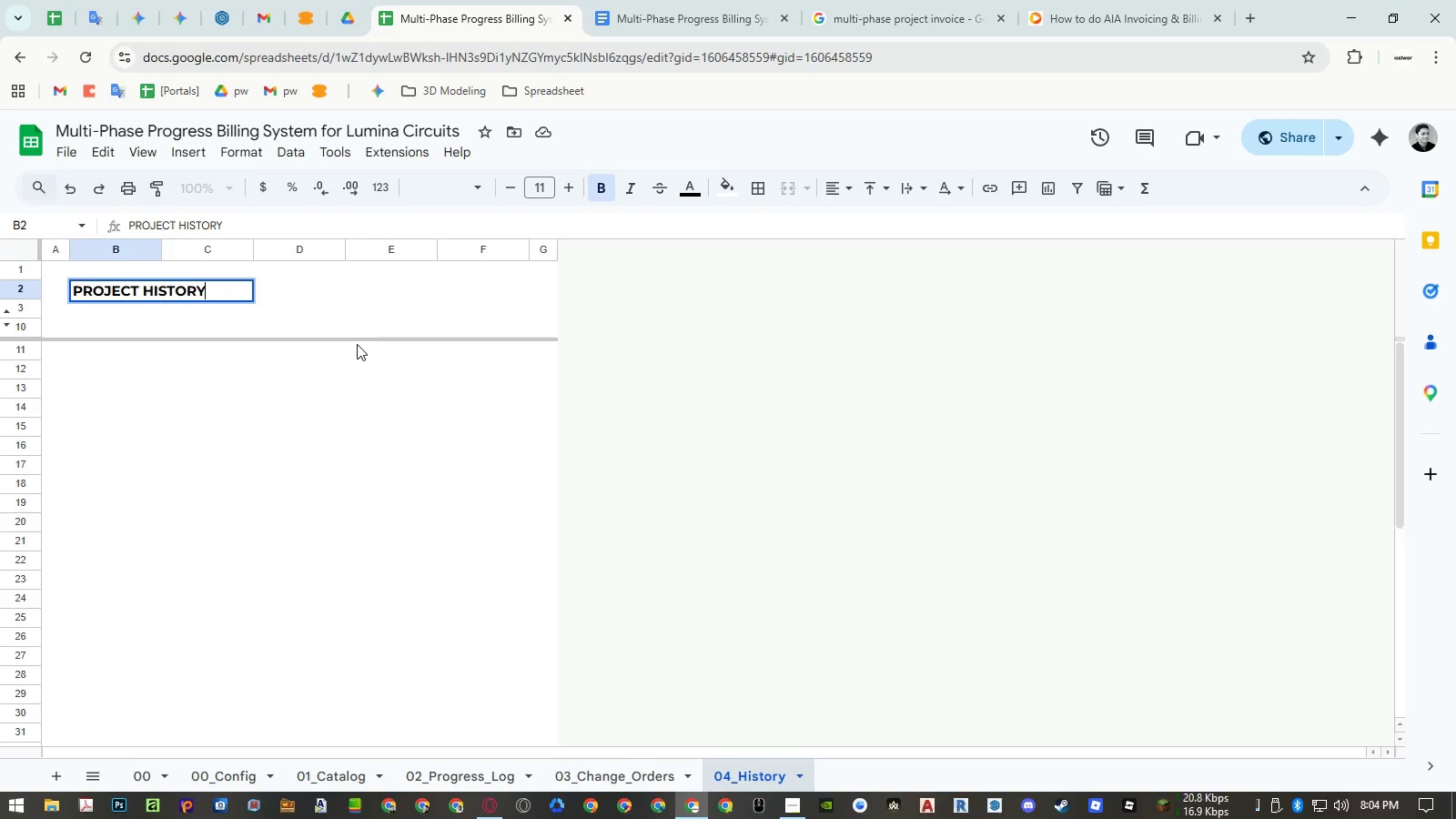 
key(Enter)
 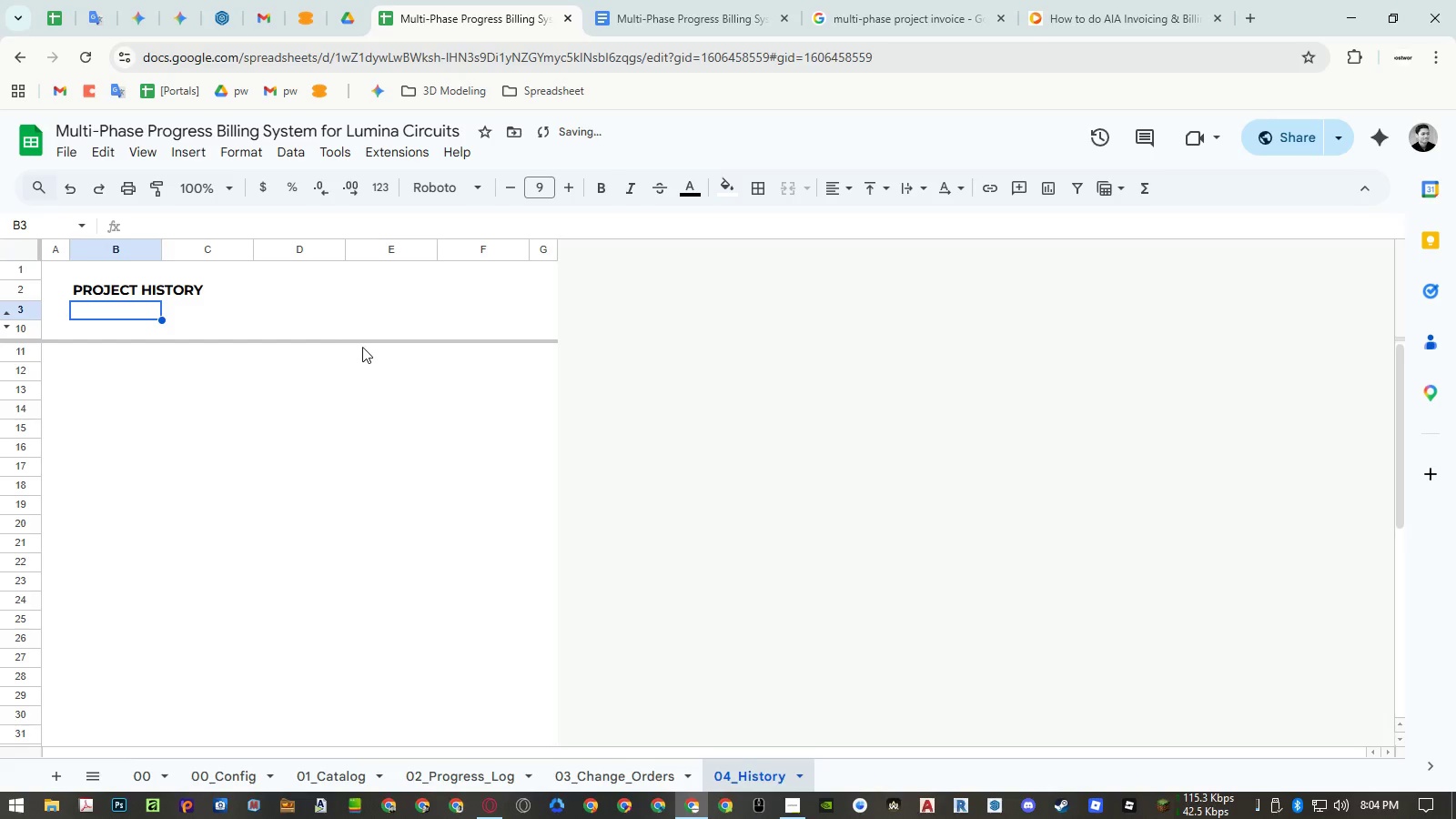 
key(ArrowDown)
 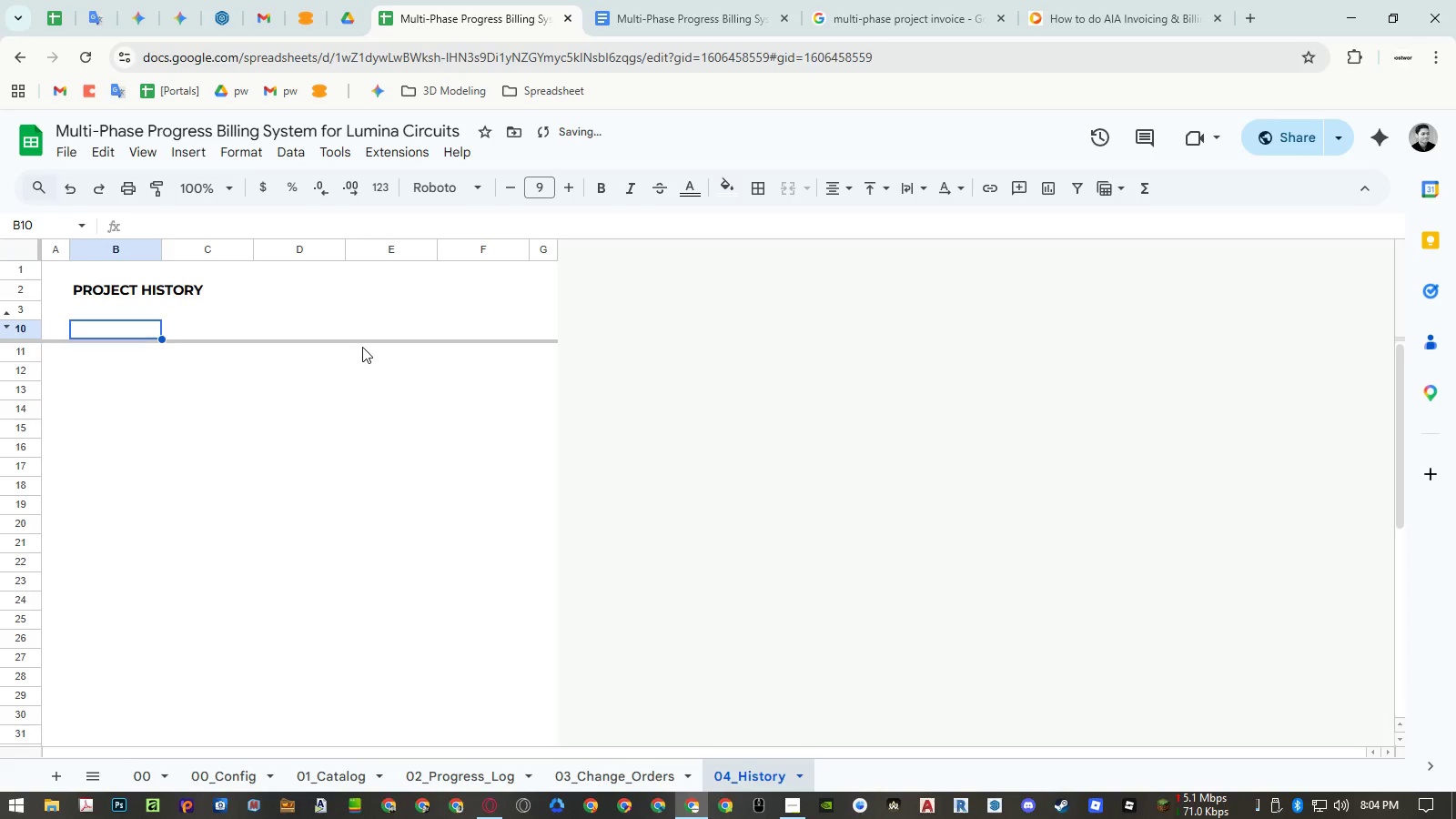 
key(ArrowDown)
 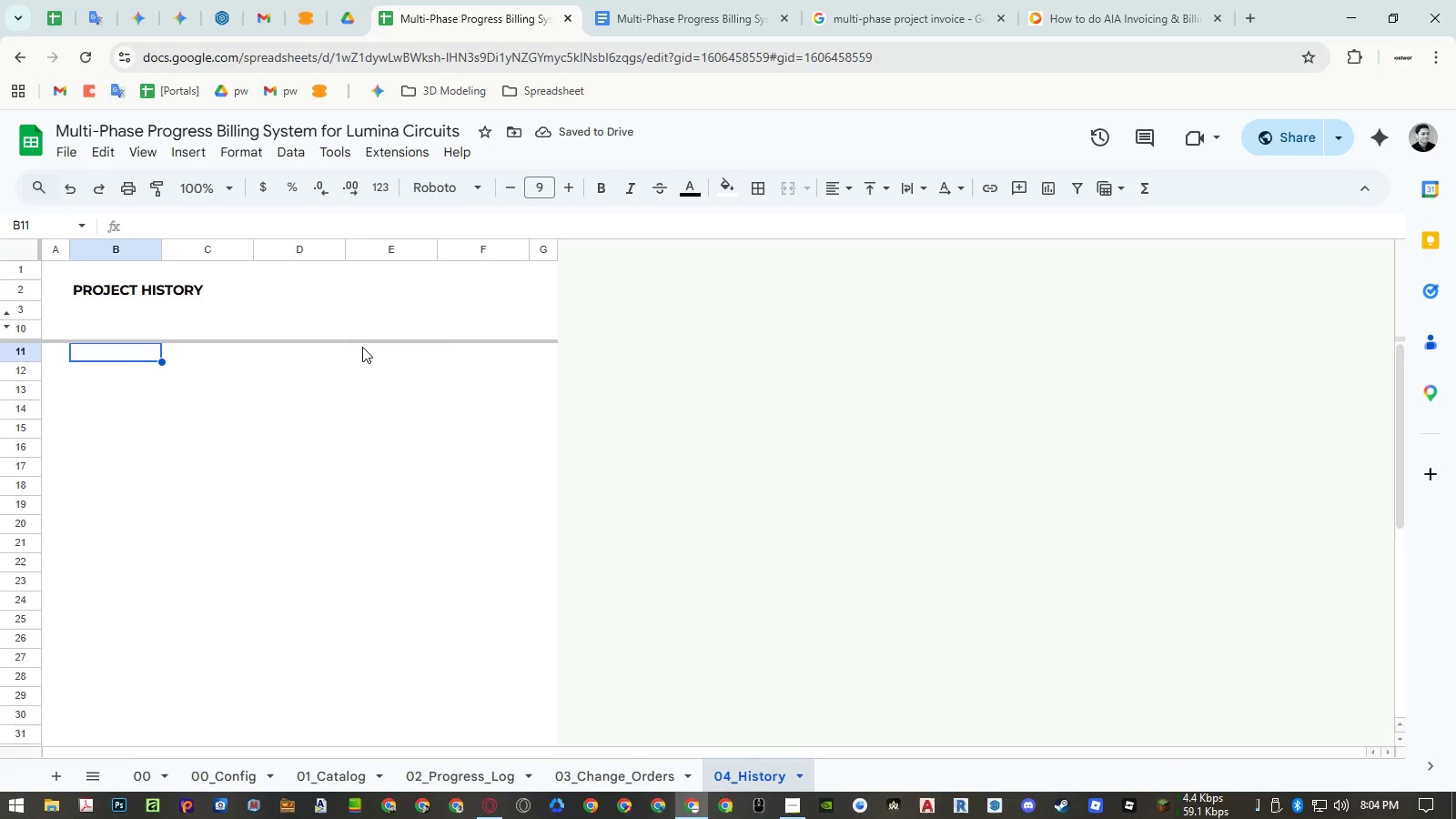 
key(ArrowUp)
 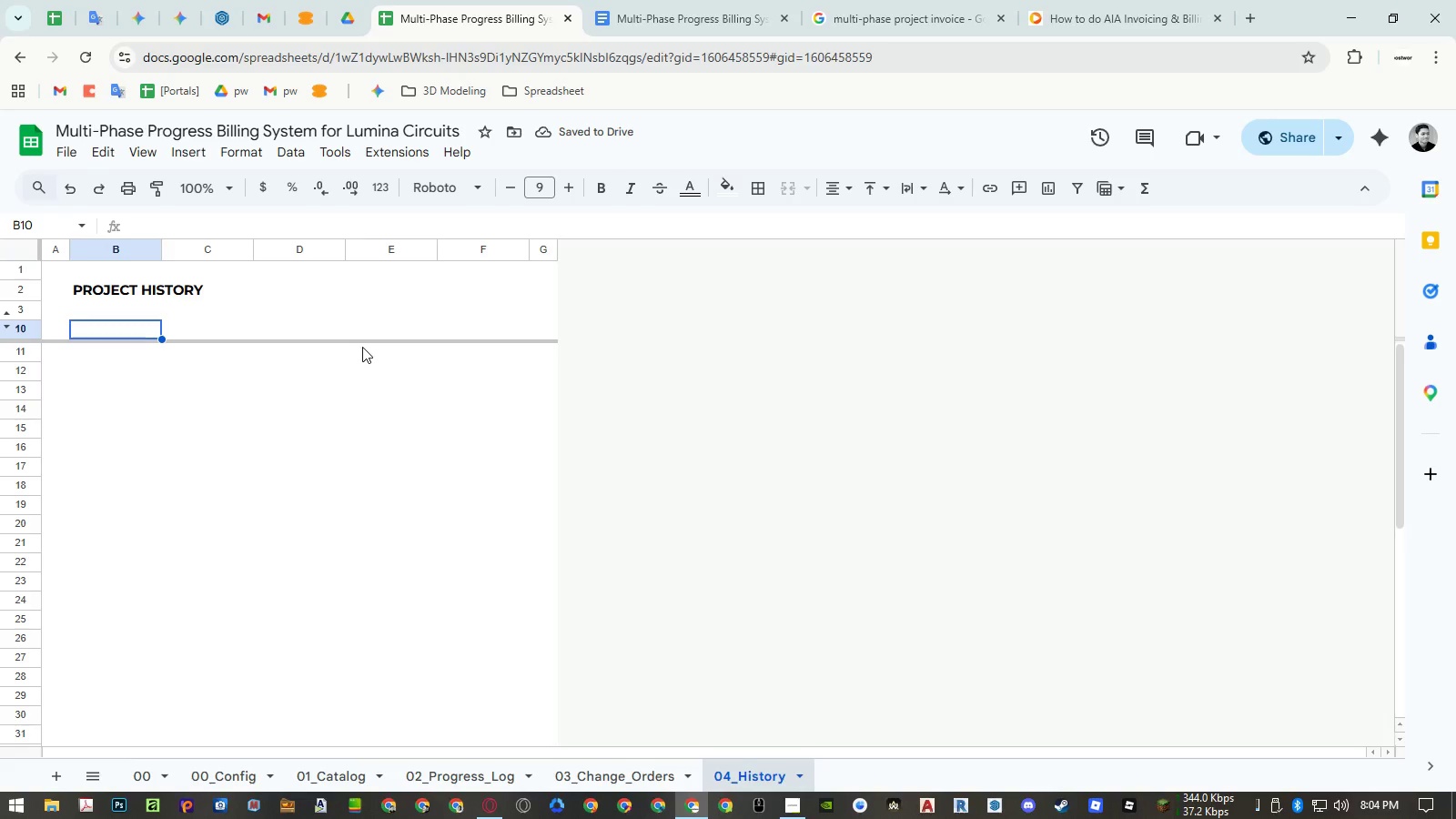 
type(Item )
 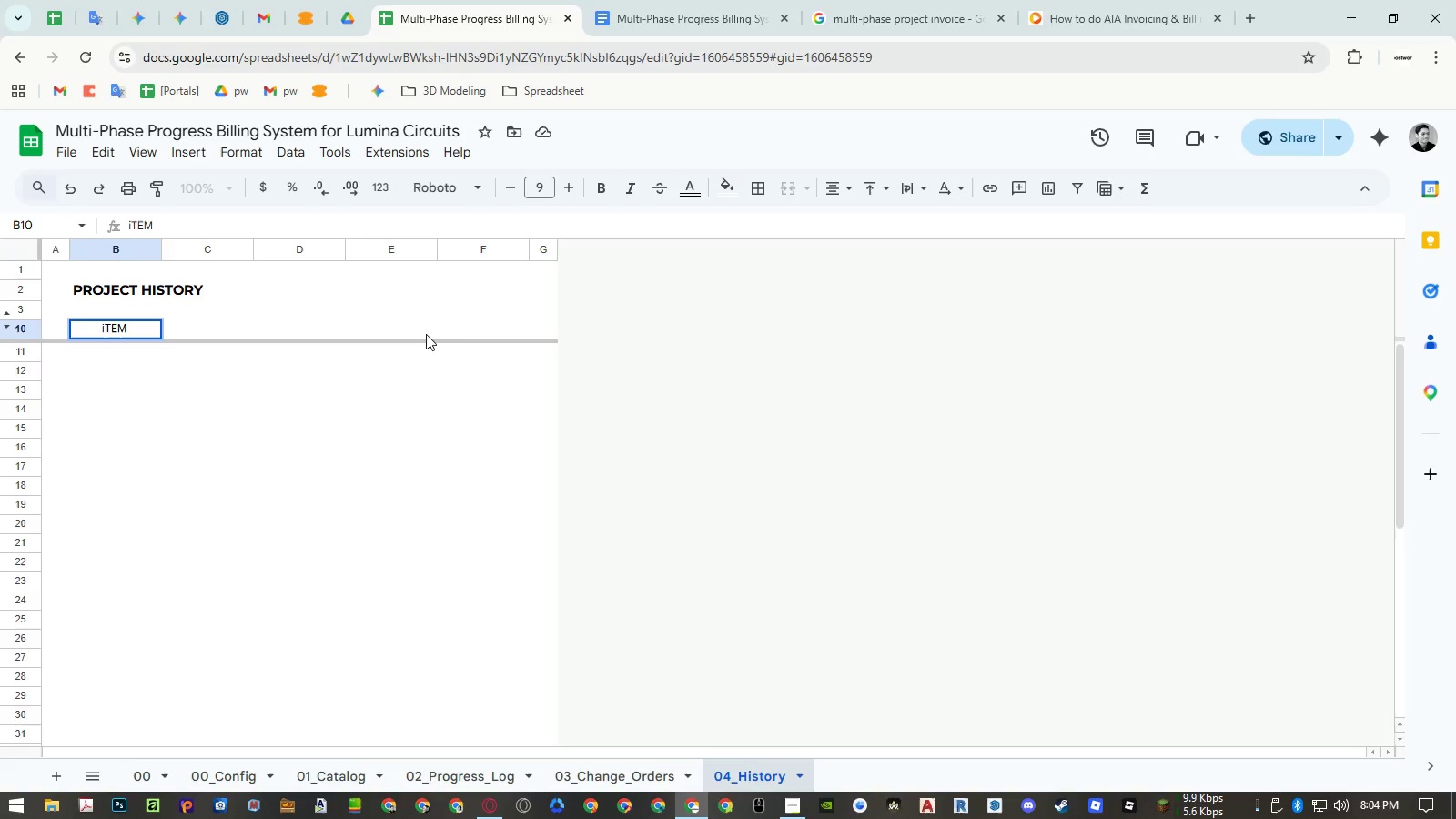 
hold_key(key=Backspace, duration=0.77)
 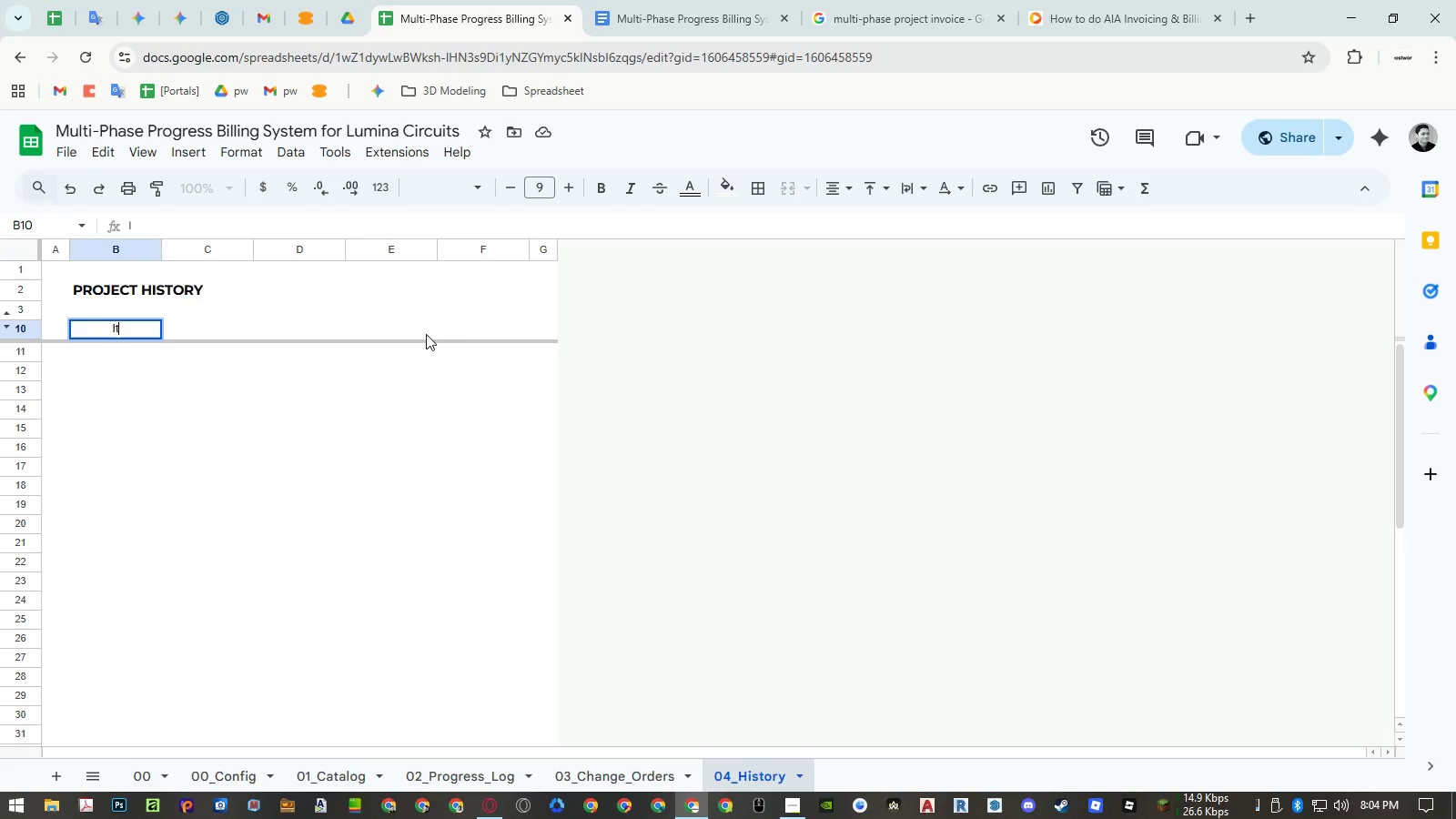 
type(Item Code)
 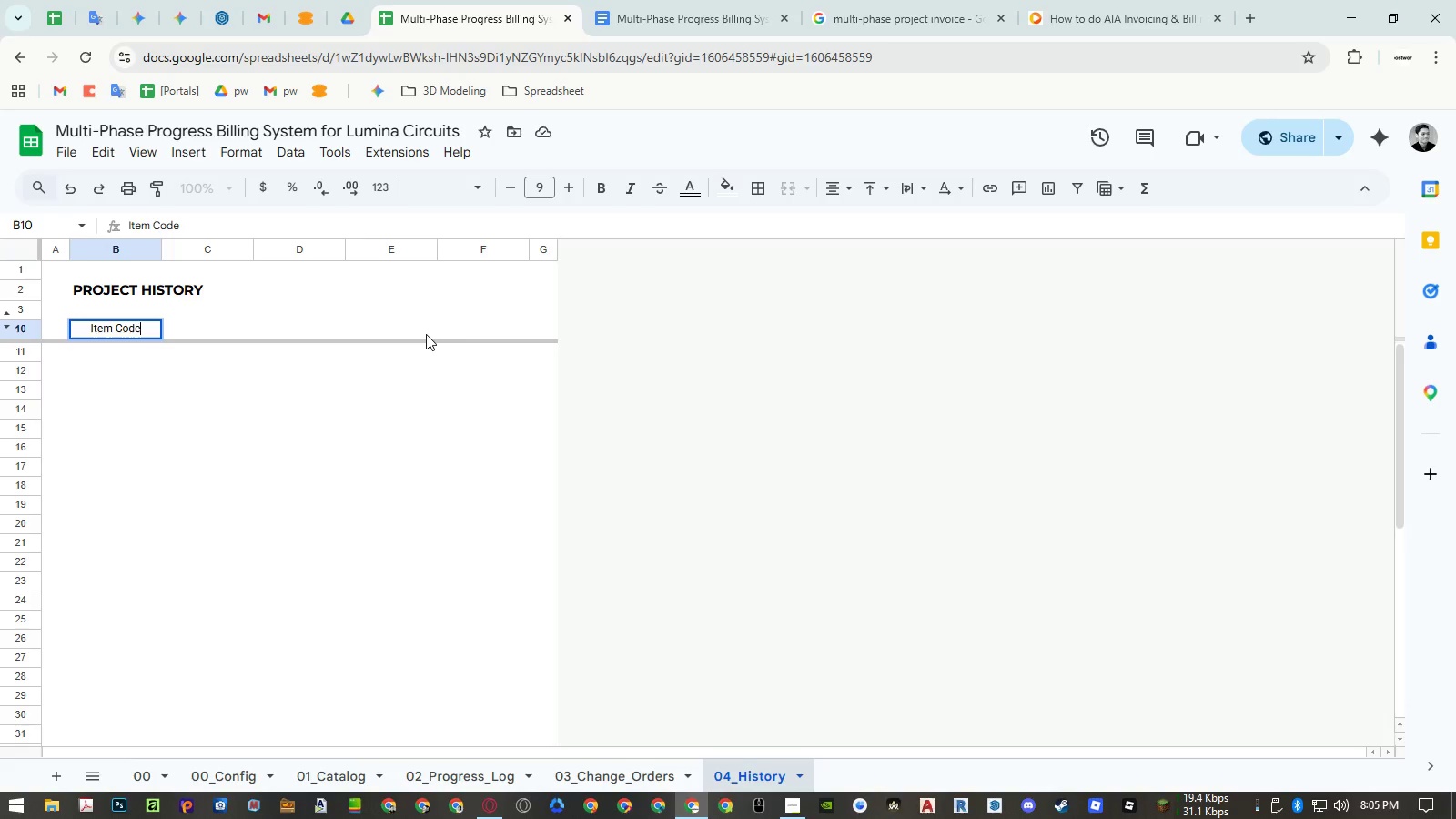 
key(ArrowRight)
 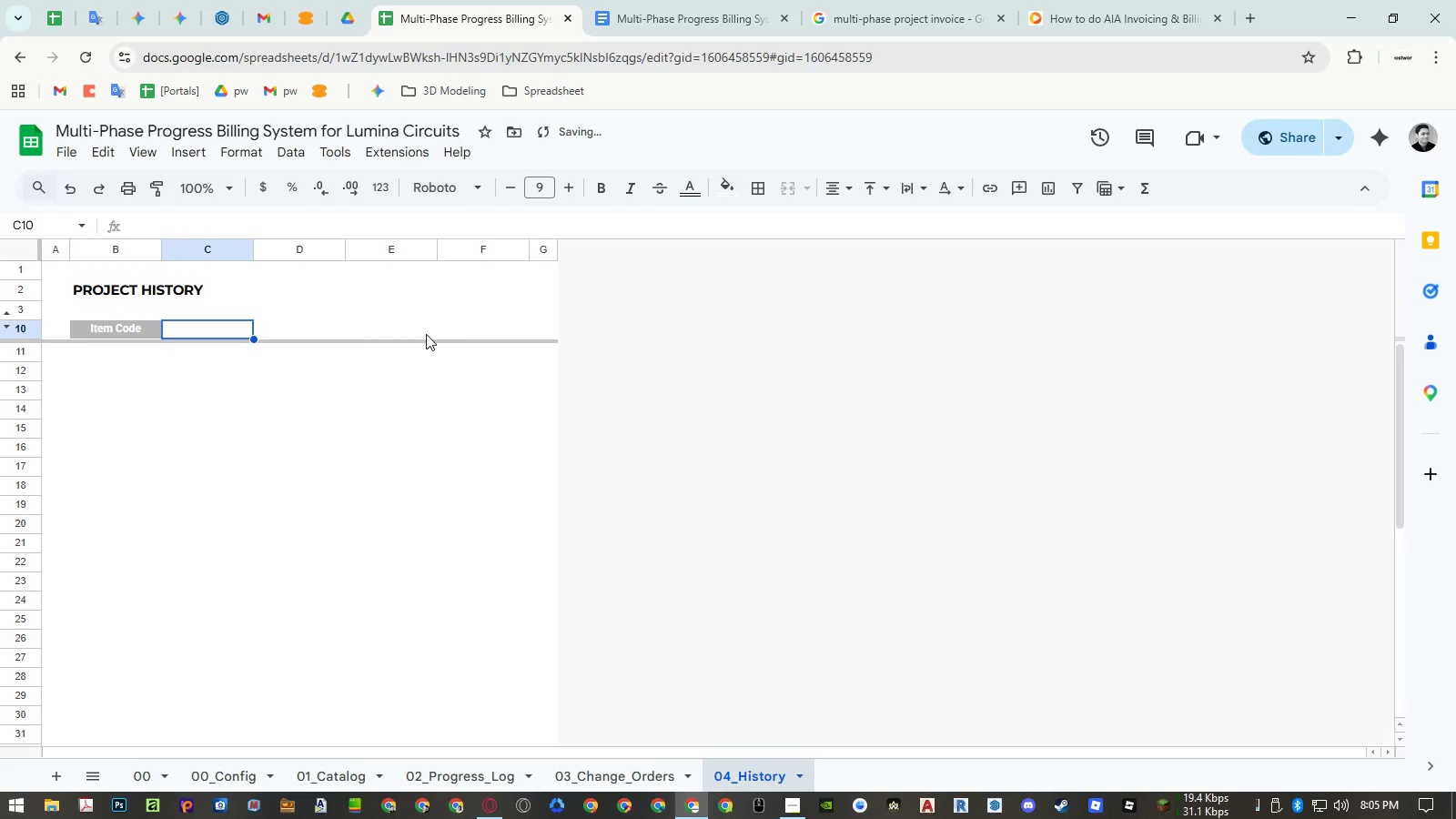 
type(Draw 1 Earned)
 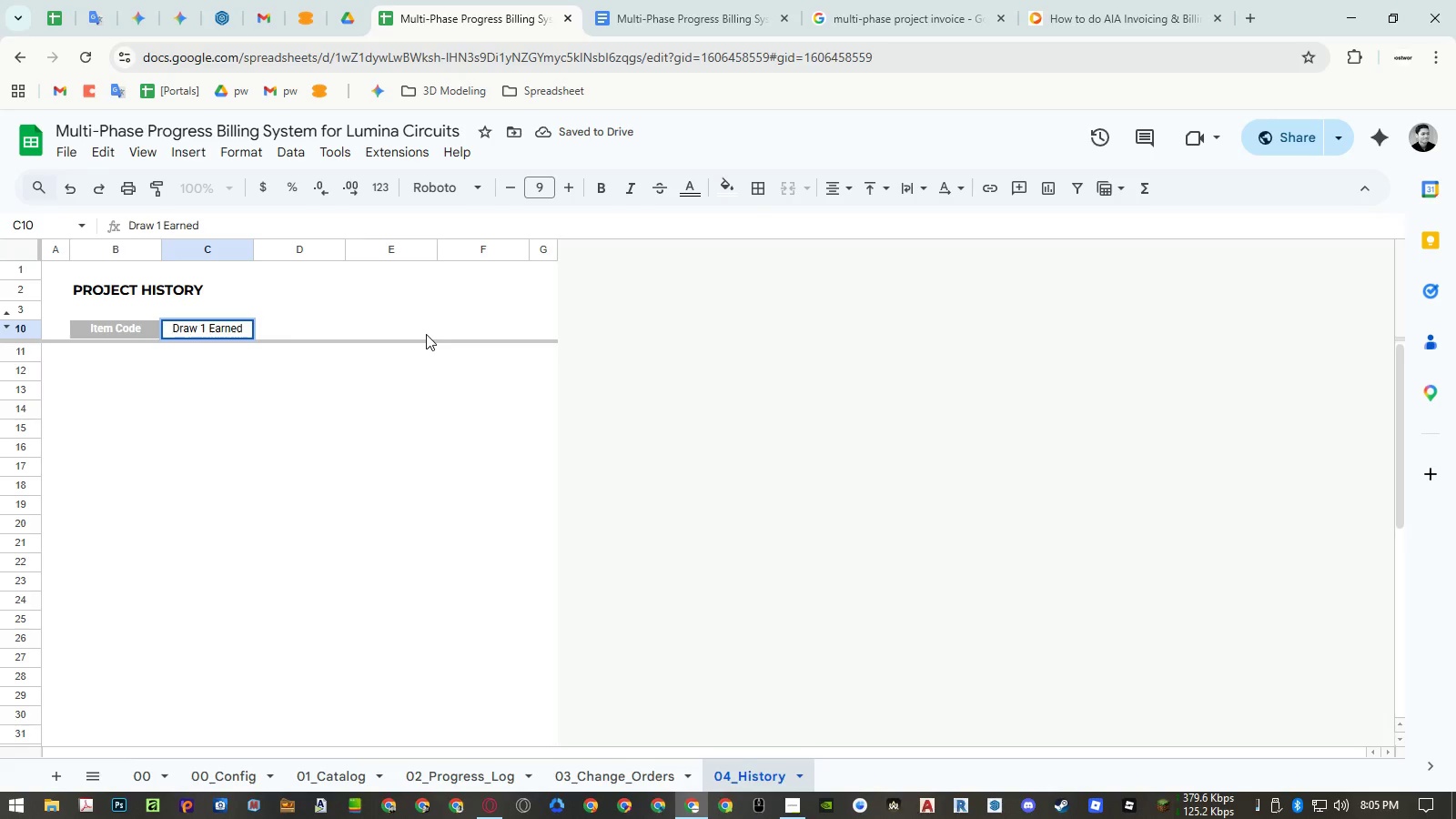 
key(ArrowRight)
 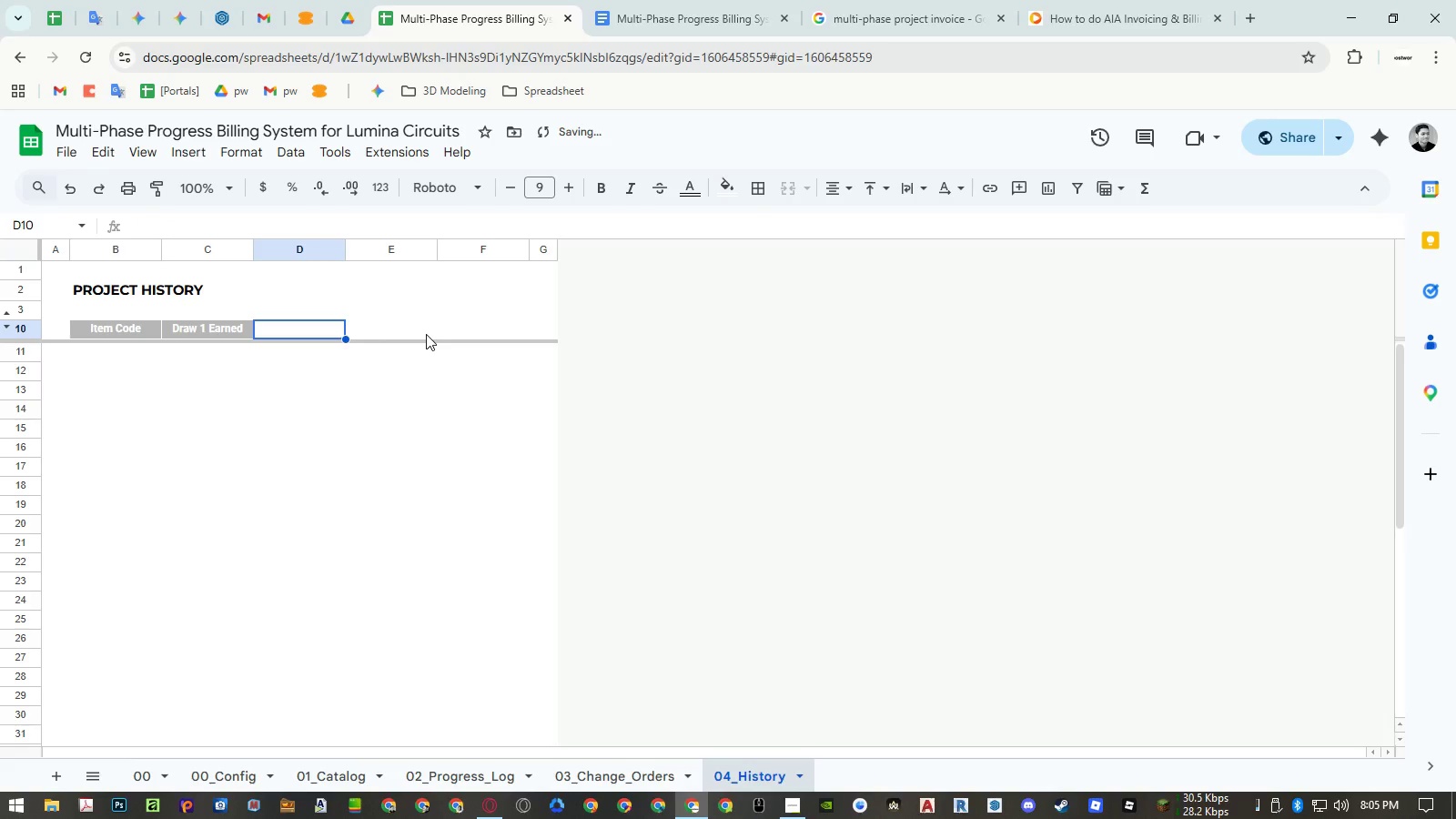 
type(Draw 2 Earned)
 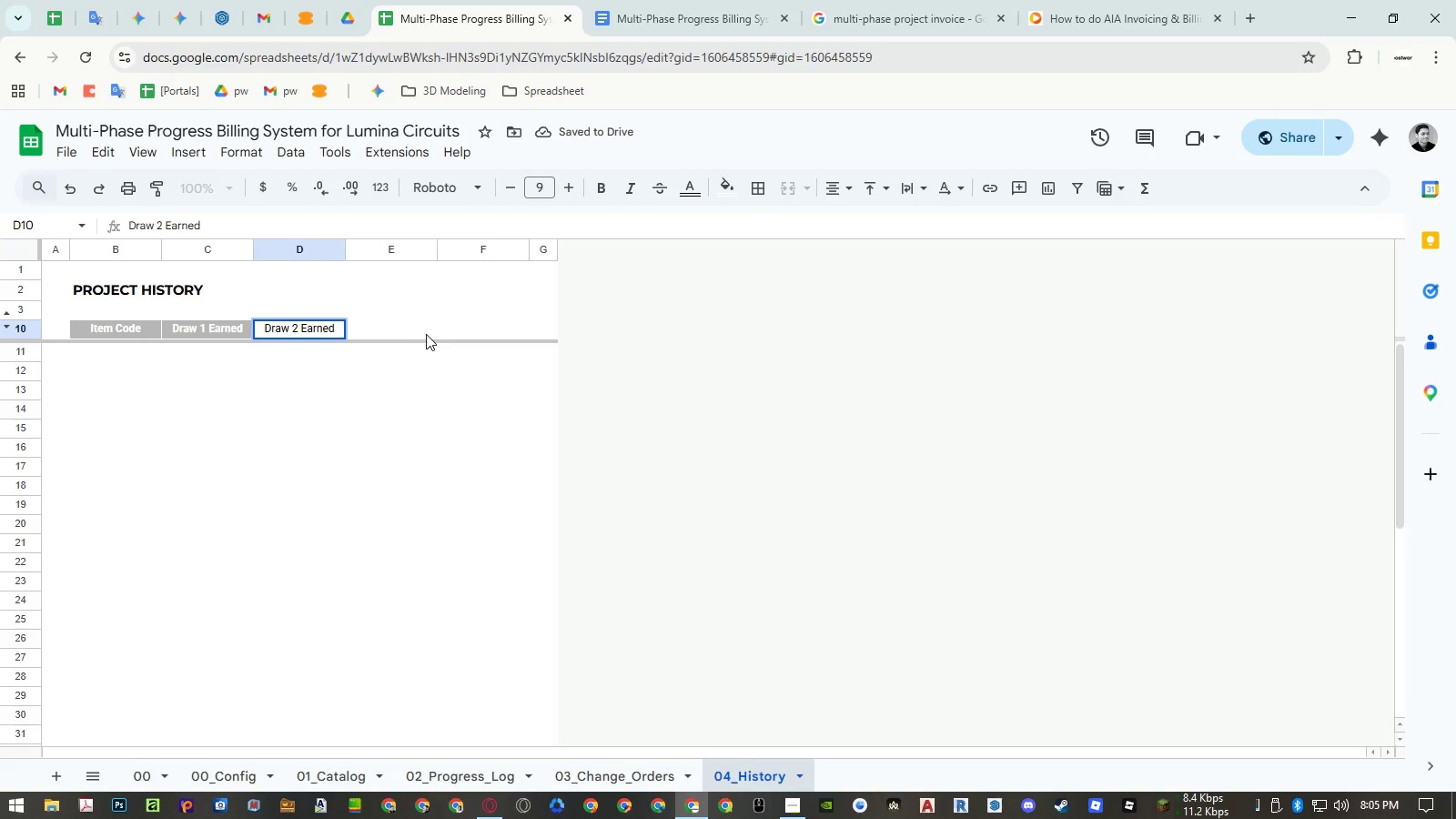 
key(ArrowRight)
 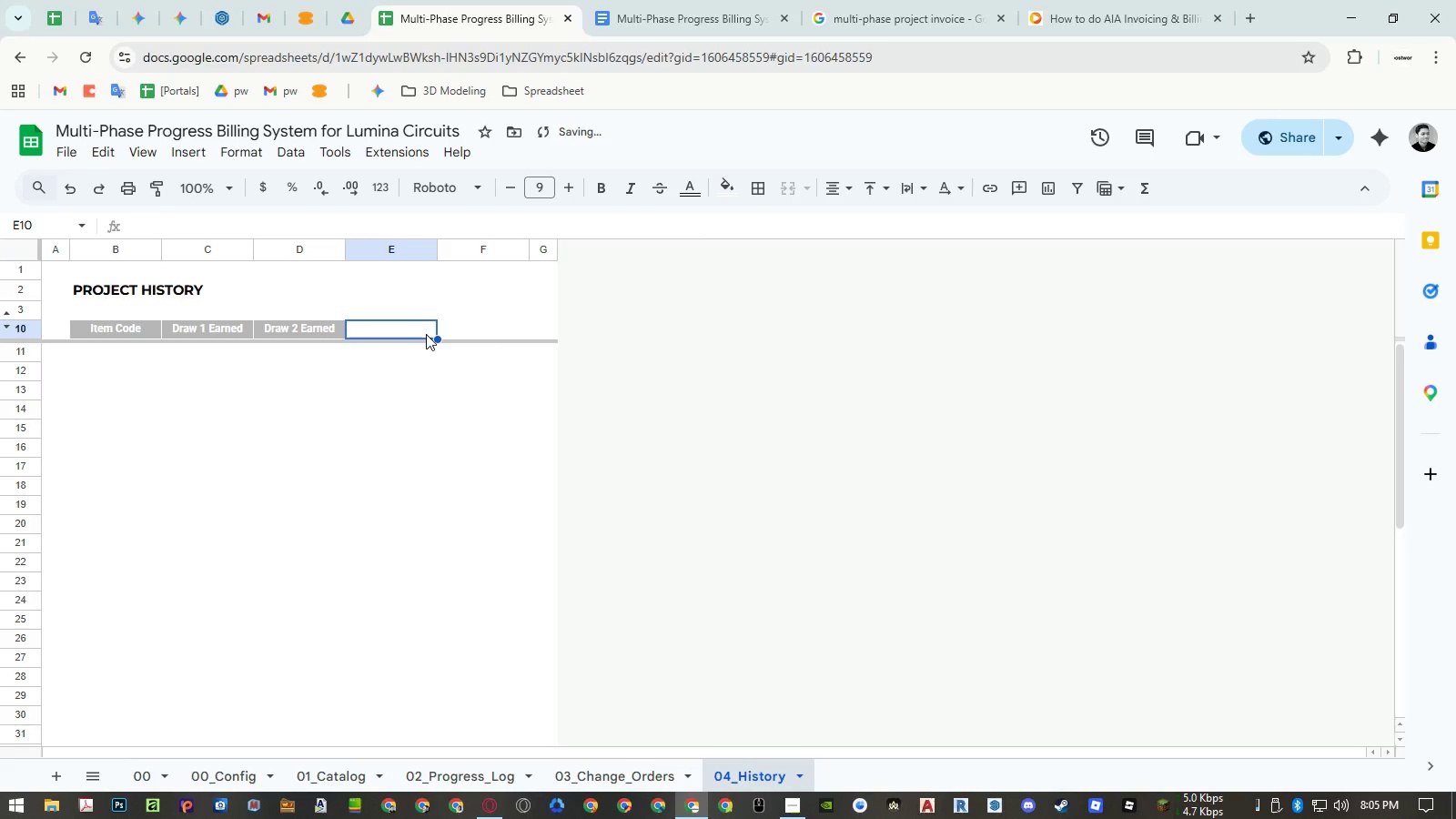 
type(Total Prev Bileld)
 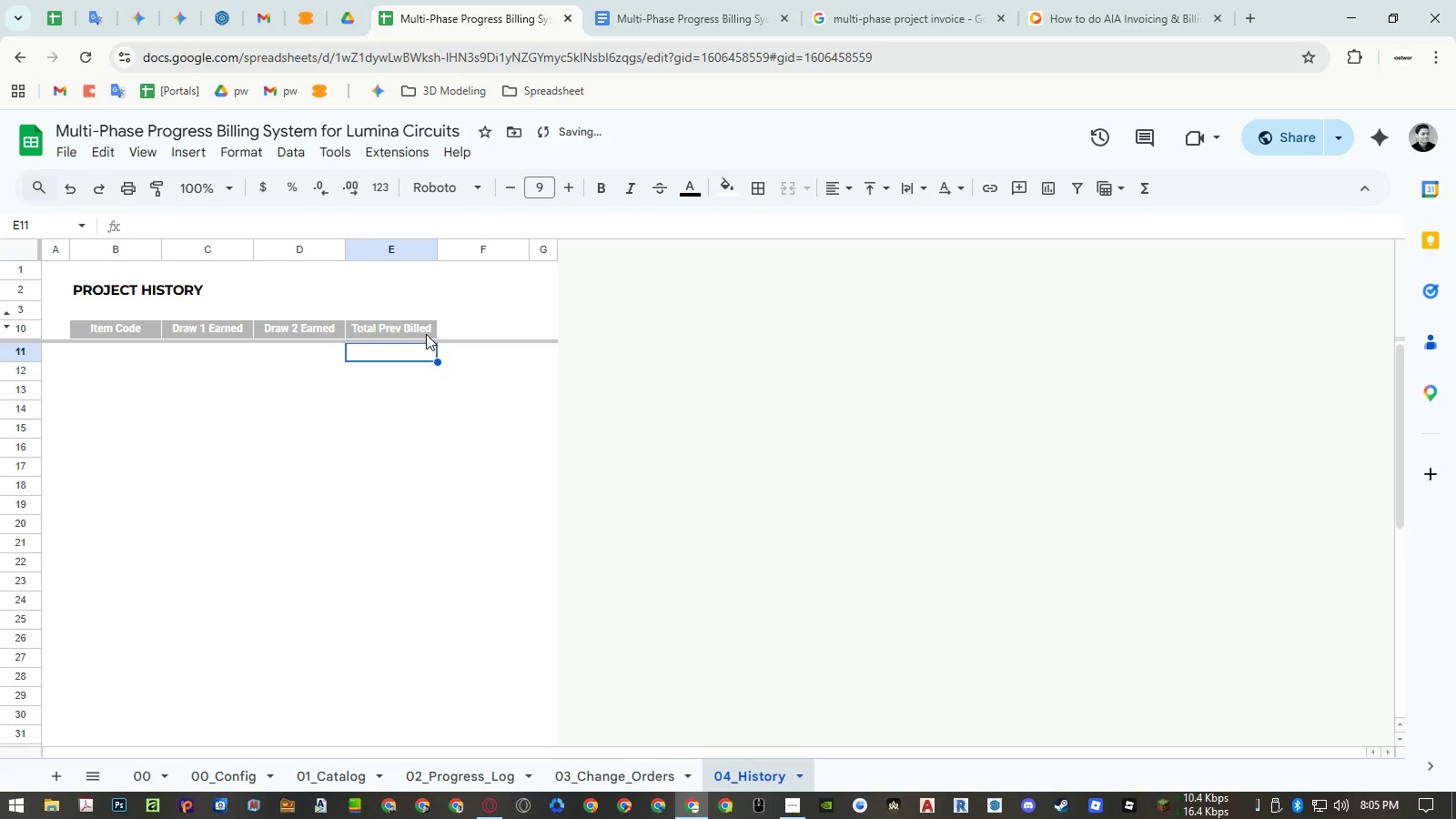 
 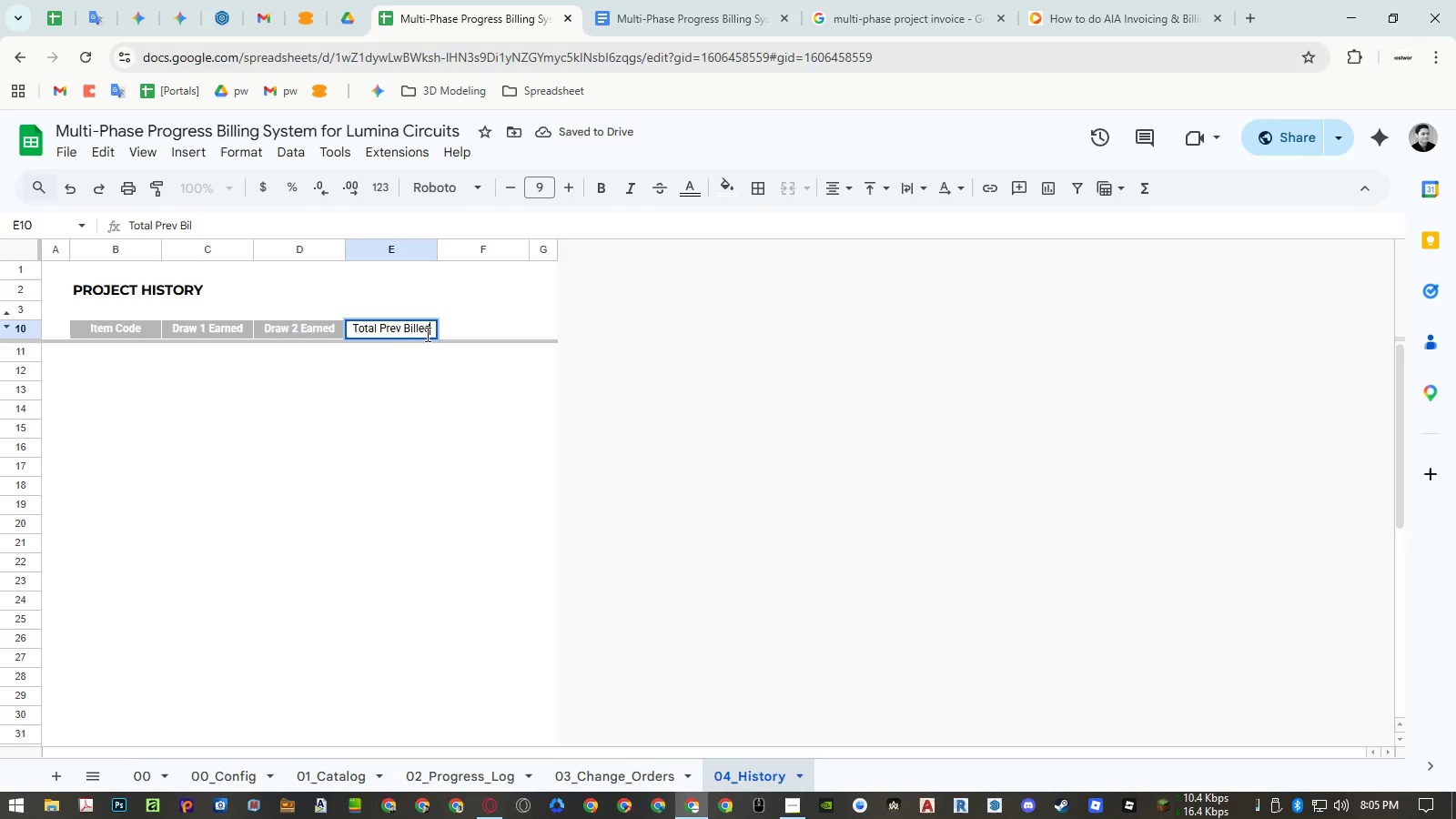 
key(Enter)
 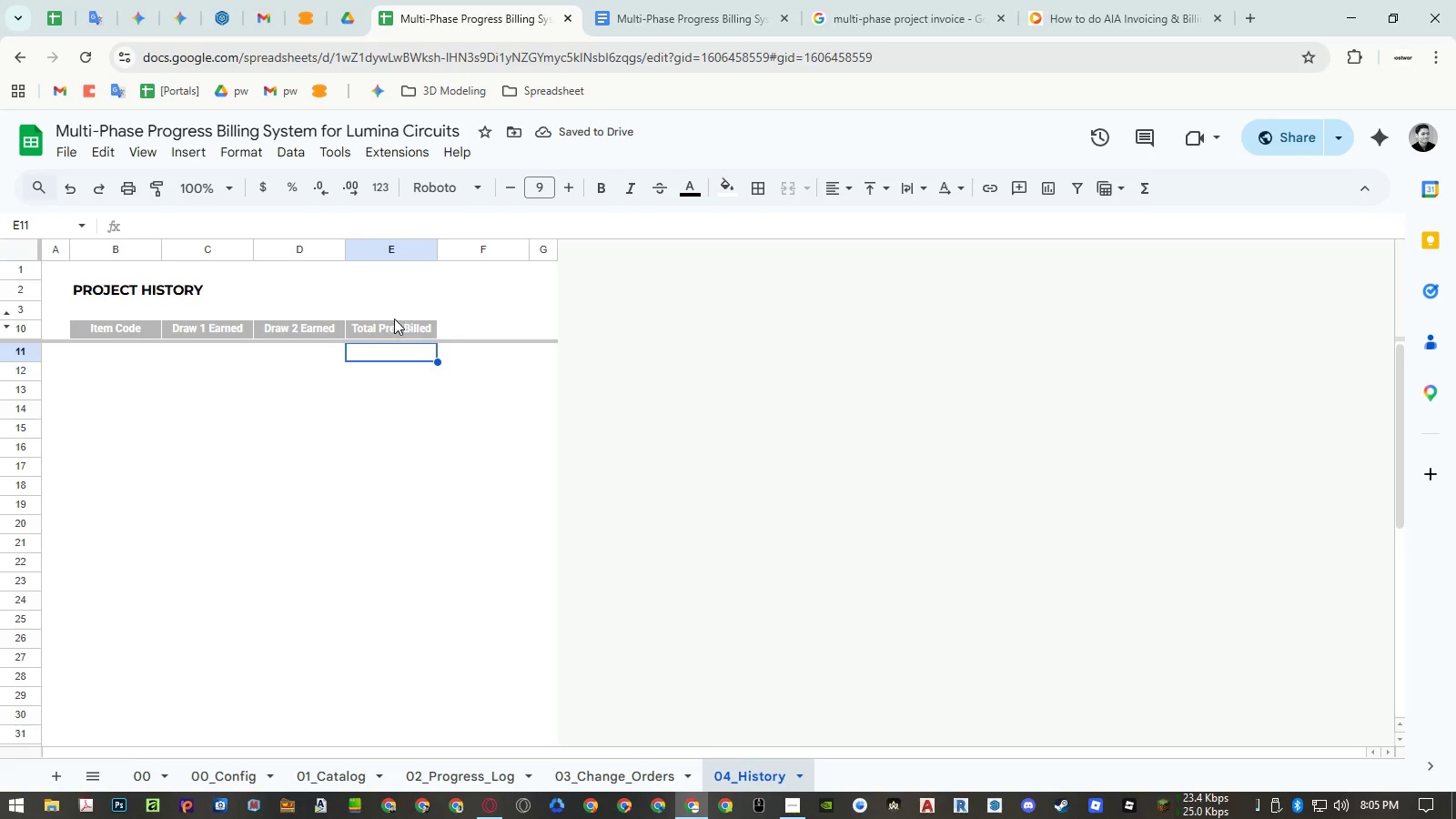 
left_click([212, 328])
 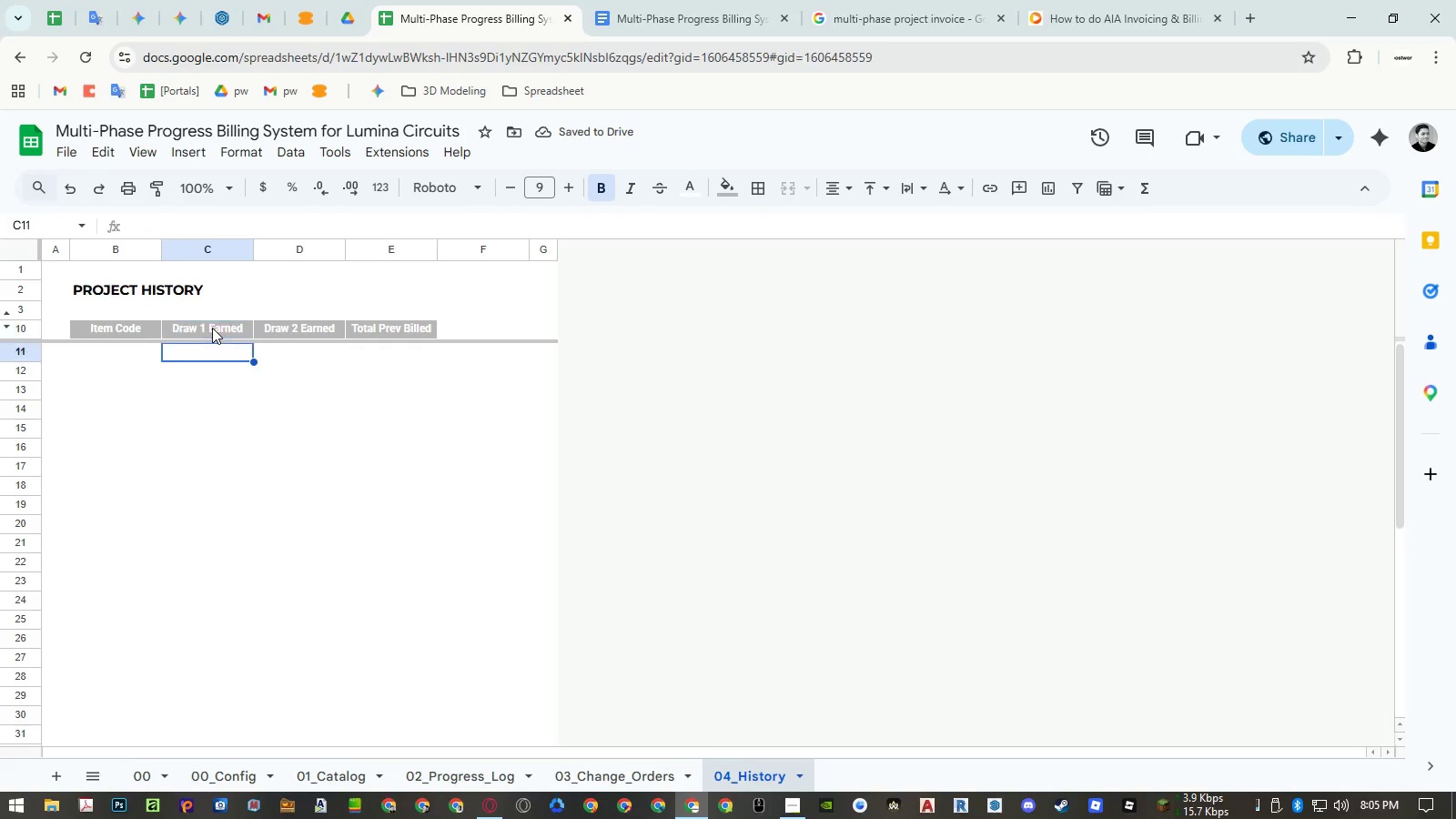 
key(ArrowDown)
 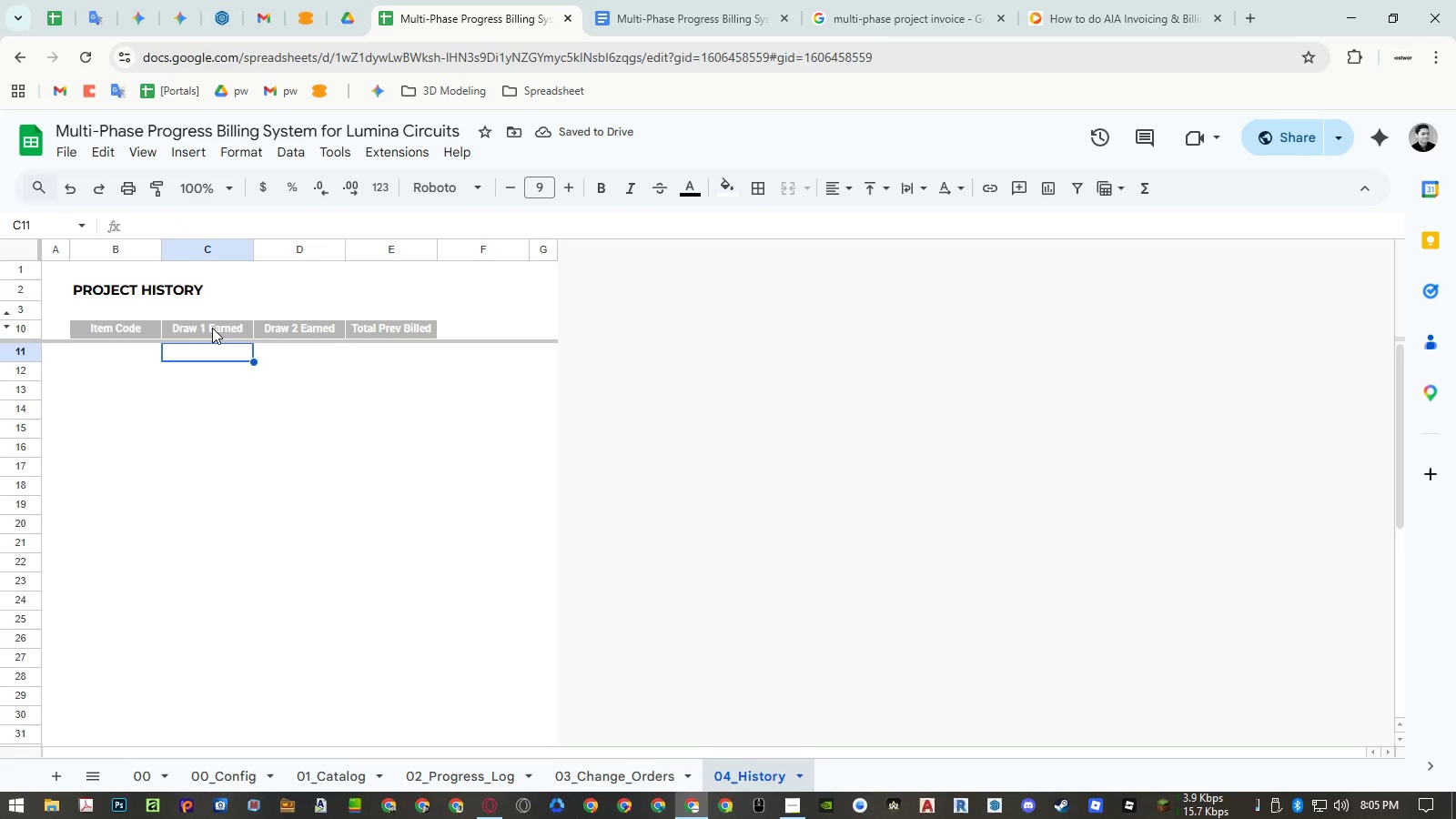 
key(Shift+ArrowRight)
 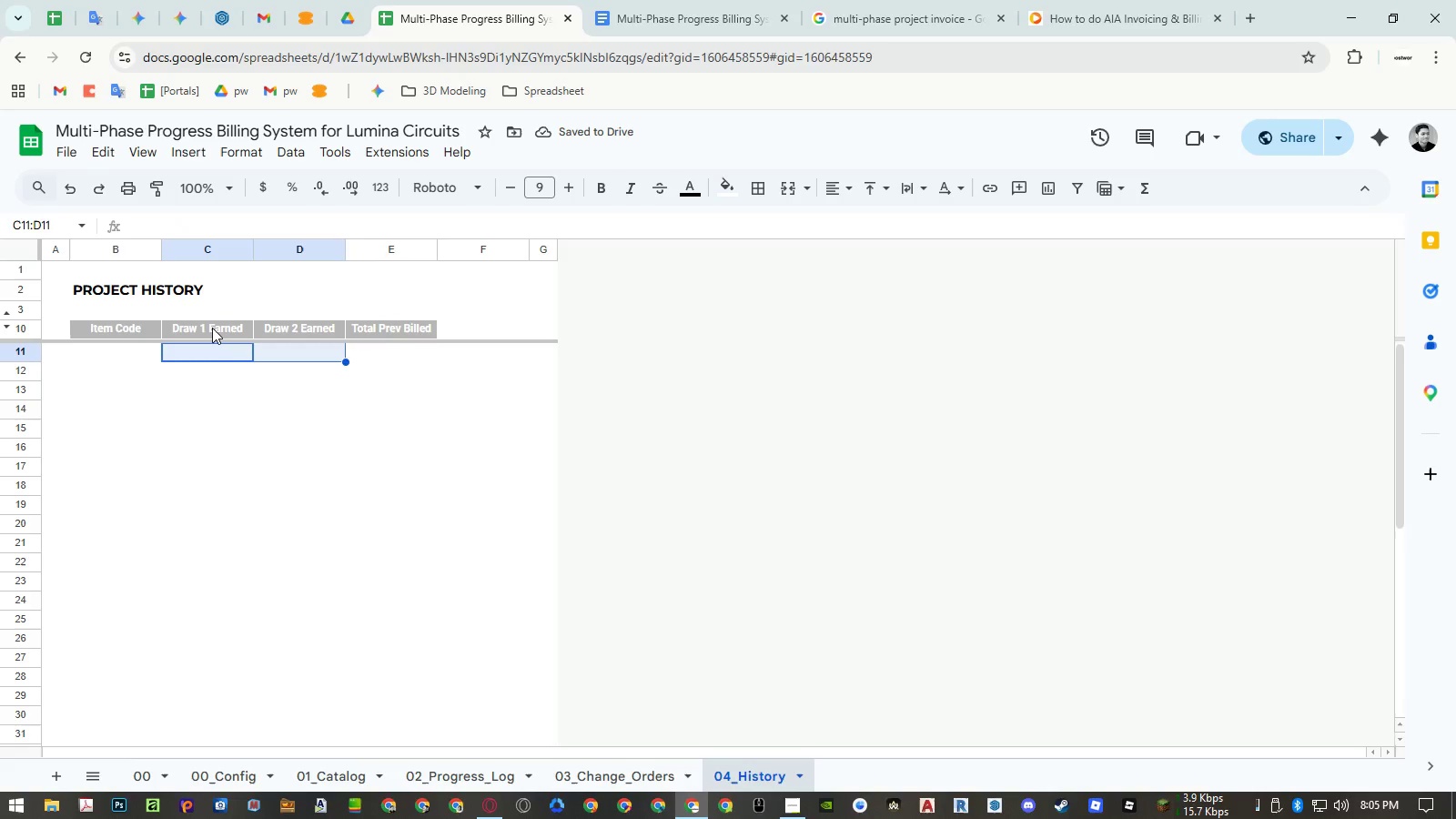 
key(Shift+ArrowRight)
 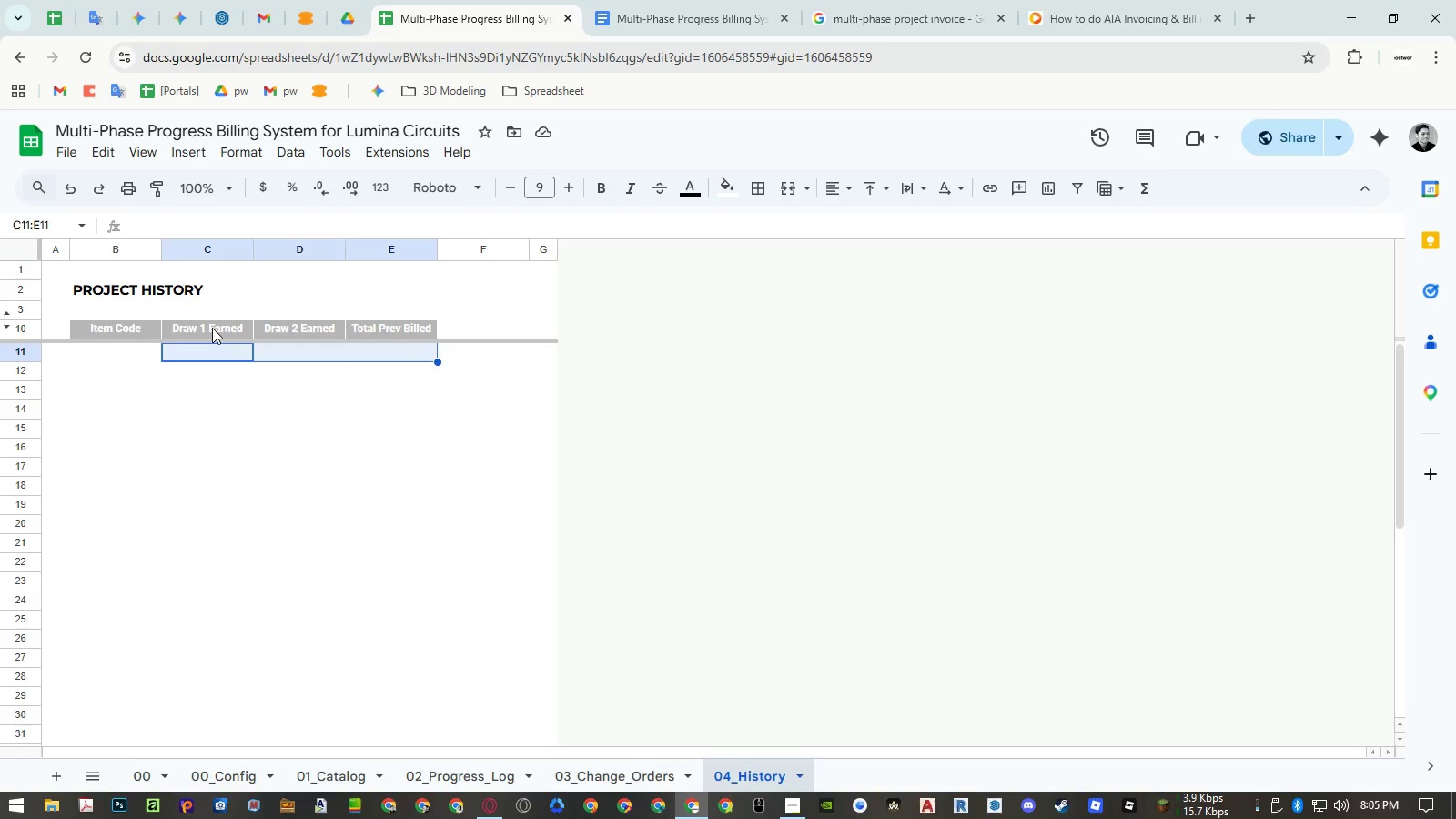 
hold_key(key=ControlLeft, duration=1.19)
 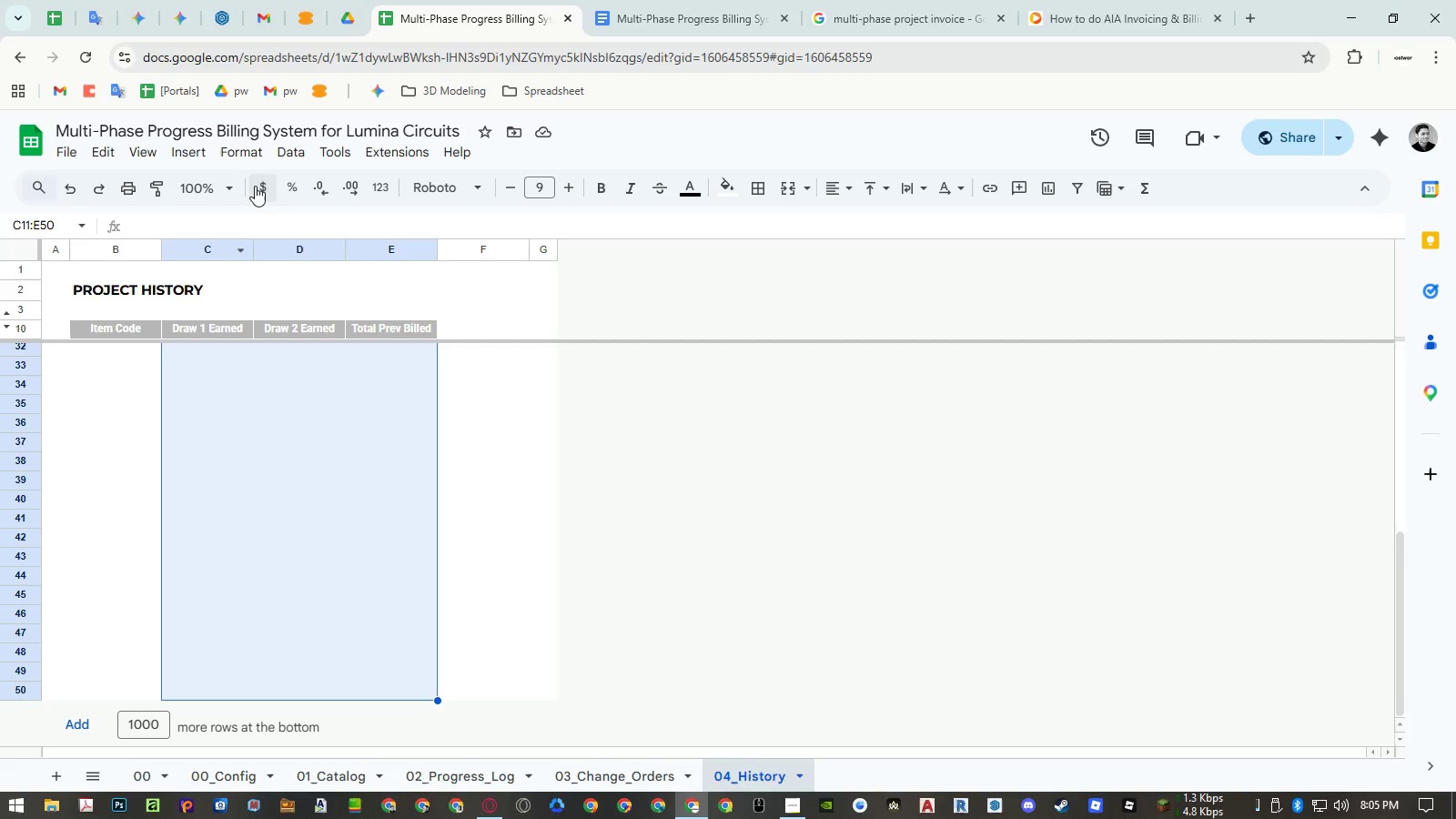 
hold_key(key=ArrowDown, duration=0.55)
 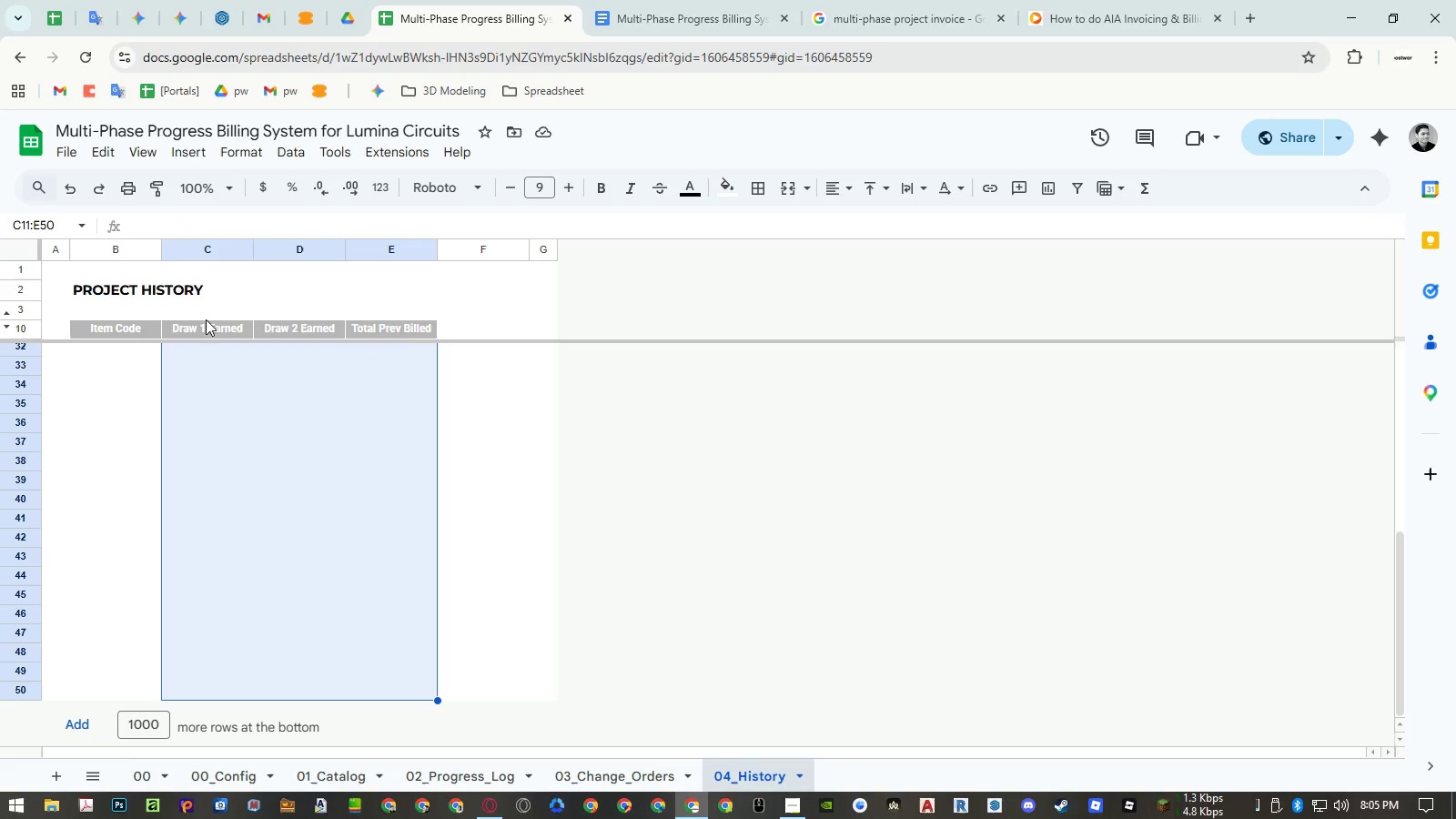 
hold_key(key=ArrowDown, duration=5.47)
 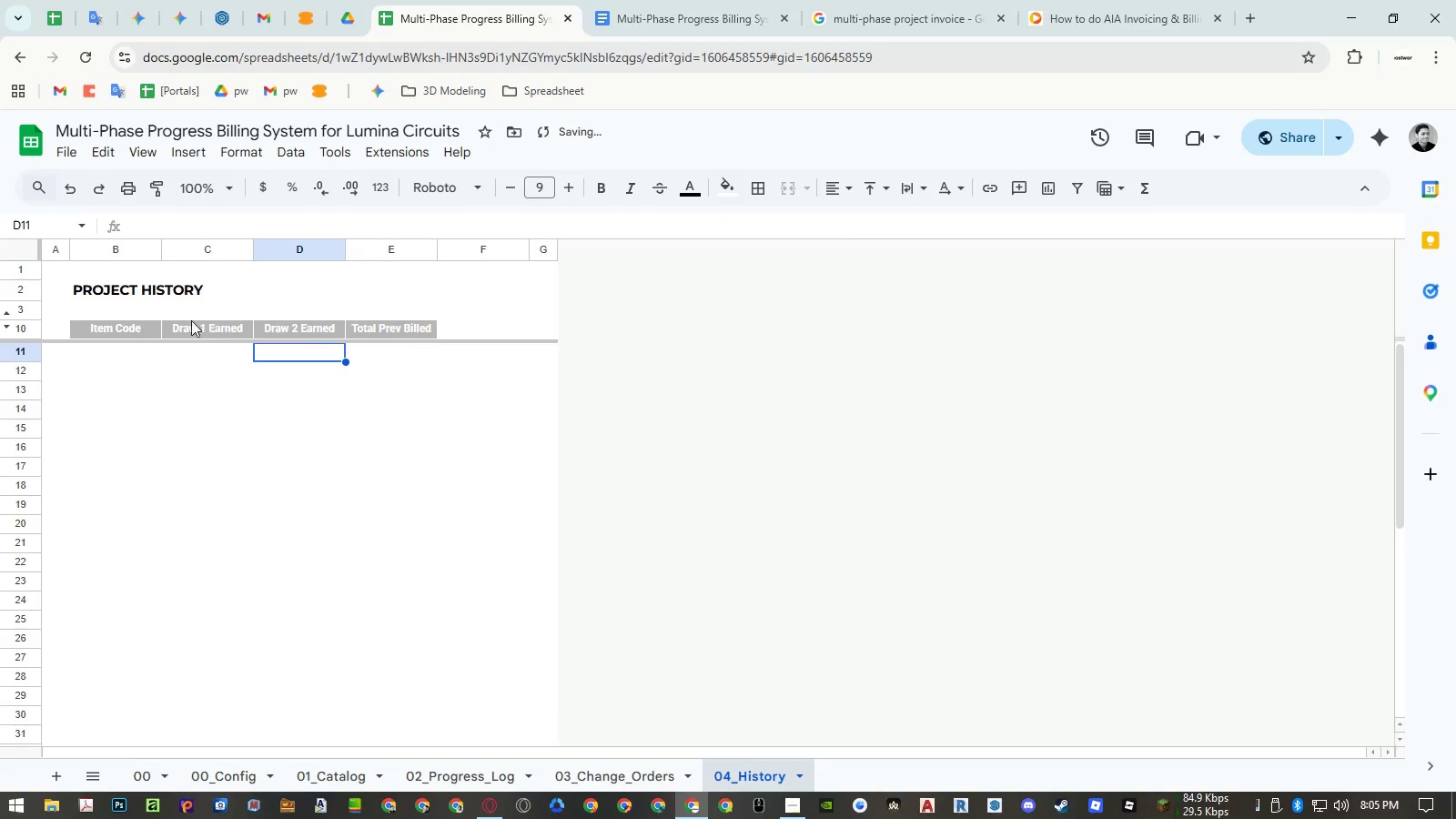 
left_click([258, 153])
 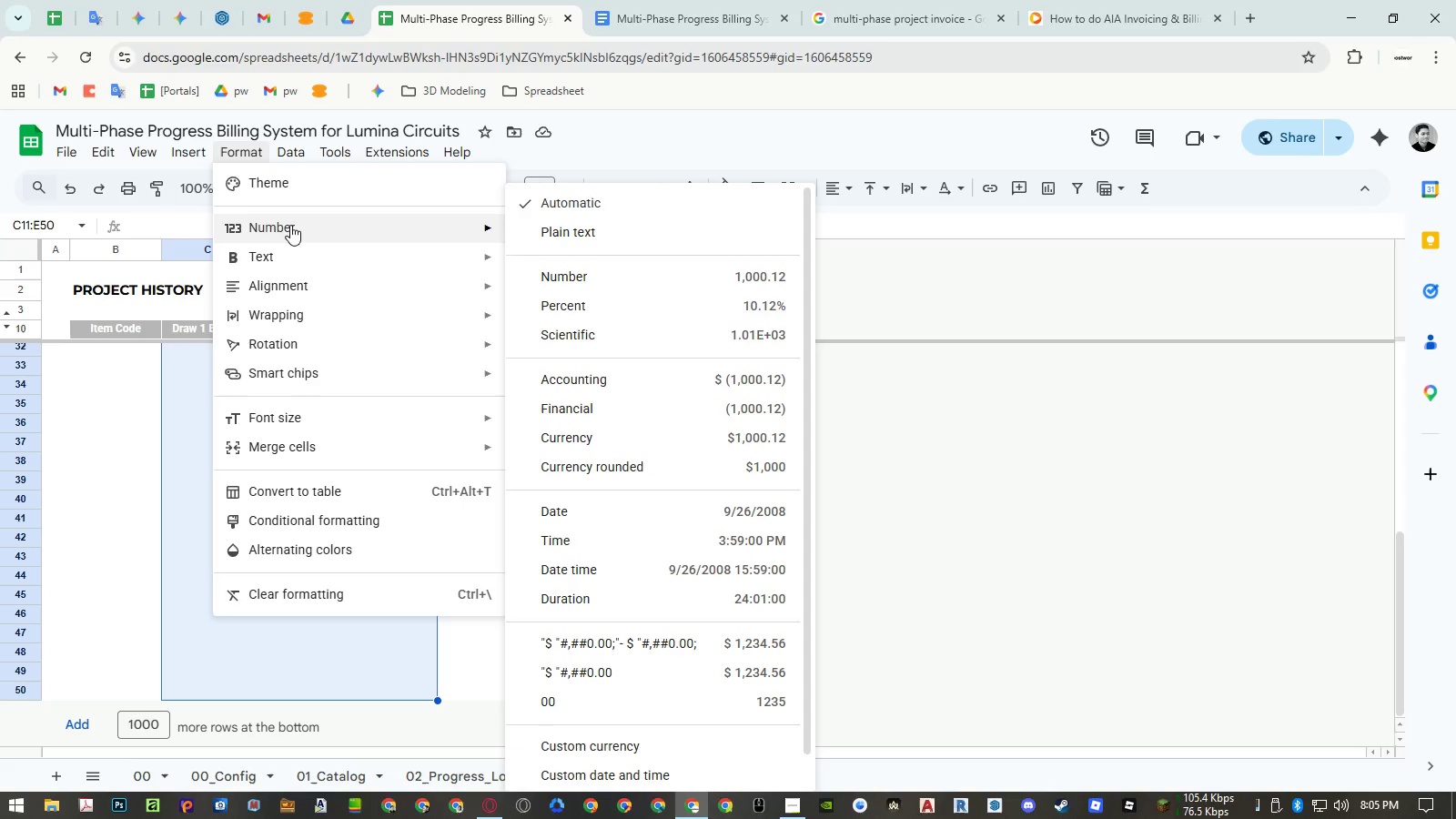 
left_click([760, 645])
 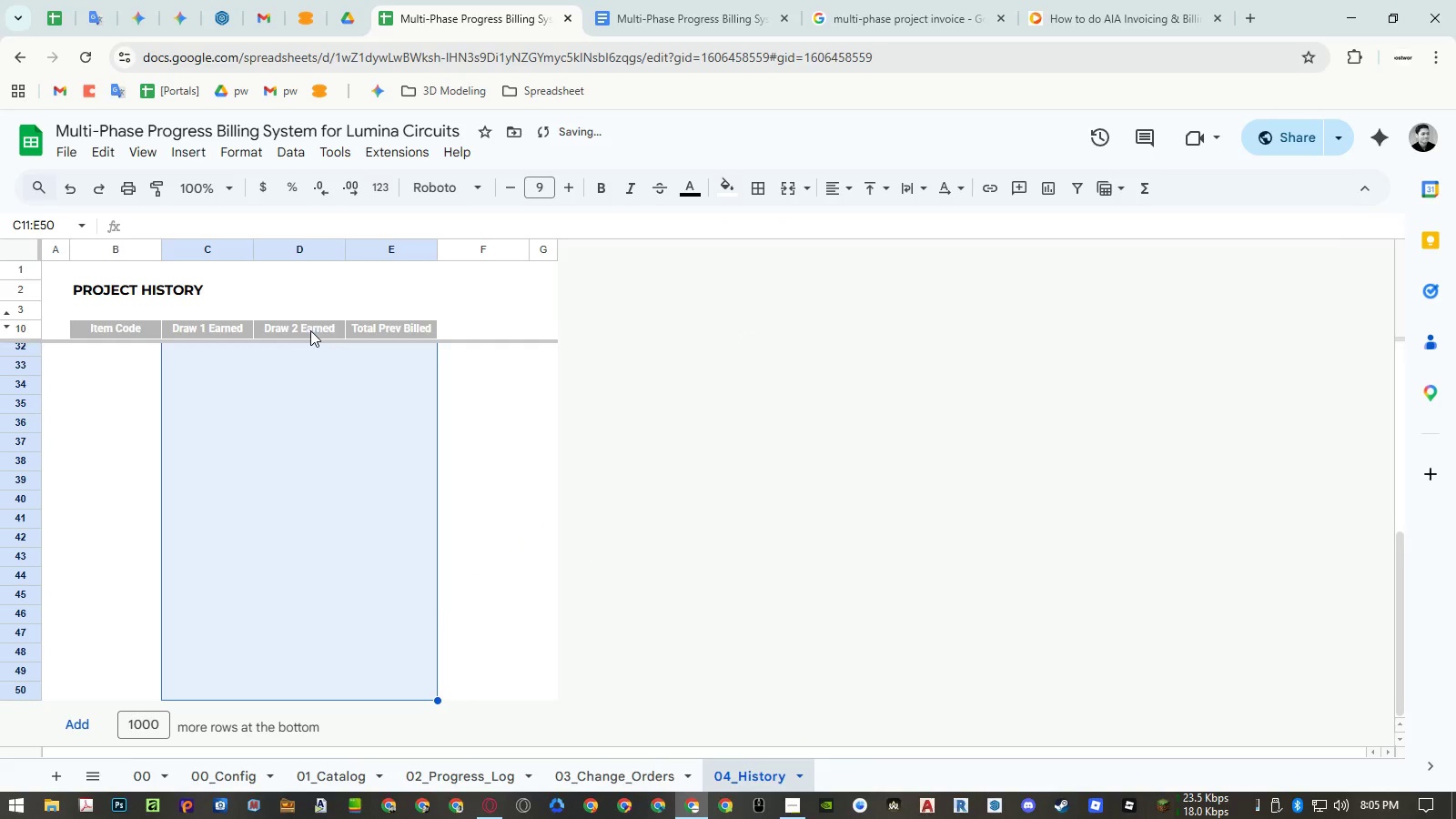 
left_click([310, 330])
 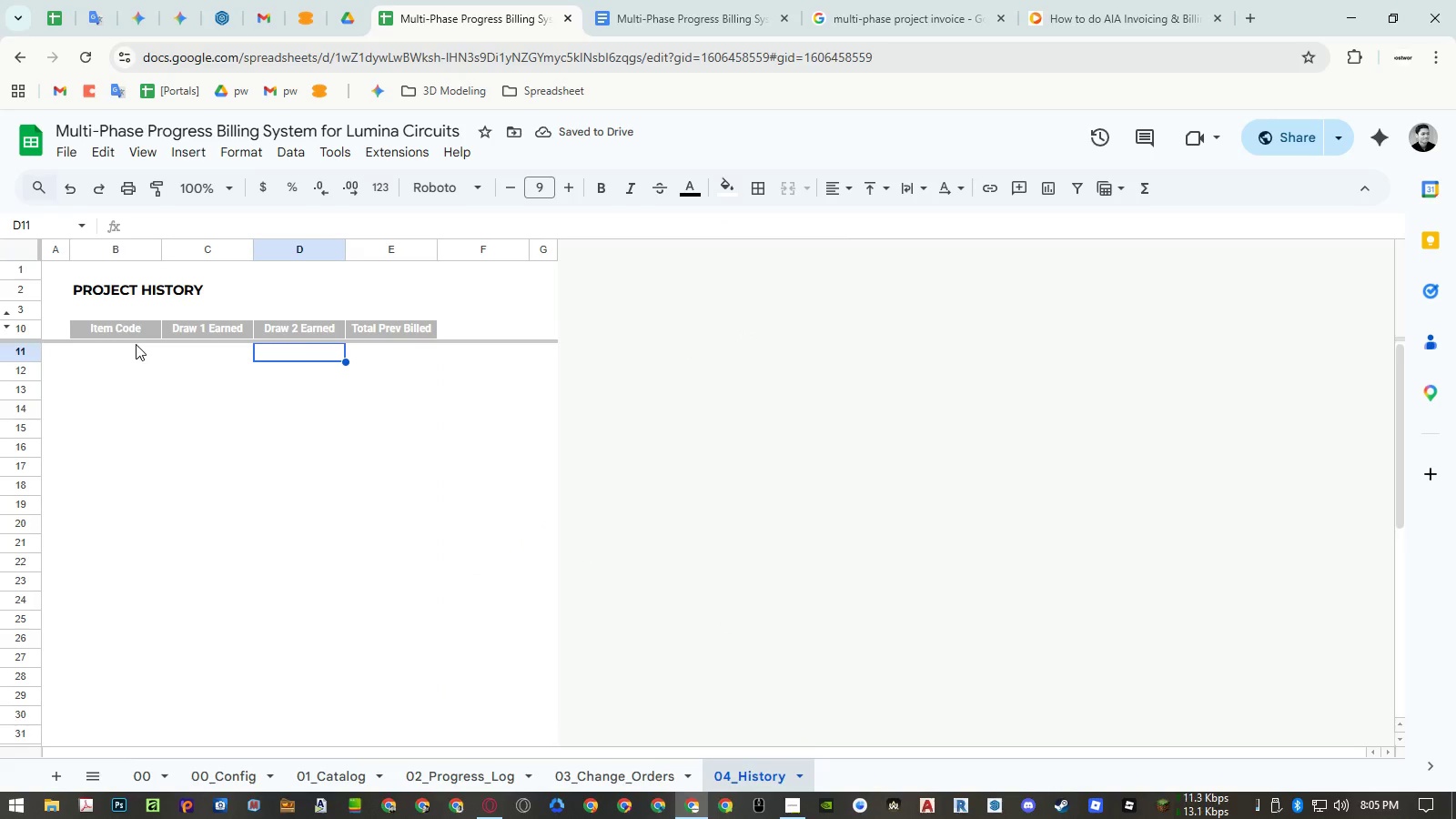 
left_click([134, 347])
 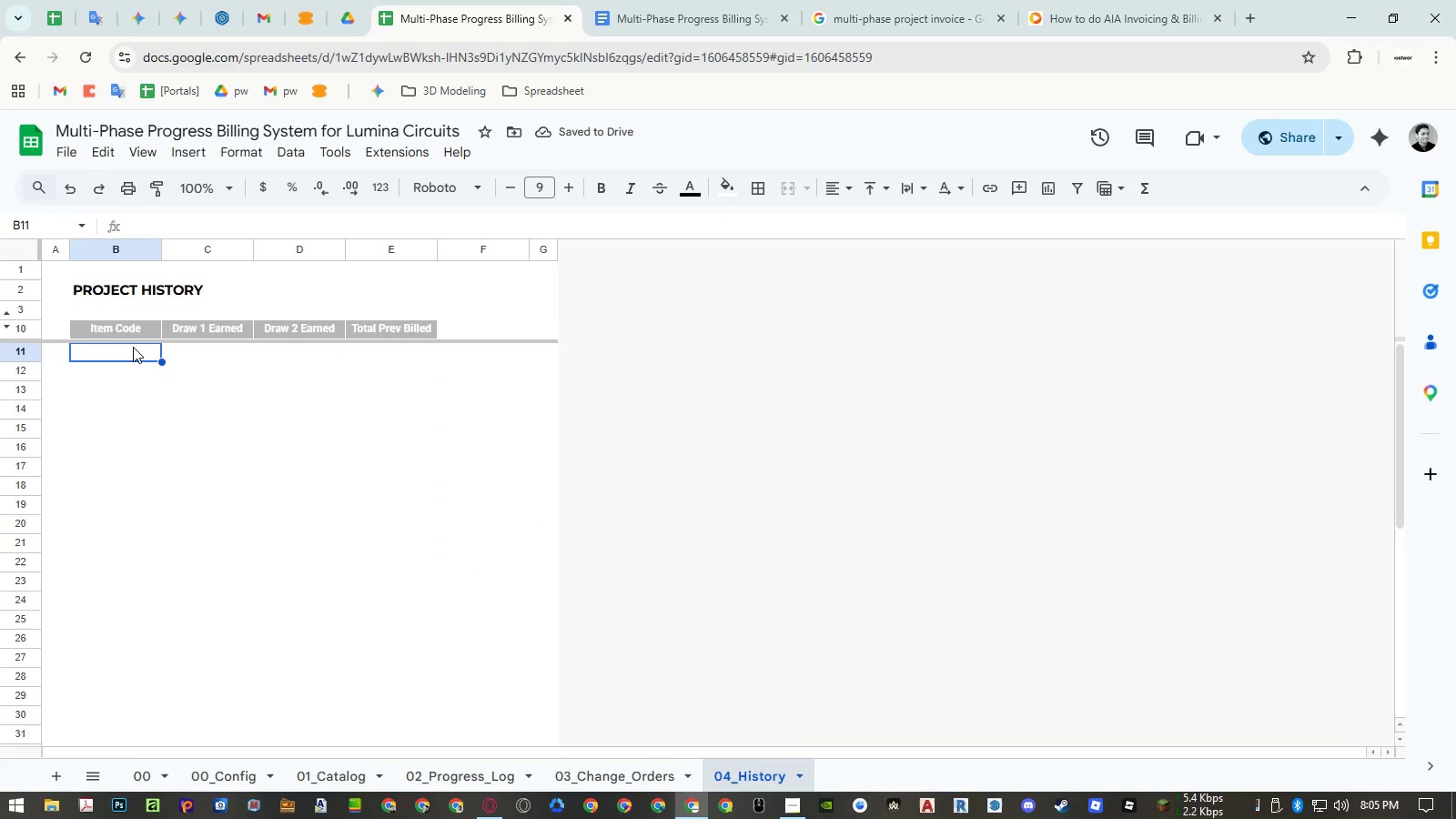 
key(Control+Shift+ArrowDown)
 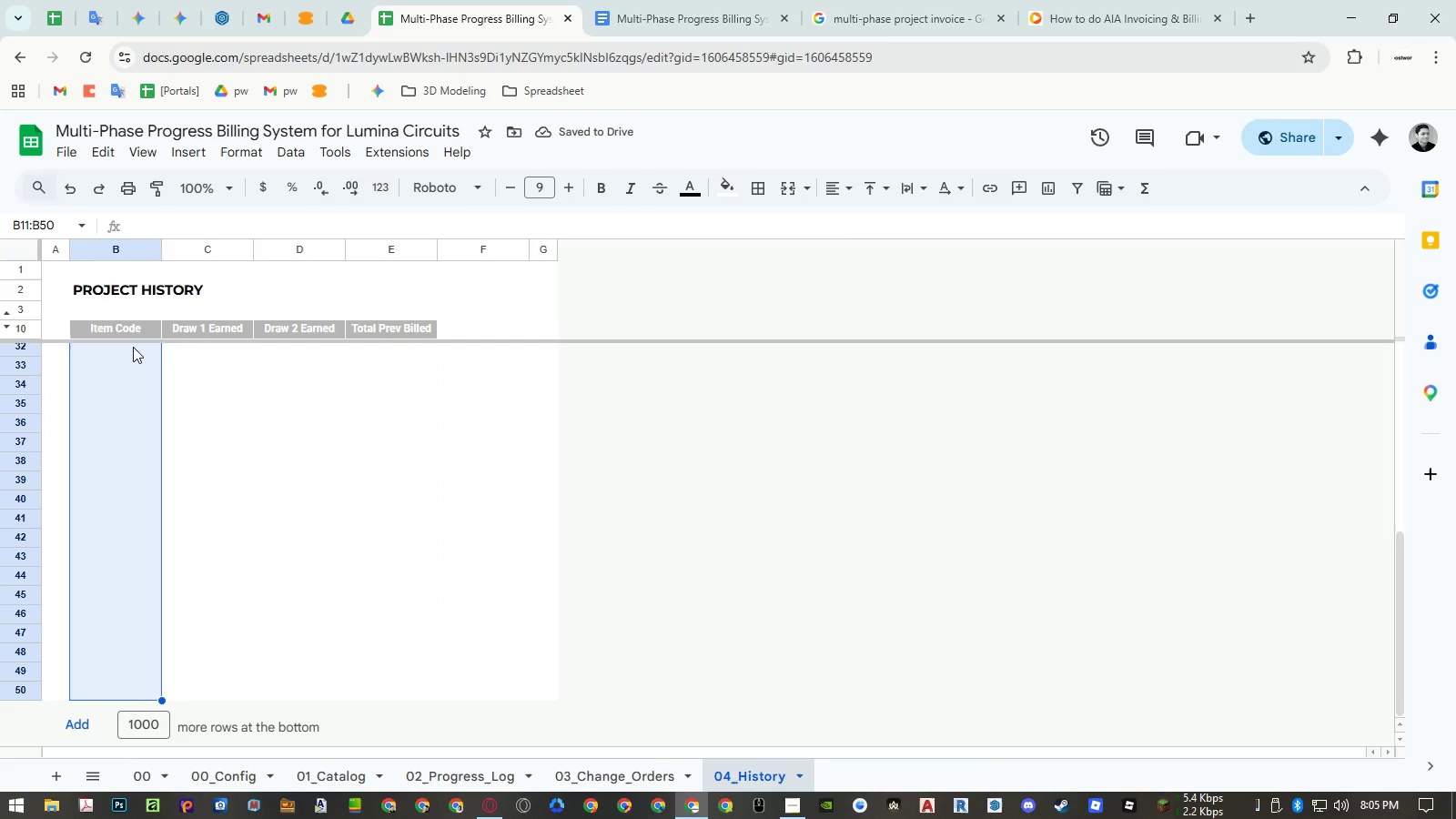 
key(Control+Shift+ArrowDown)
 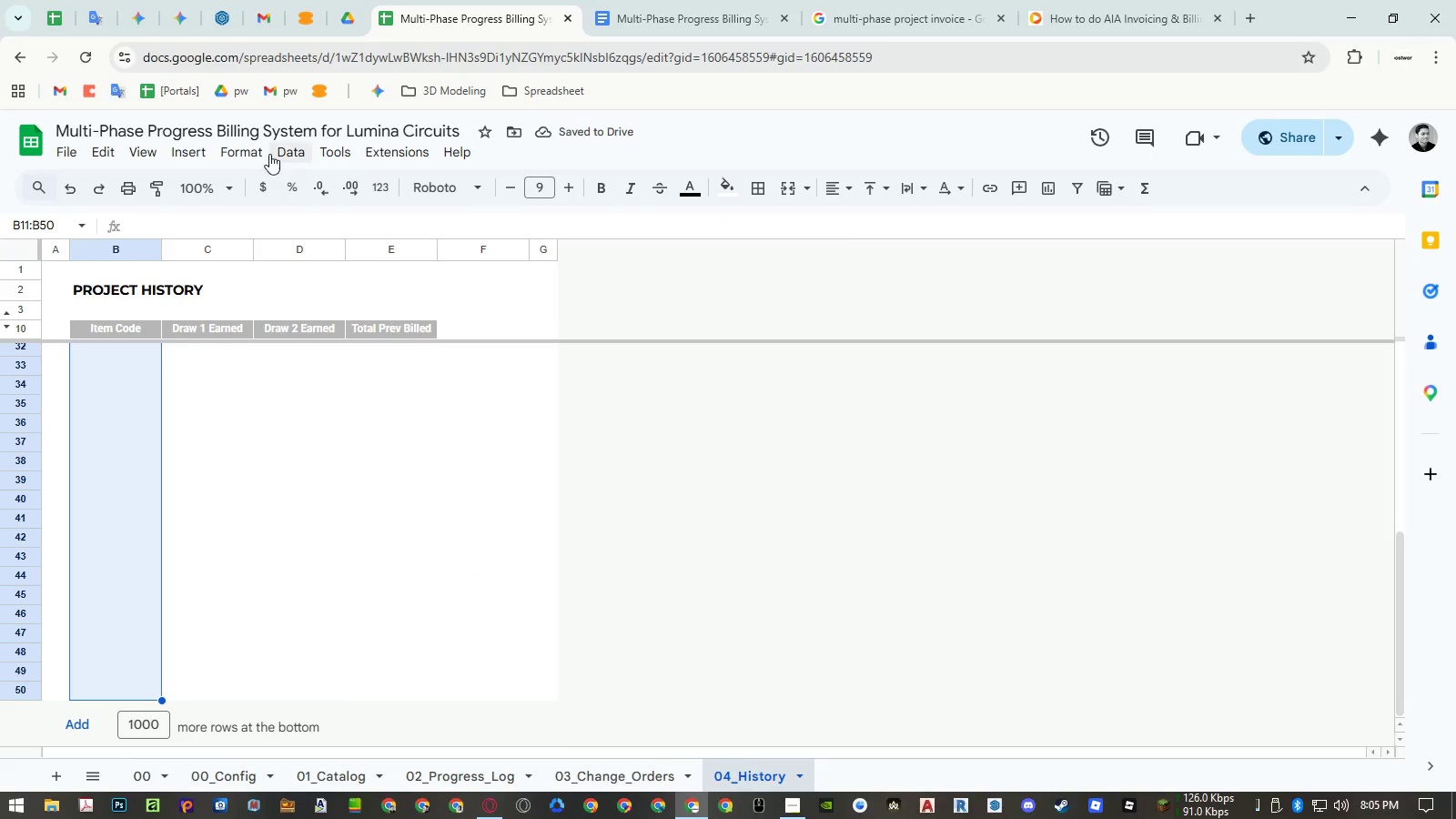 
left_click([271, 152])
 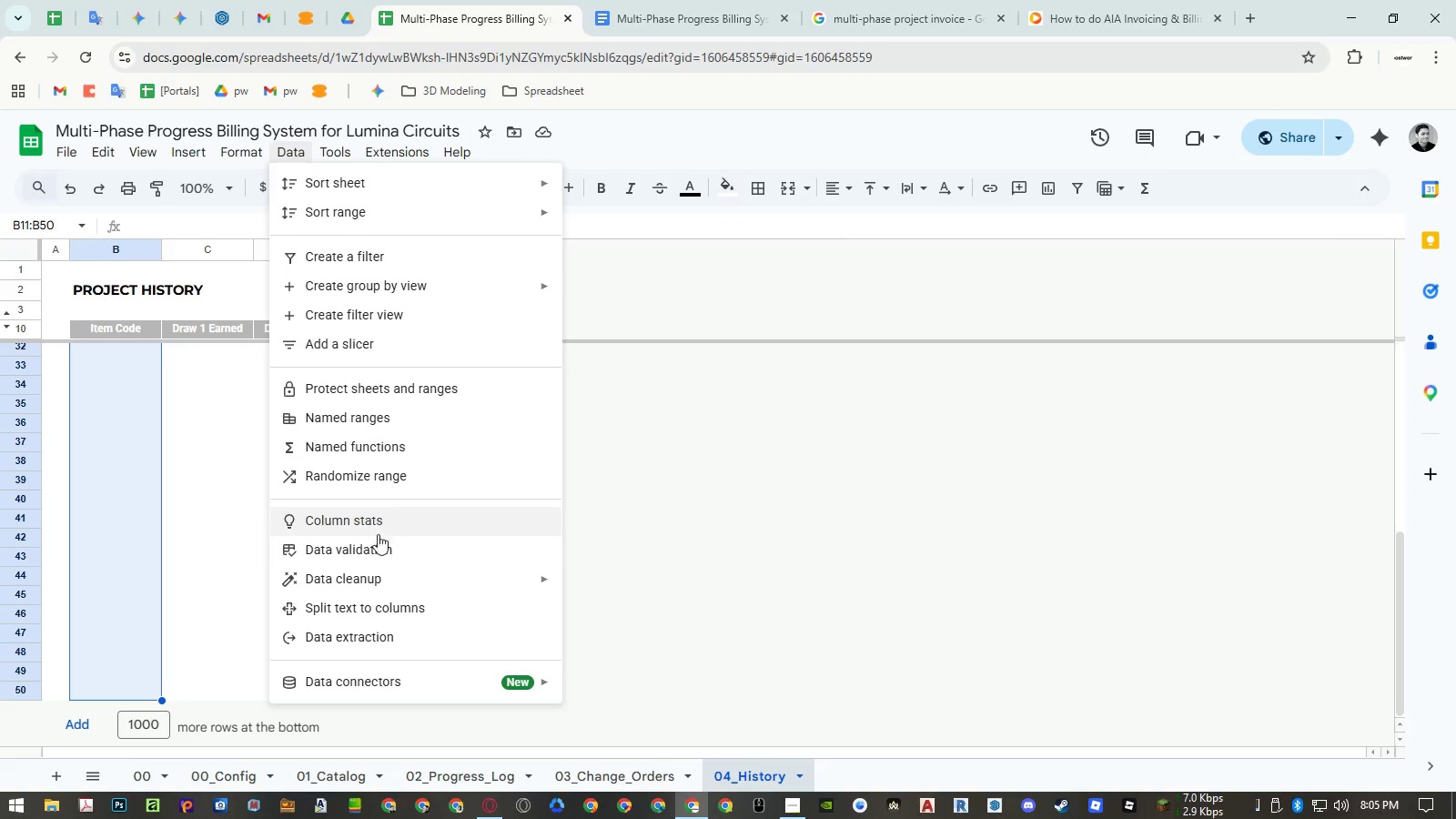 
left_click([378, 544])
 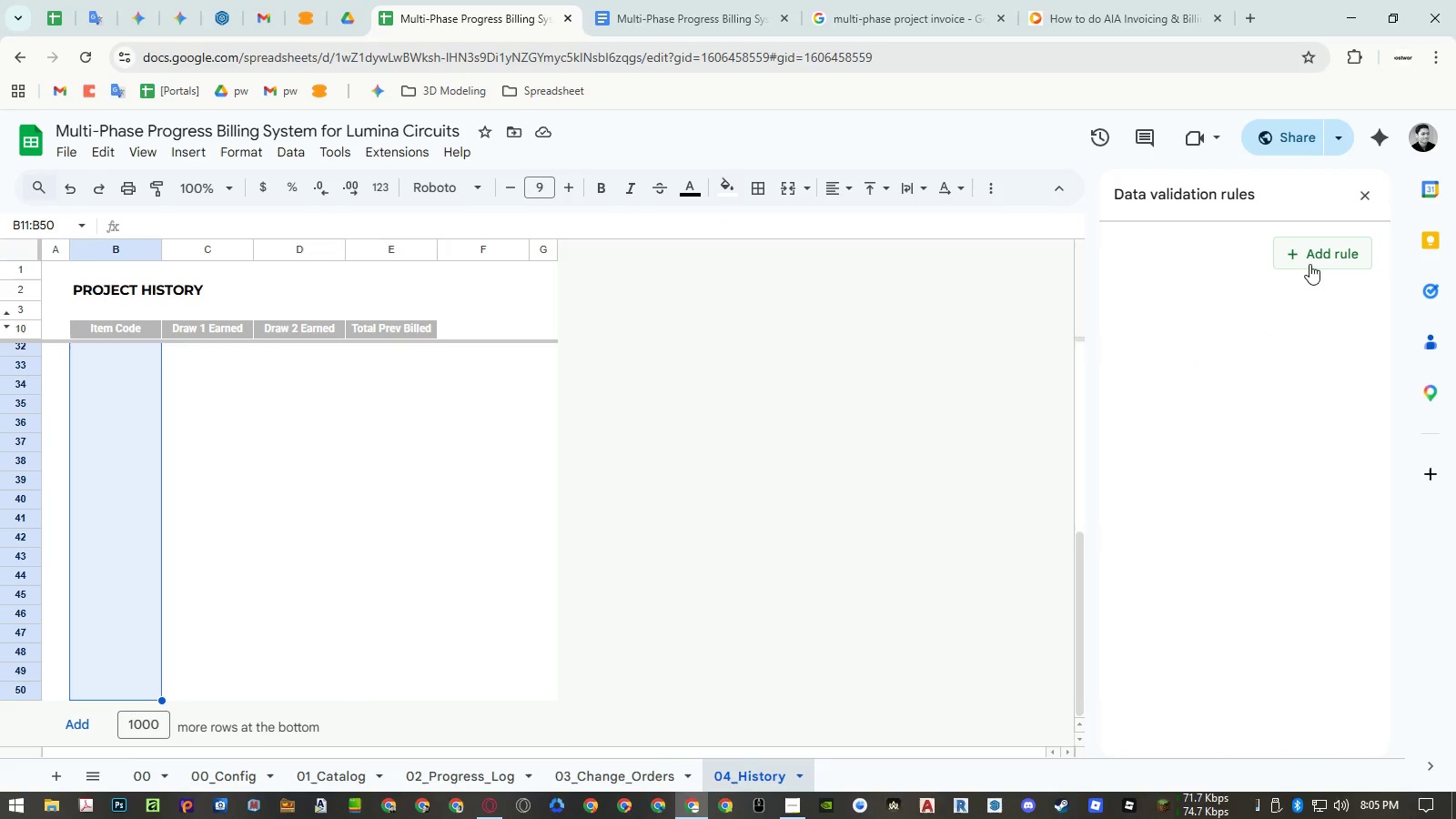 
left_click([1310, 262])
 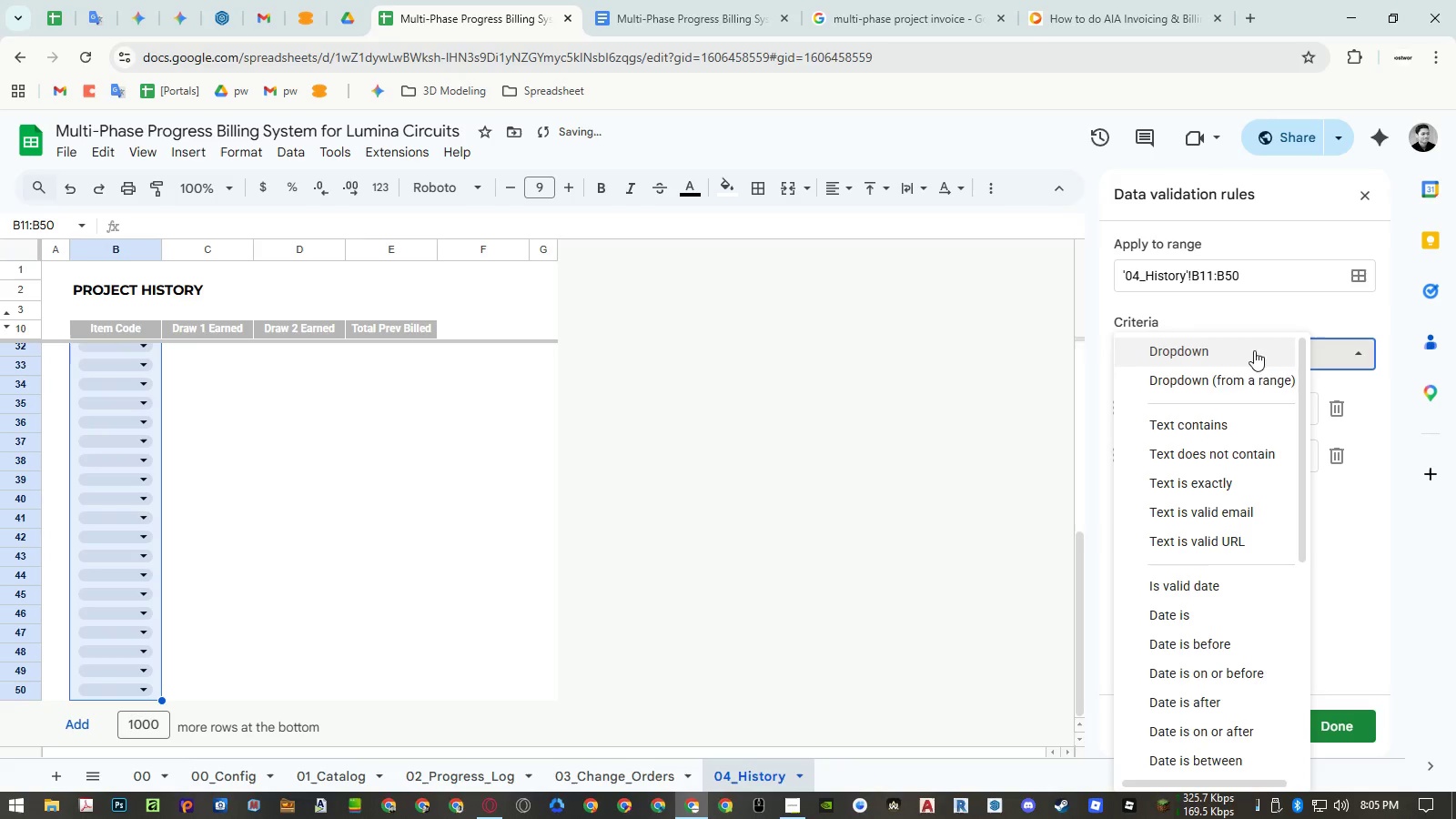 
double_click([1238, 396])
 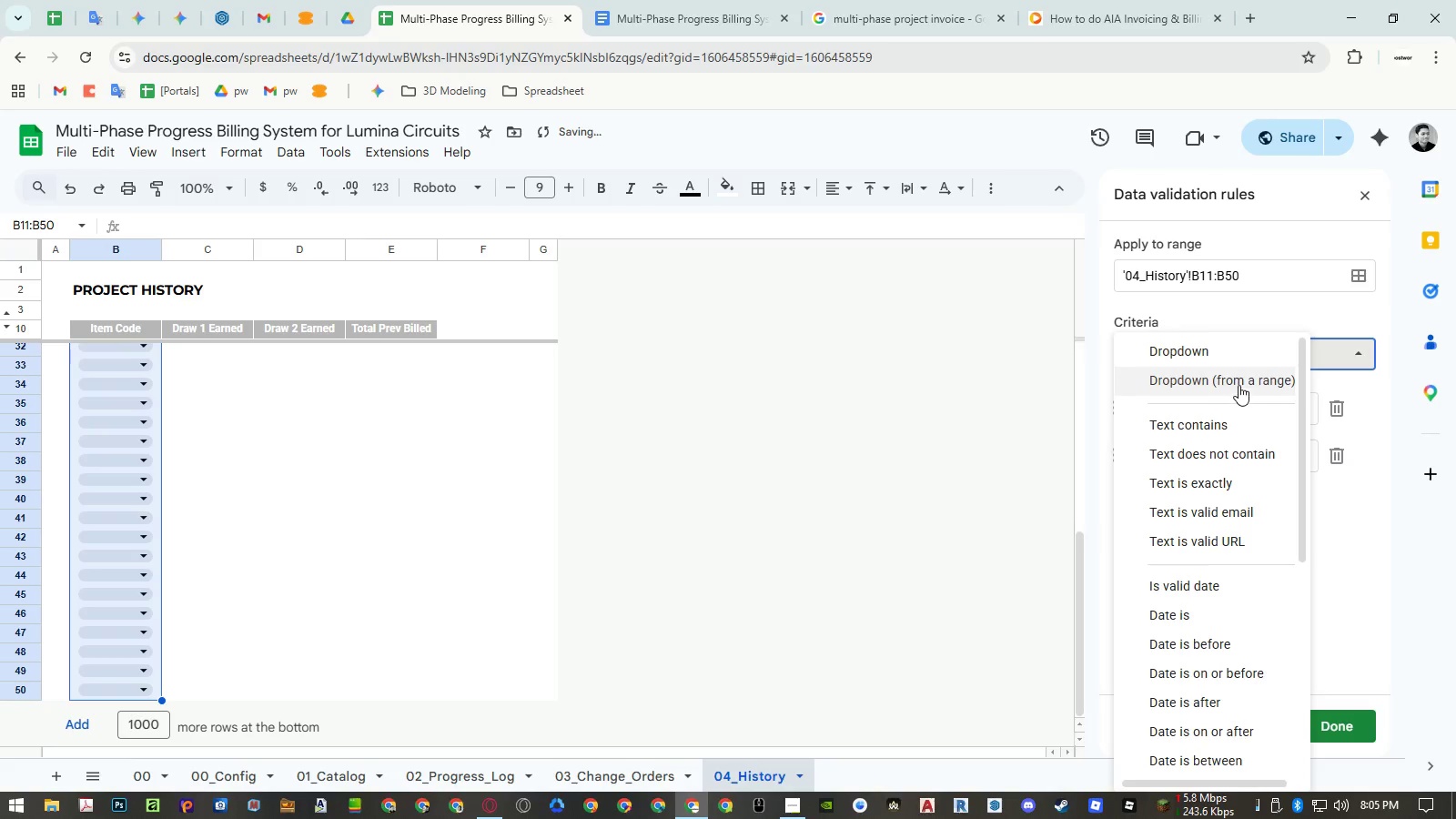 
triple_click([1239, 382])
 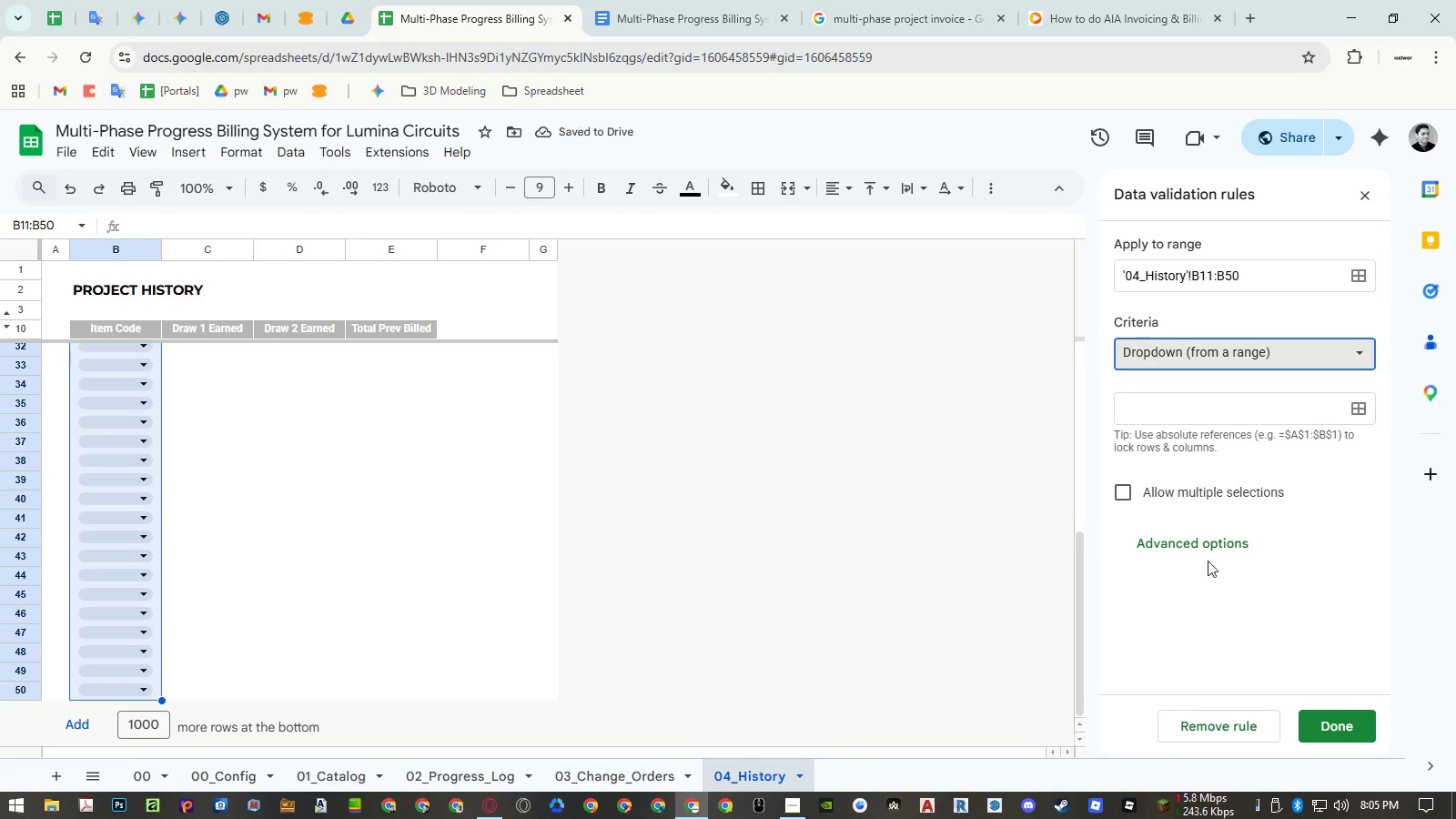 
left_click([1201, 547])
 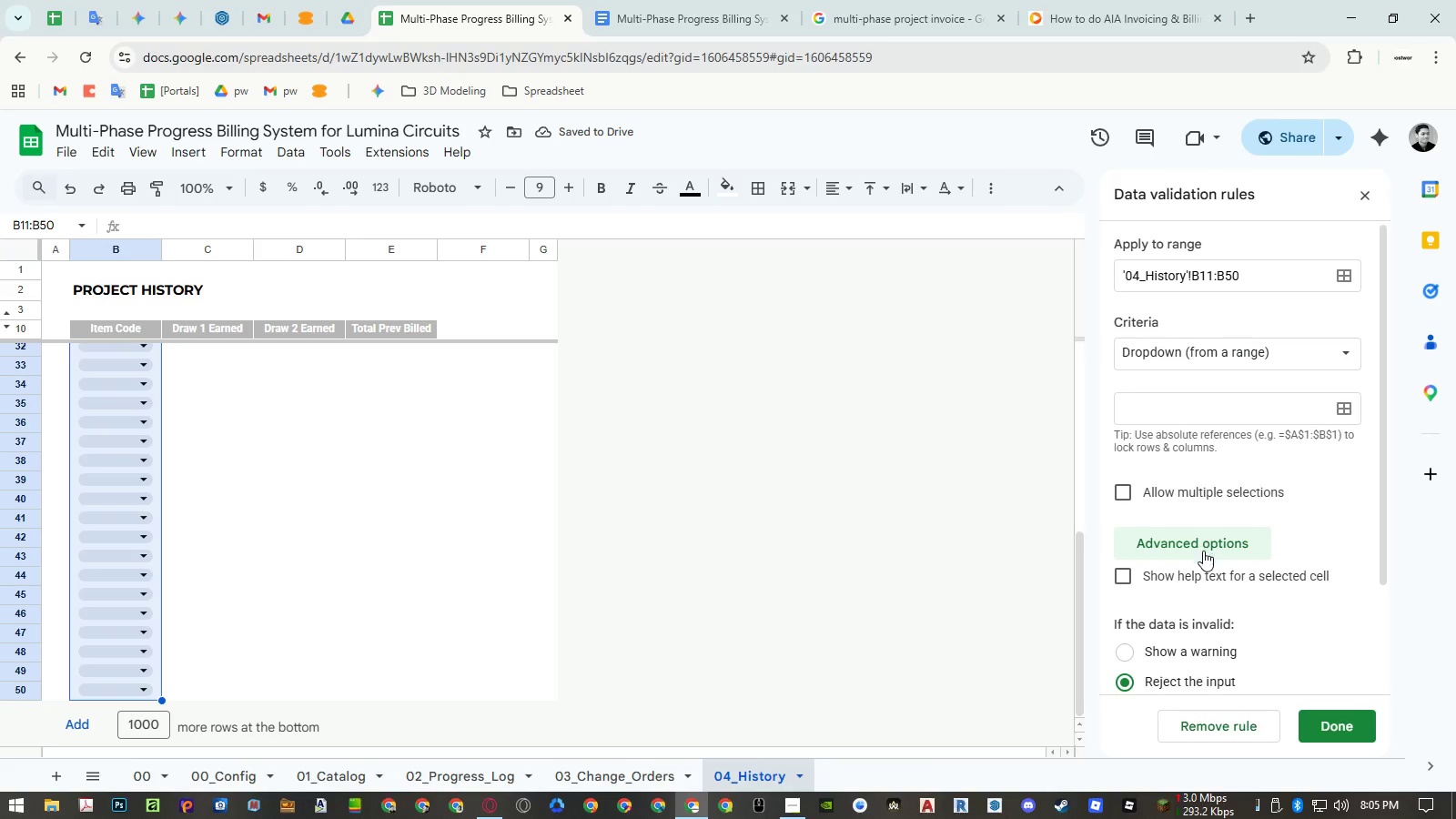 
scroll: coordinate [1203, 551], scroll_direction: down, amount: 2.0
 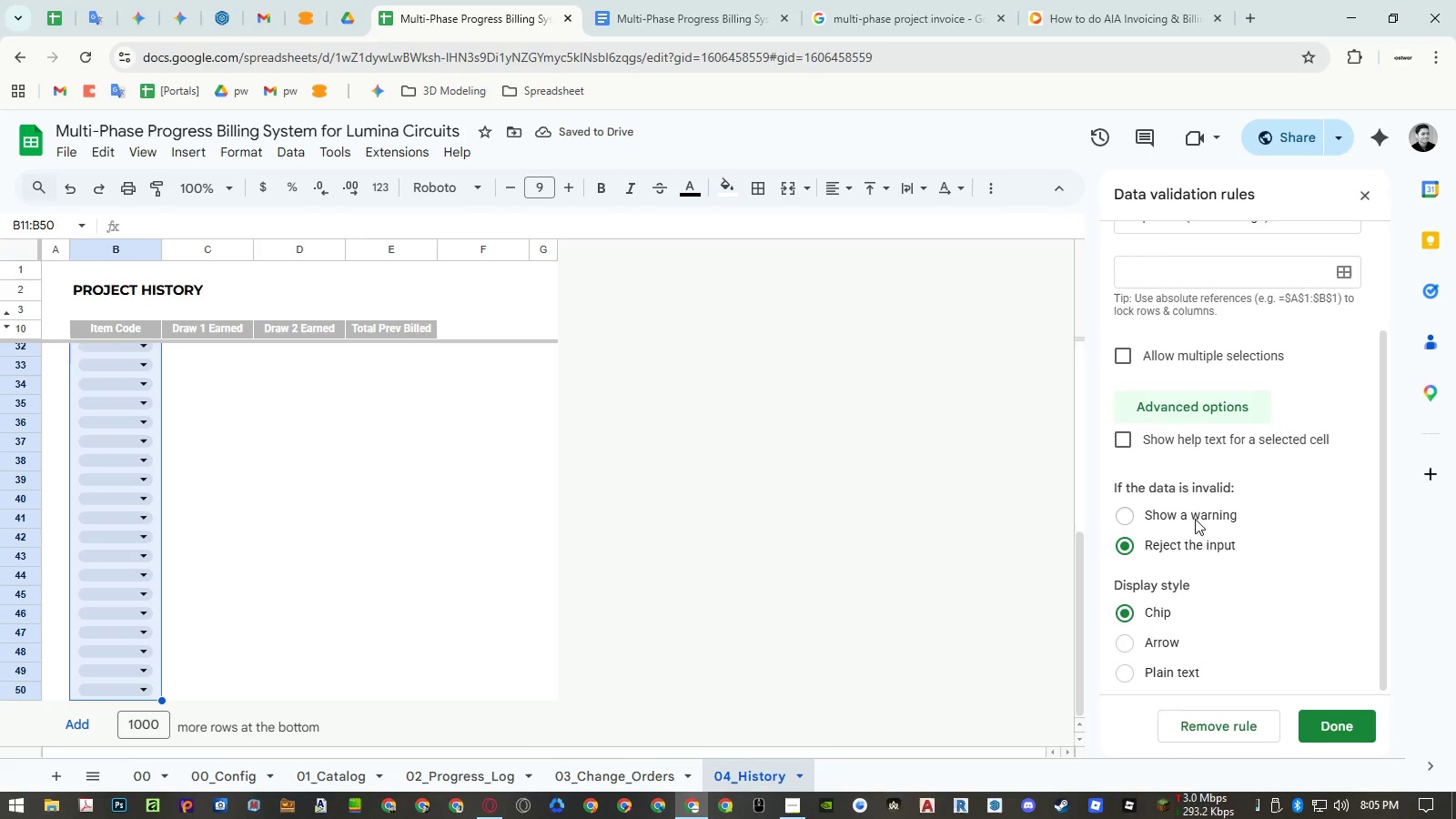 
left_click([1195, 519])
 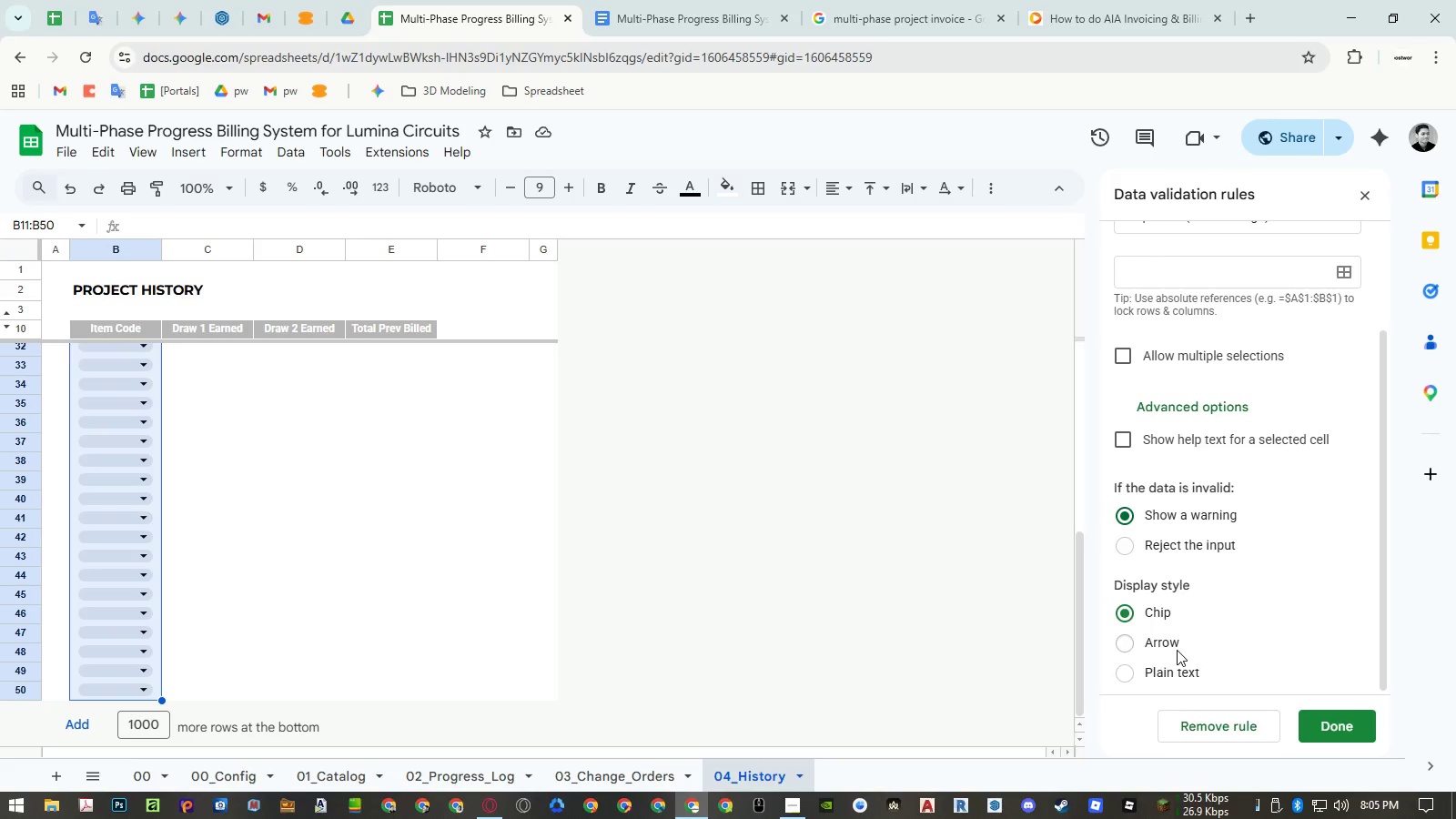 
left_click([1165, 641])
 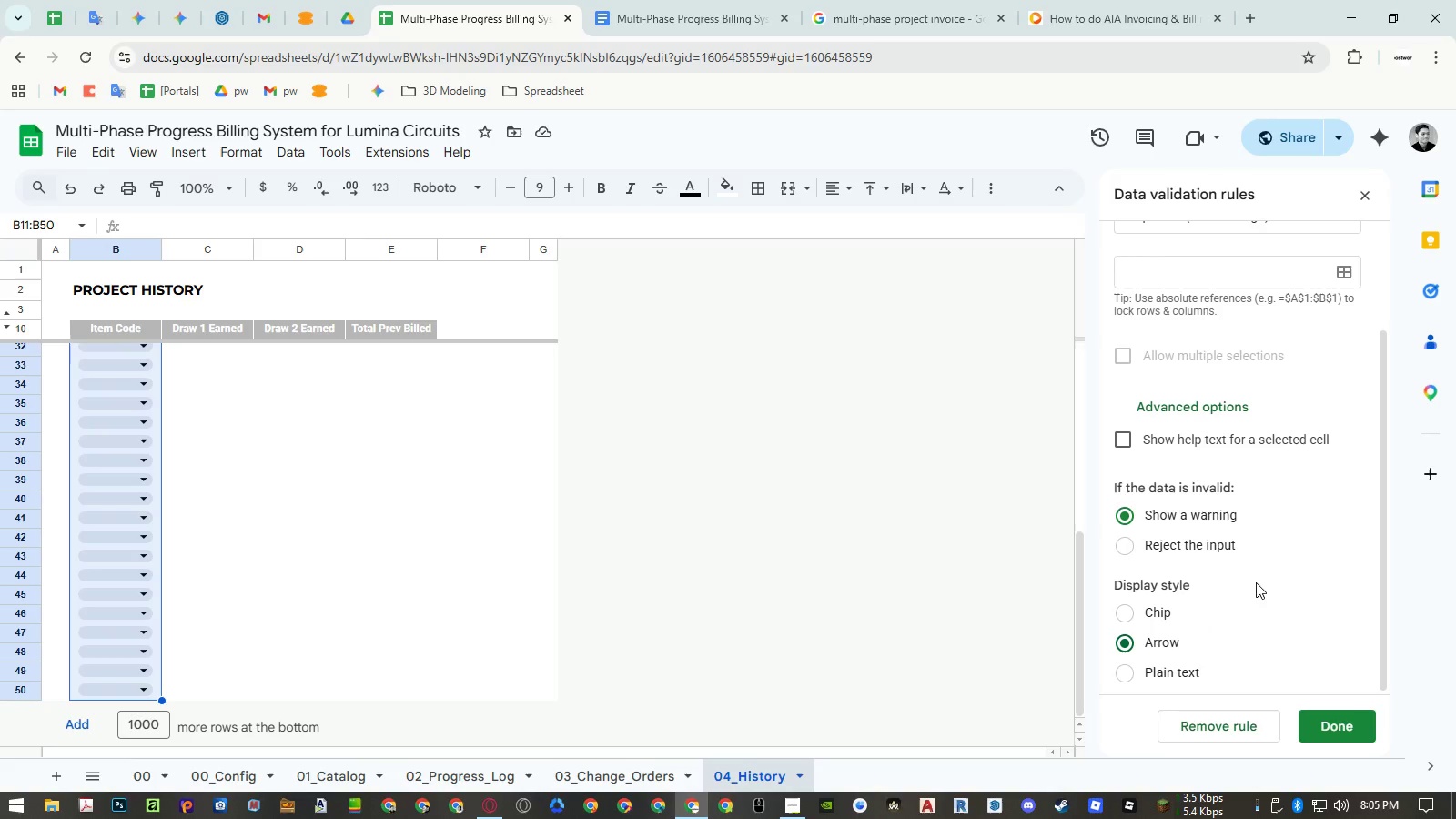 
scroll: coordinate [1263, 567], scroll_direction: up, amount: 6.0
 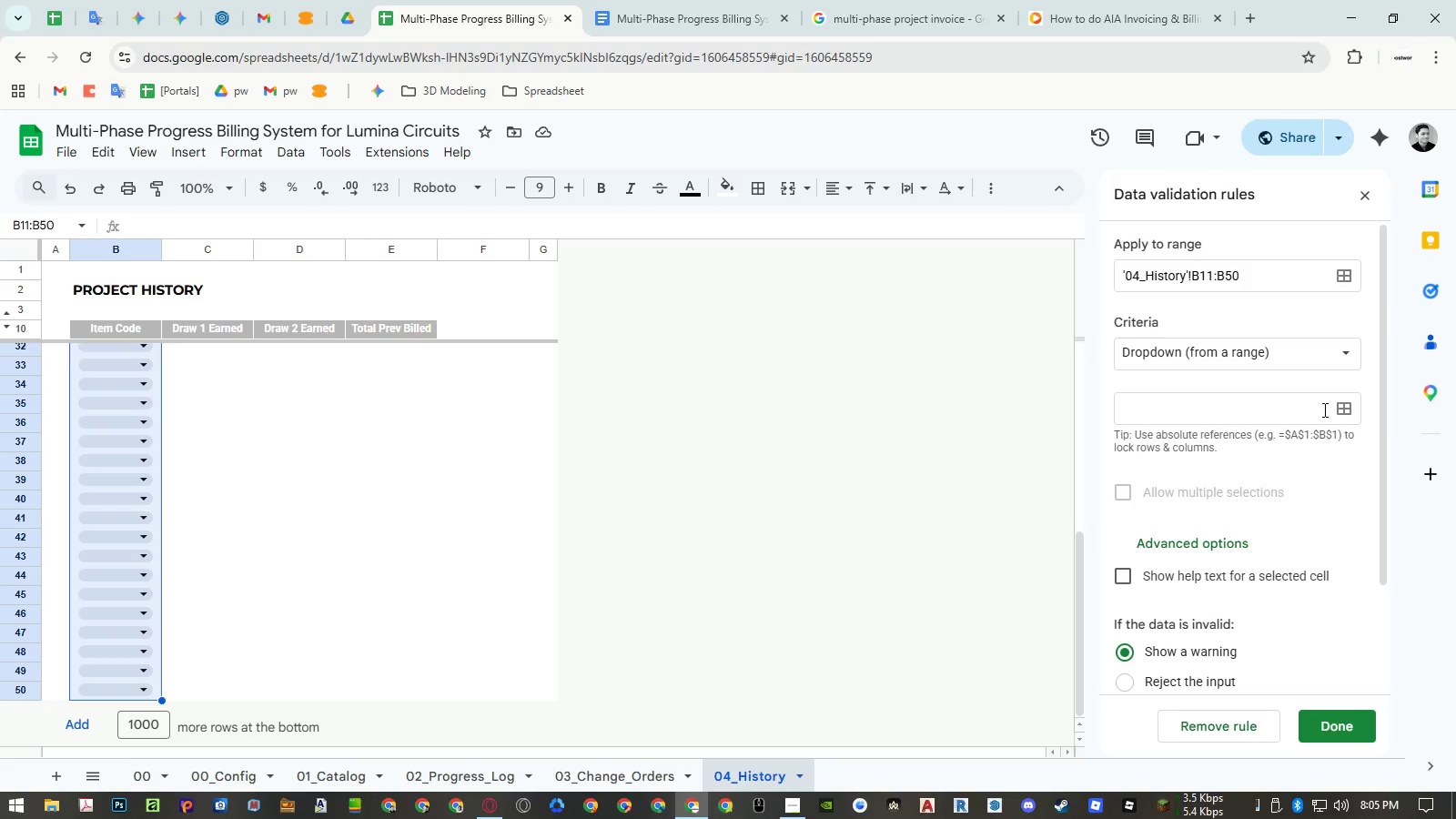 
left_click([1337, 407])
 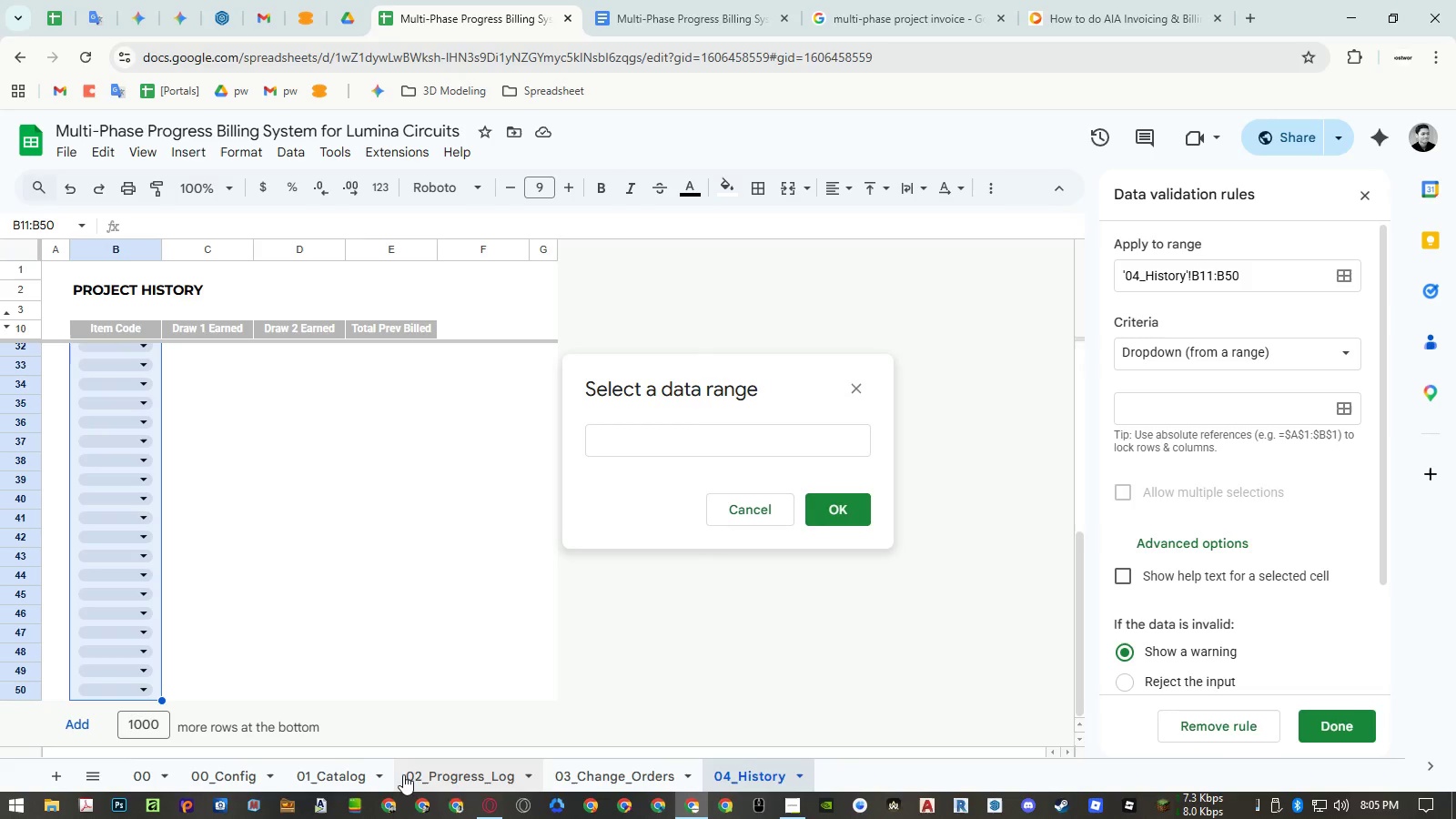 
left_click([340, 773])
 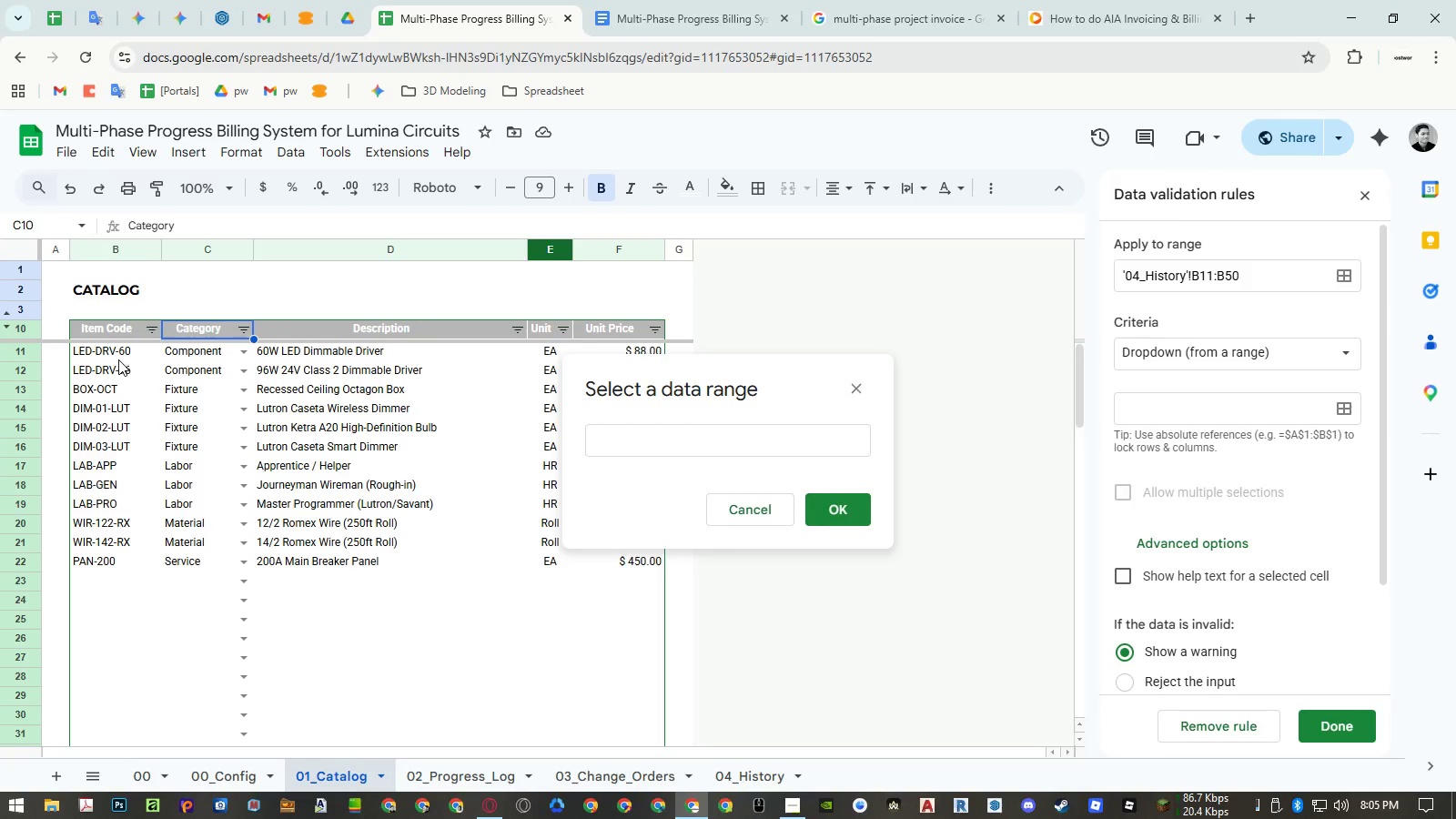 
left_click_drag(start_coordinate=[117, 357], to_coordinate=[129, 818])
 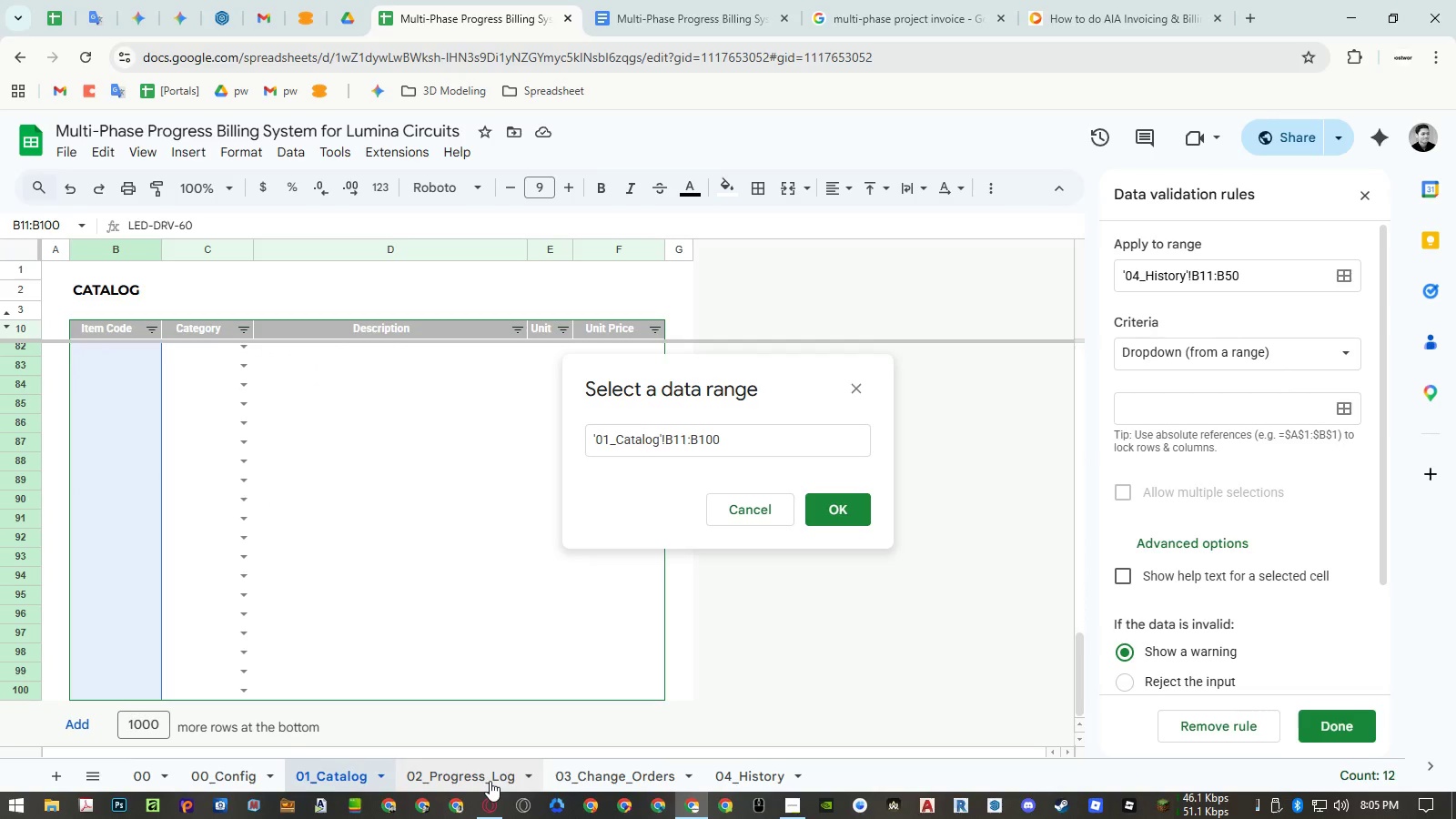 
left_click([490, 781])
 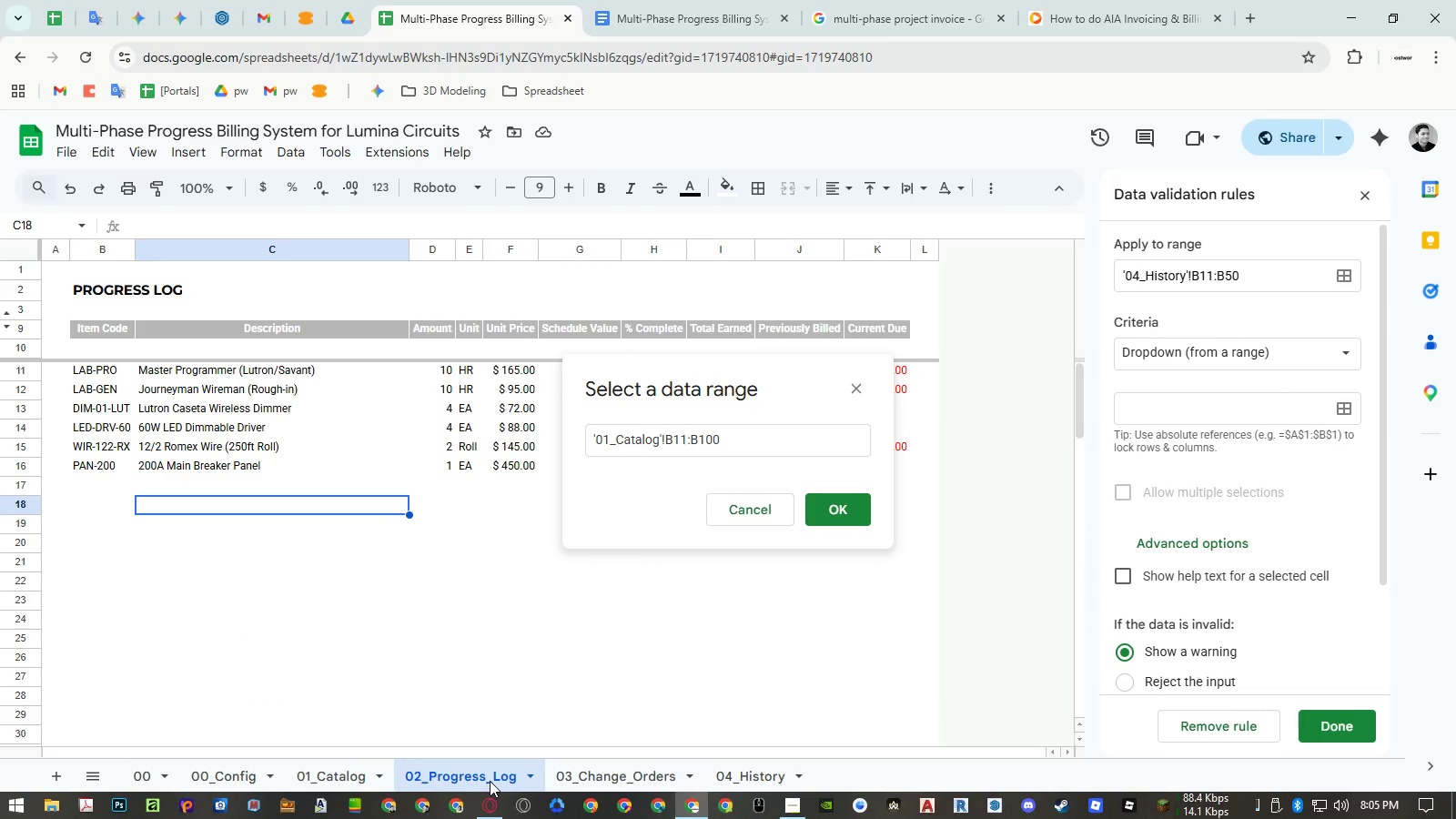 
left_click([610, 779])
 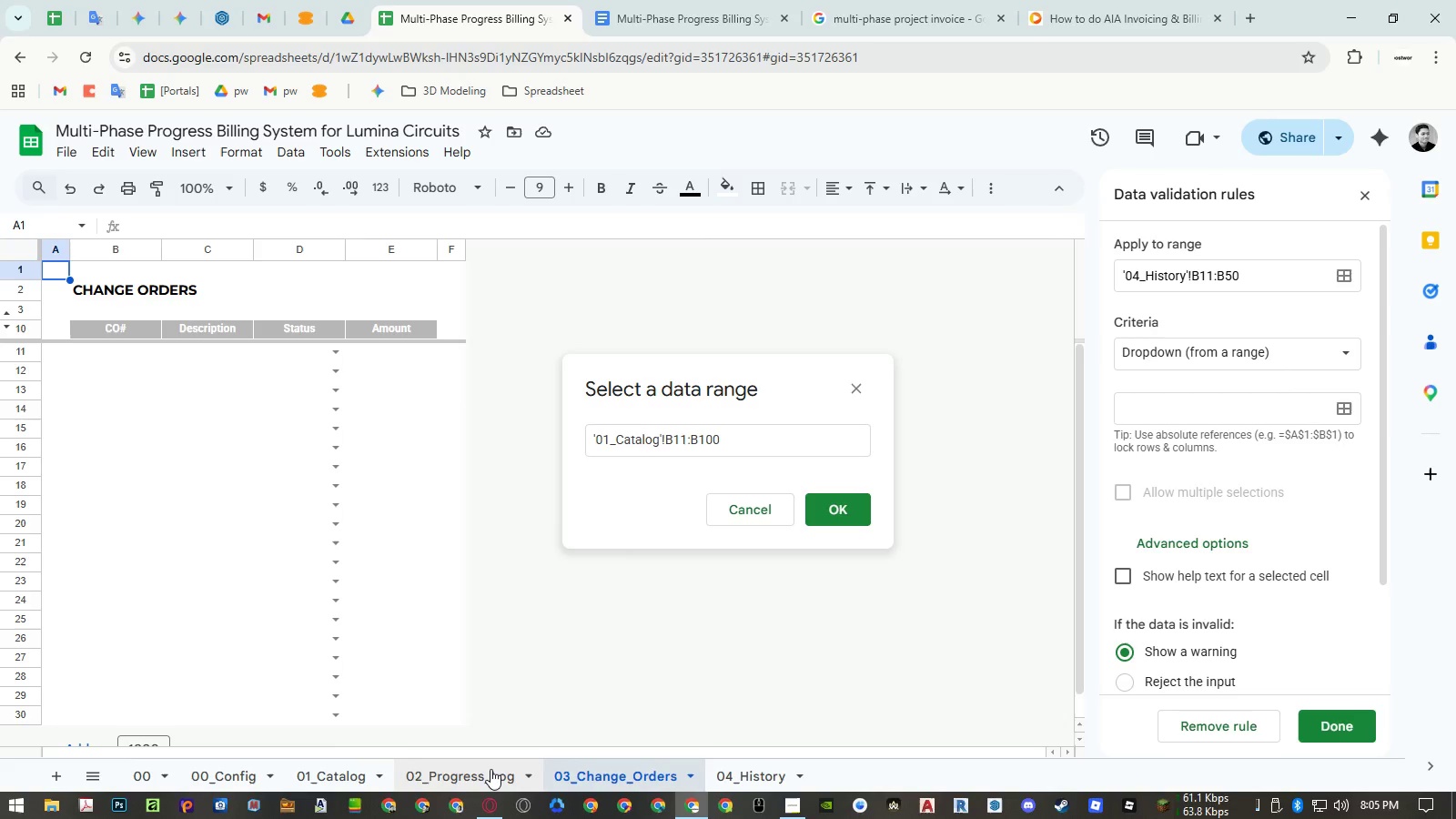 
wait(9.33)
 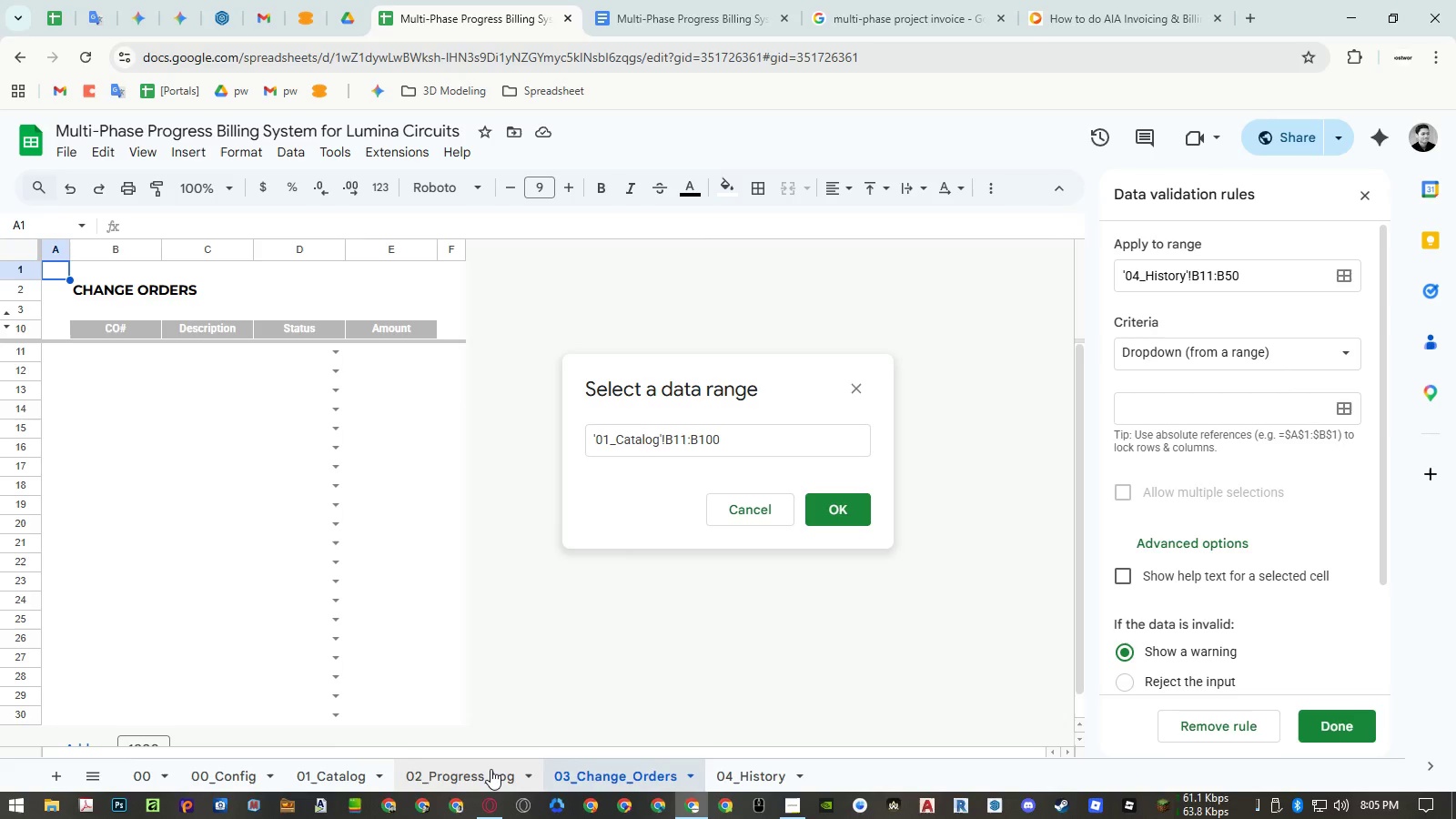 
left_click([743, 511])
 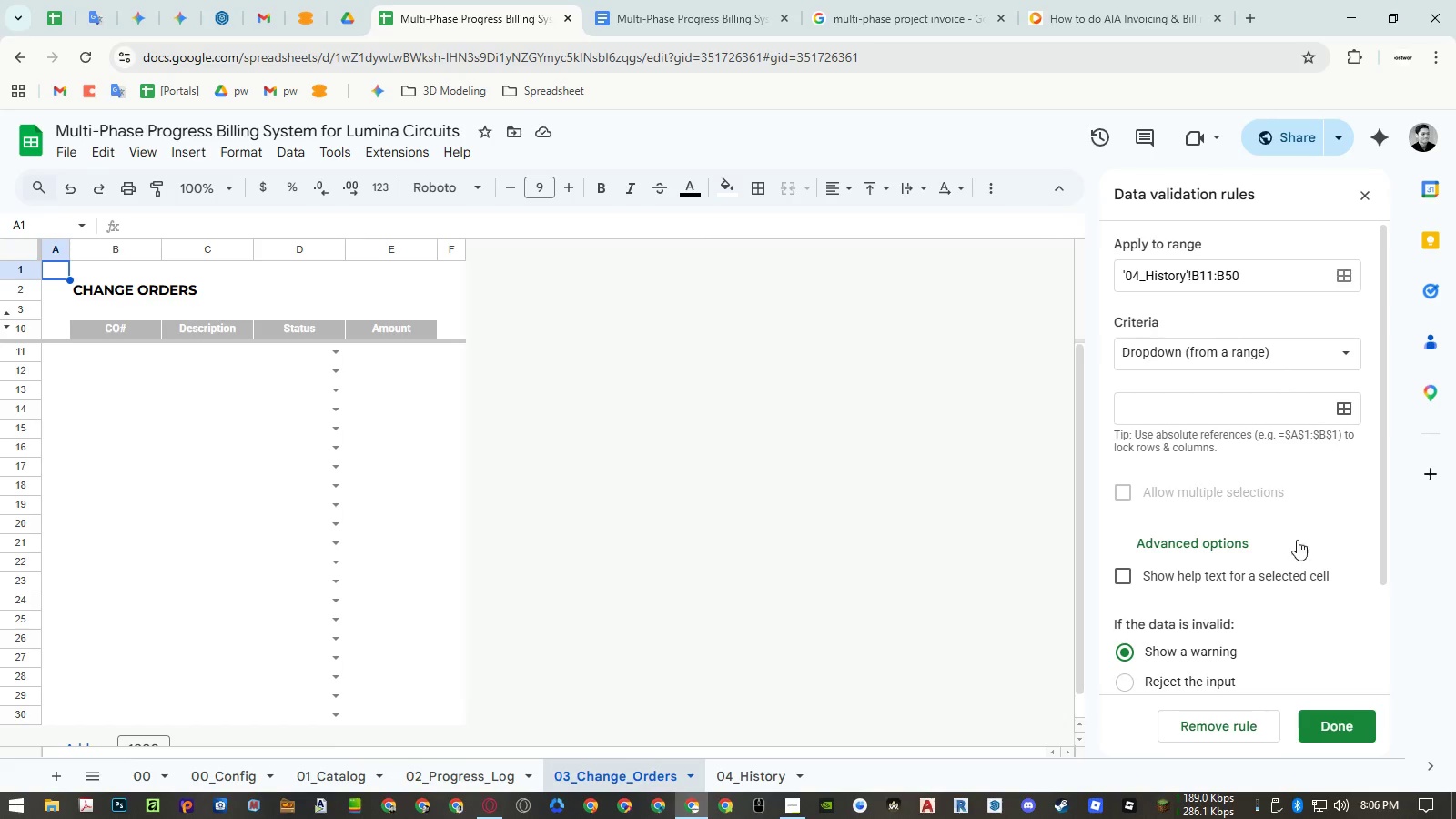 
left_click([1351, 397])
 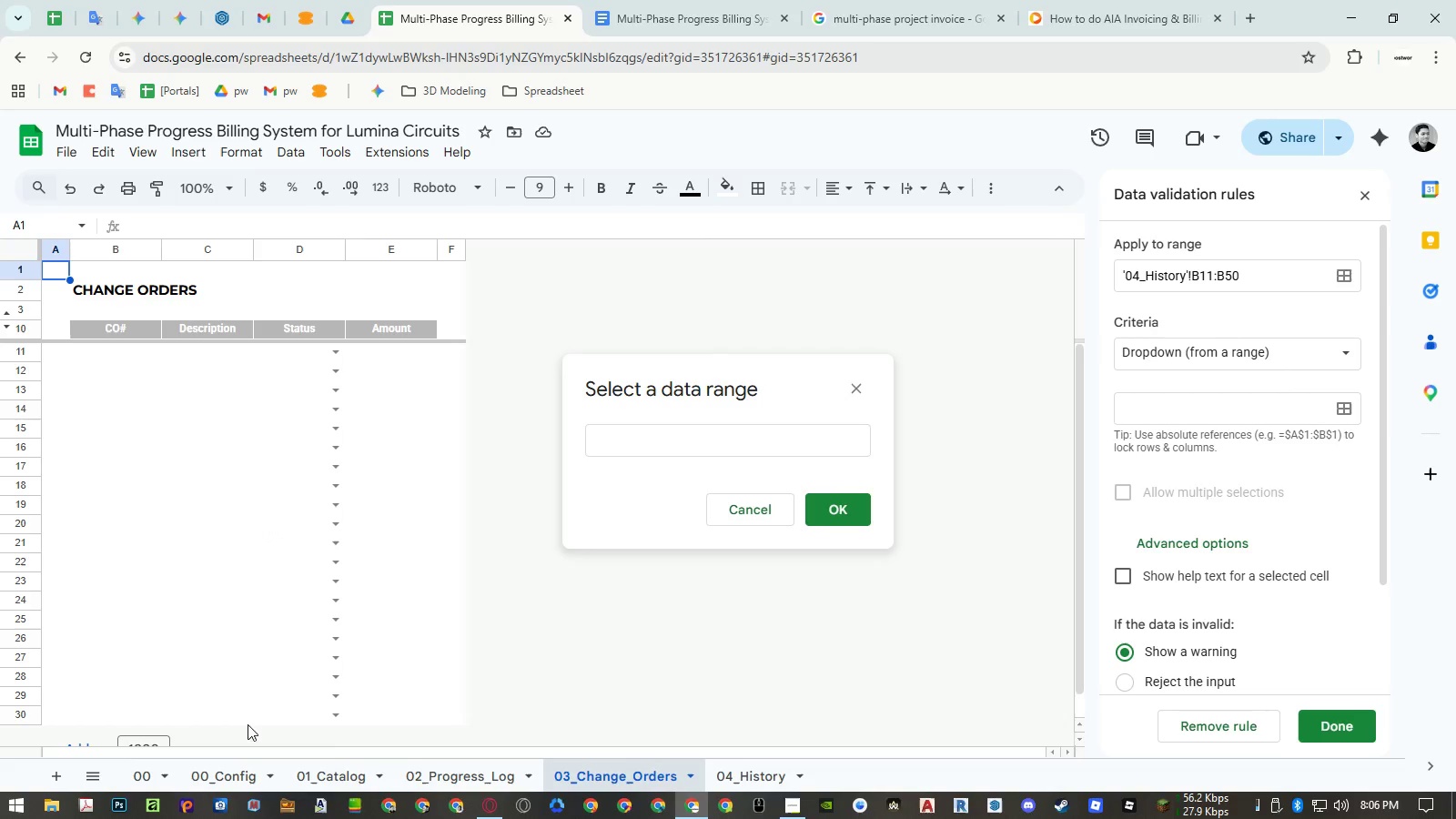 
left_click([498, 782])
 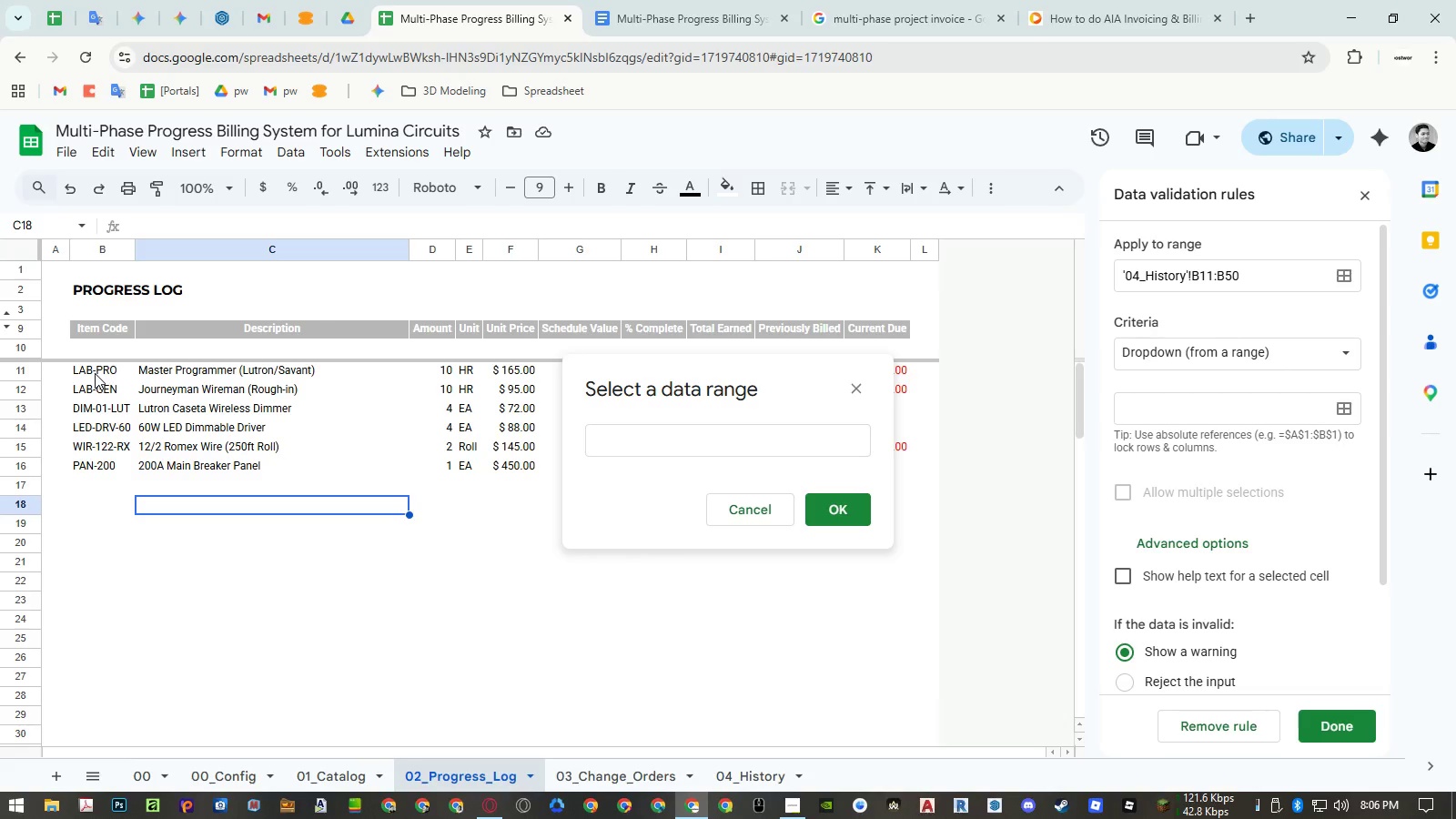 
left_click_drag(start_coordinate=[95, 373], to_coordinate=[111, 818])
 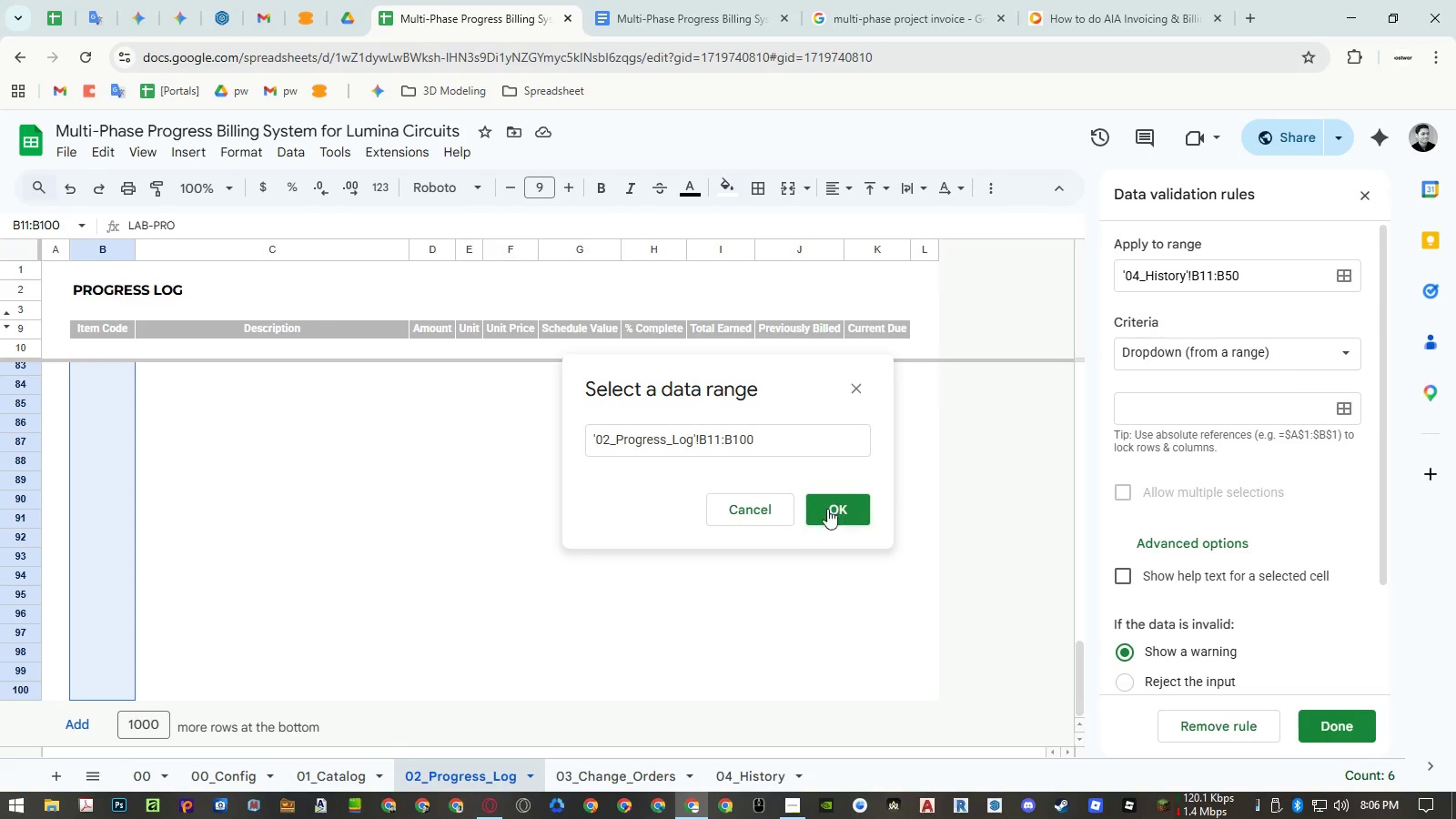 
left_click([826, 514])
 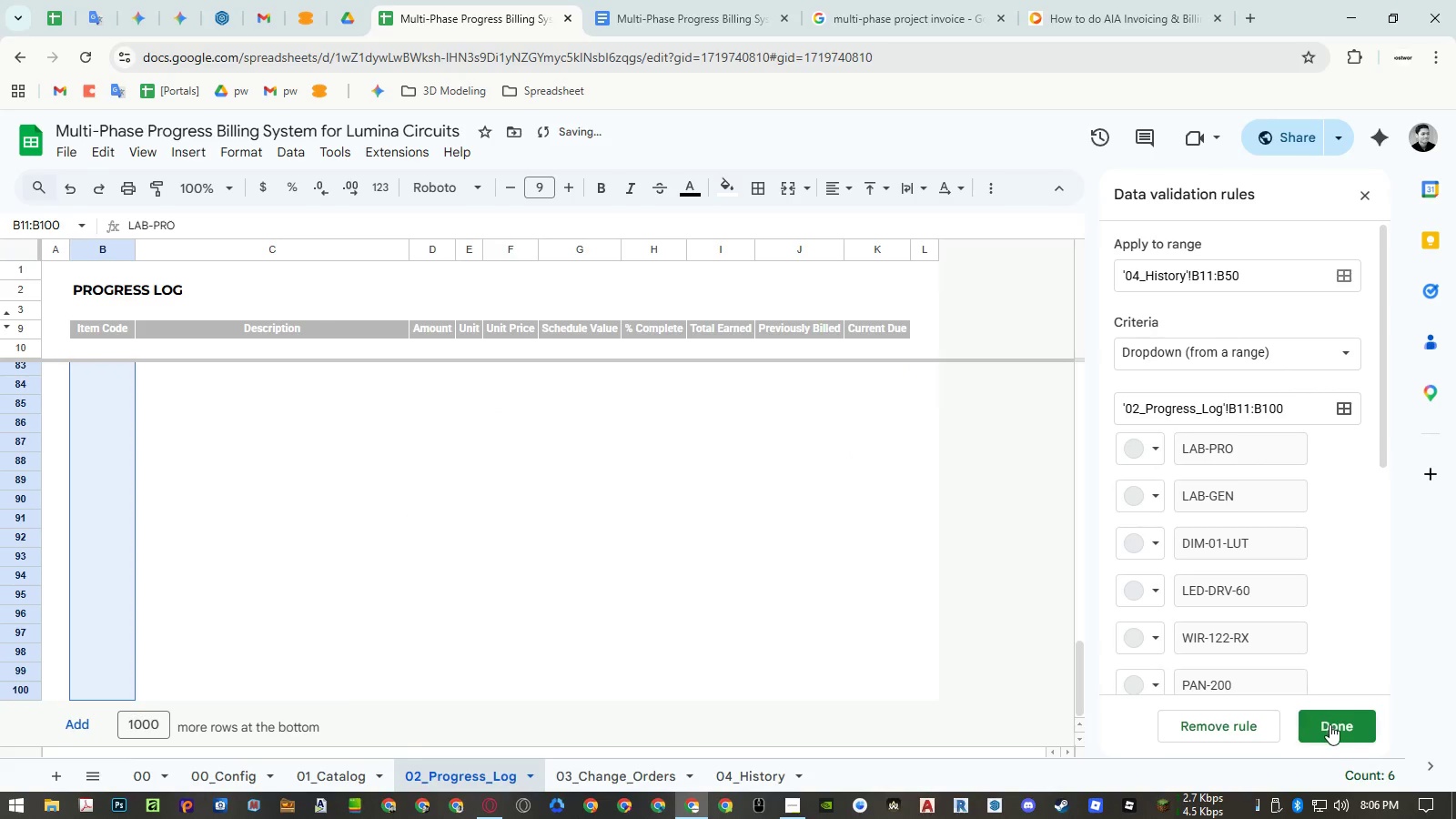 
left_click([1331, 724])
 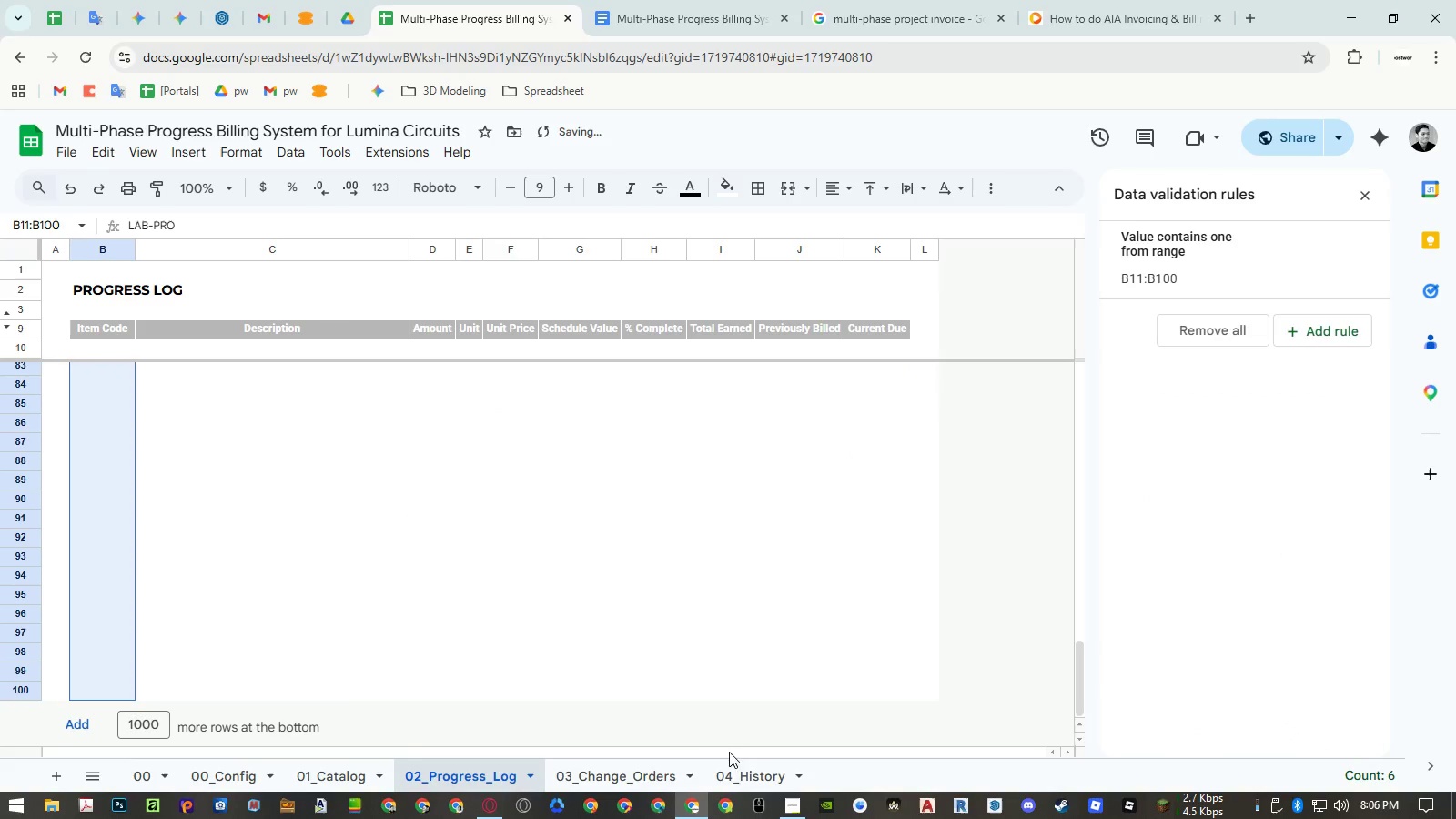 
left_click([729, 768])
 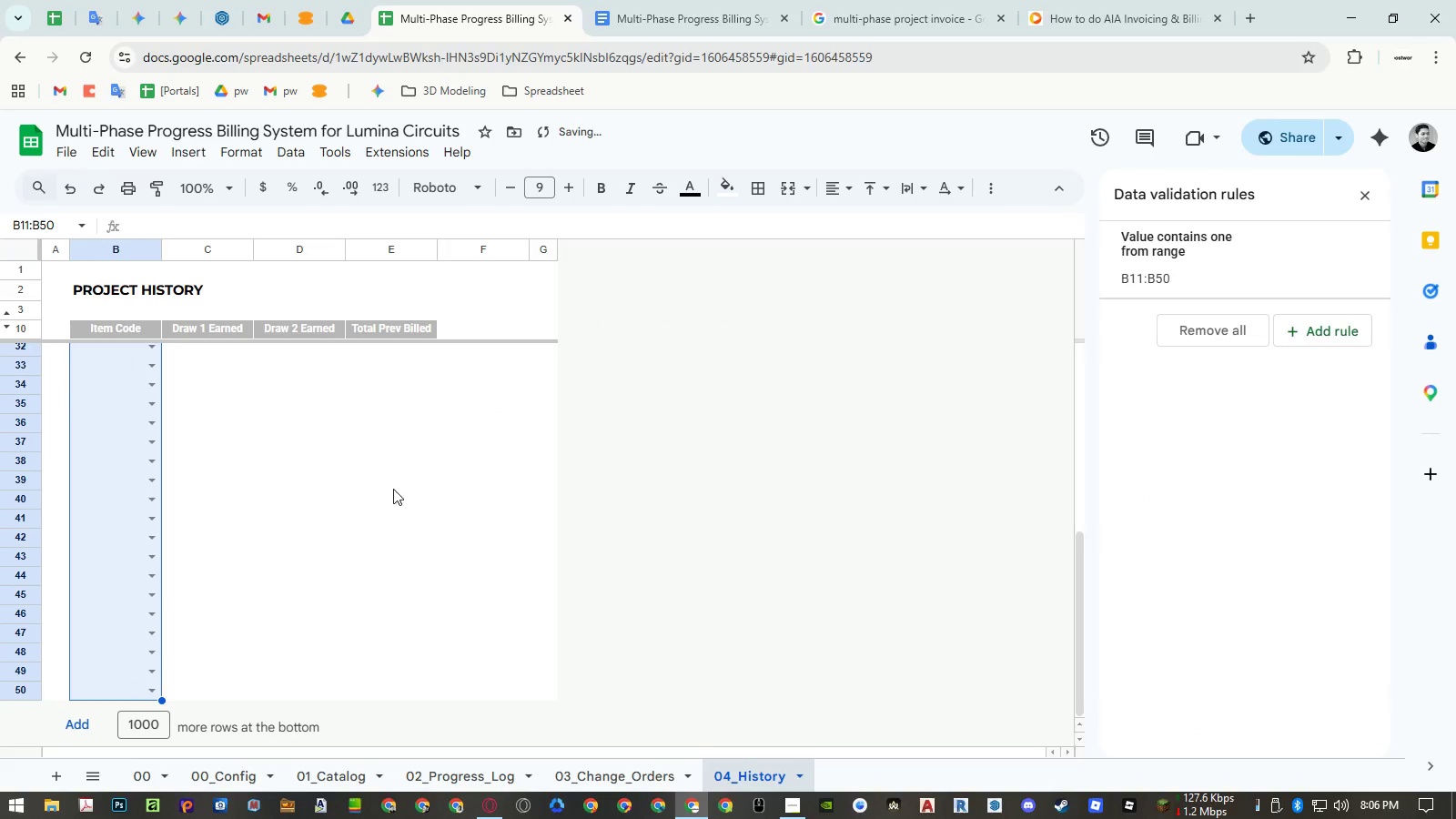 
left_click([155, 359])
 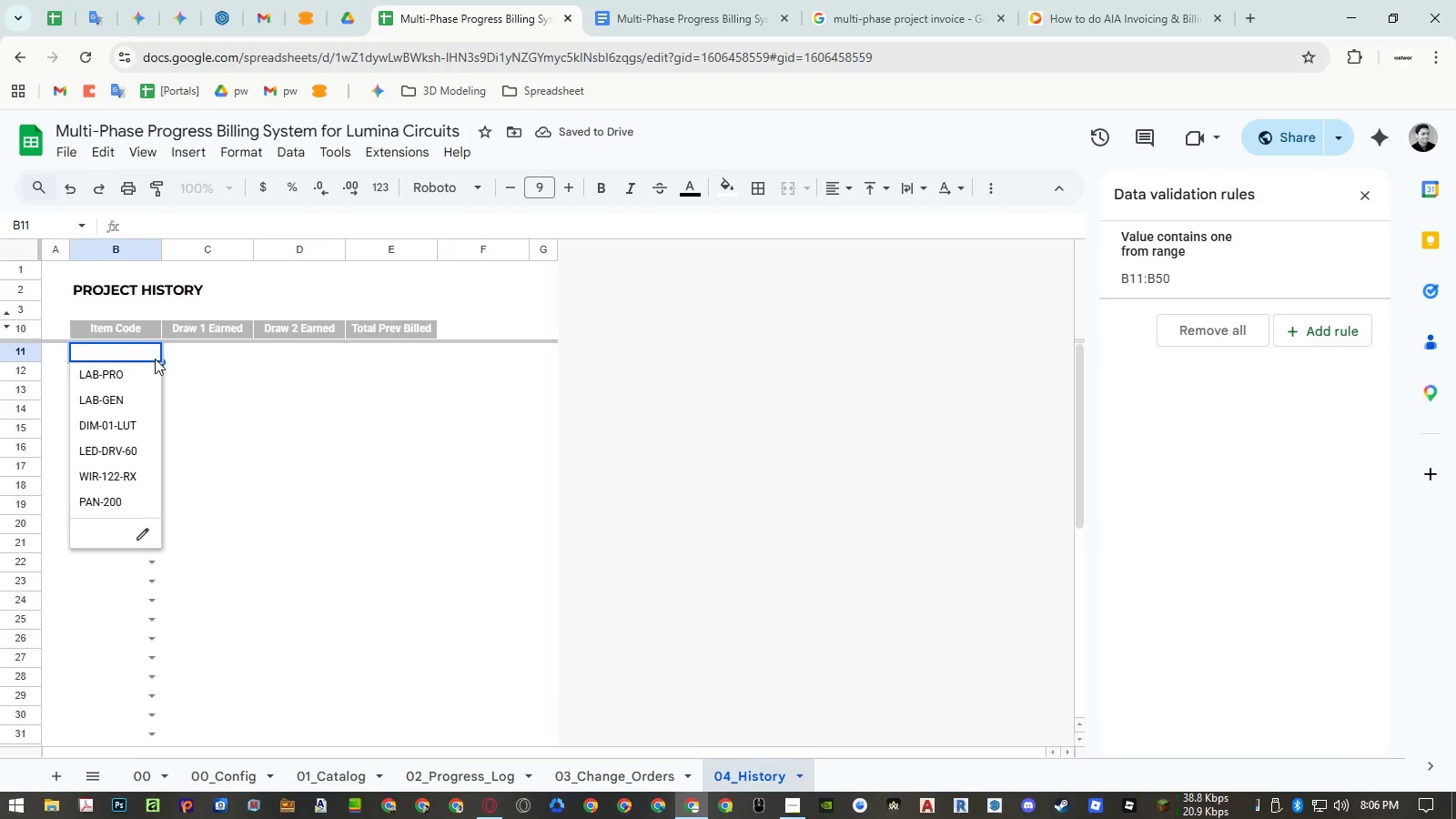 
scroll: coordinate [205, 383], scroll_direction: up, amount: 22.0
 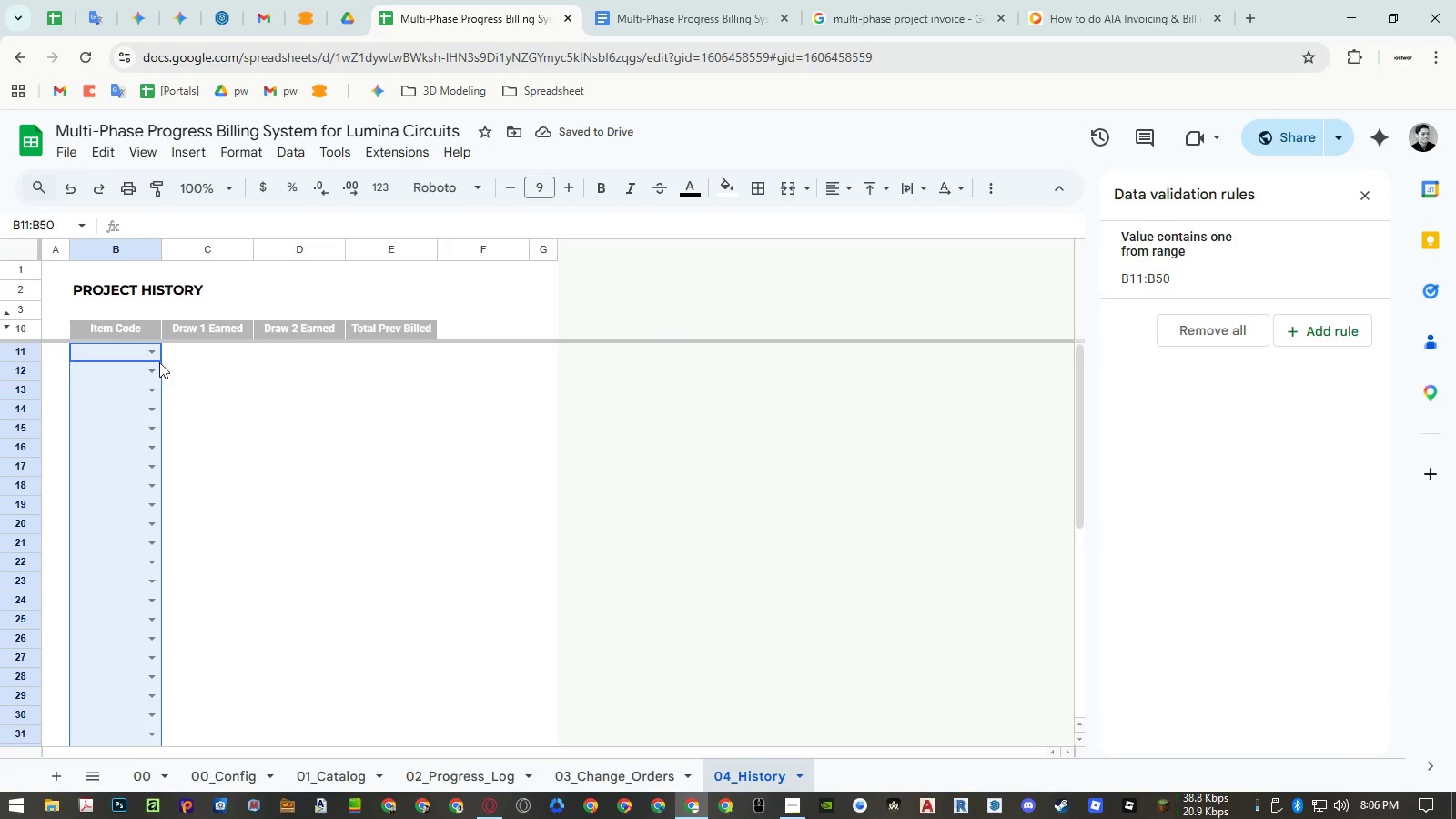 
key(Escape)
 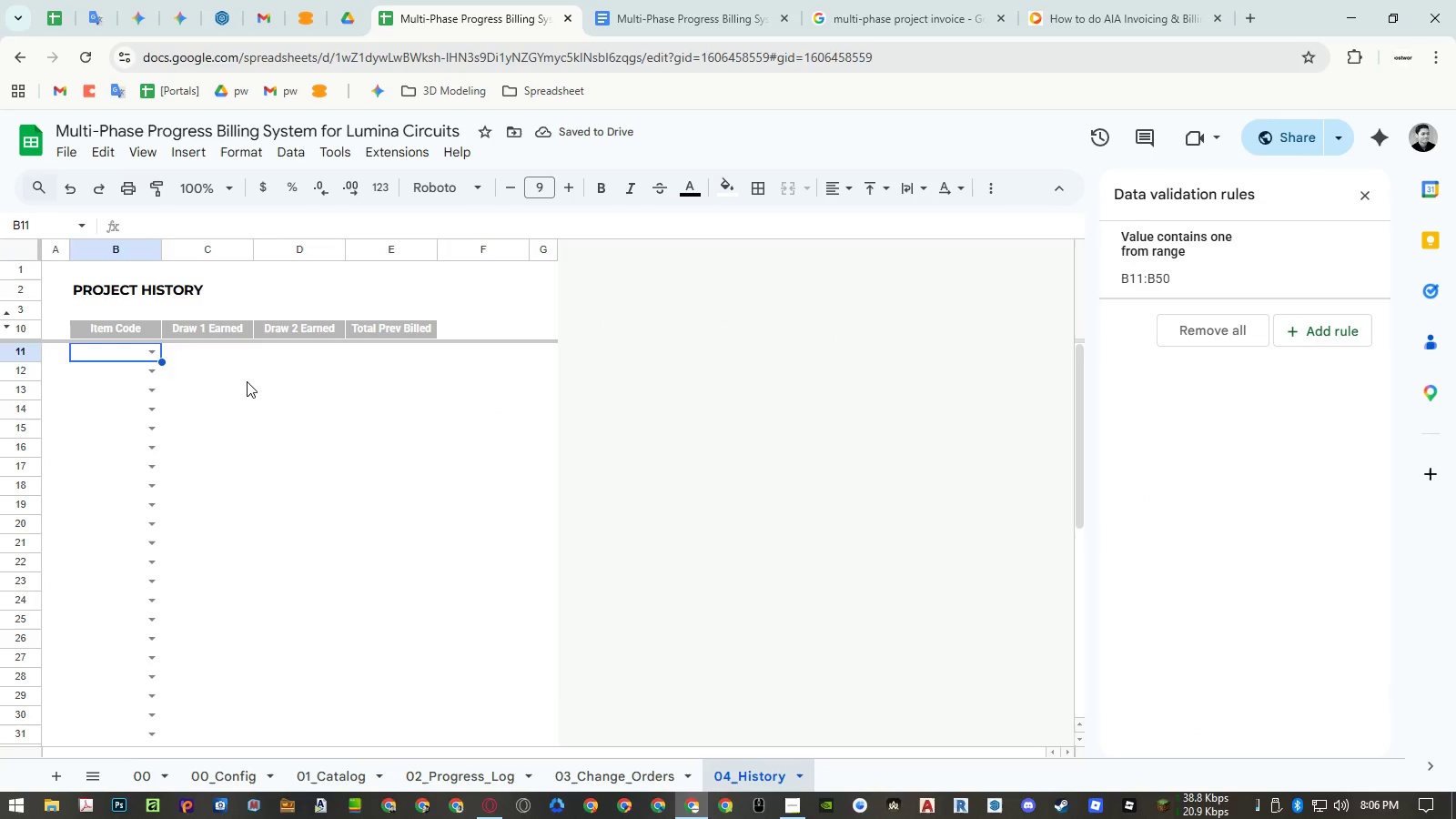 
left_click([248, 381])
 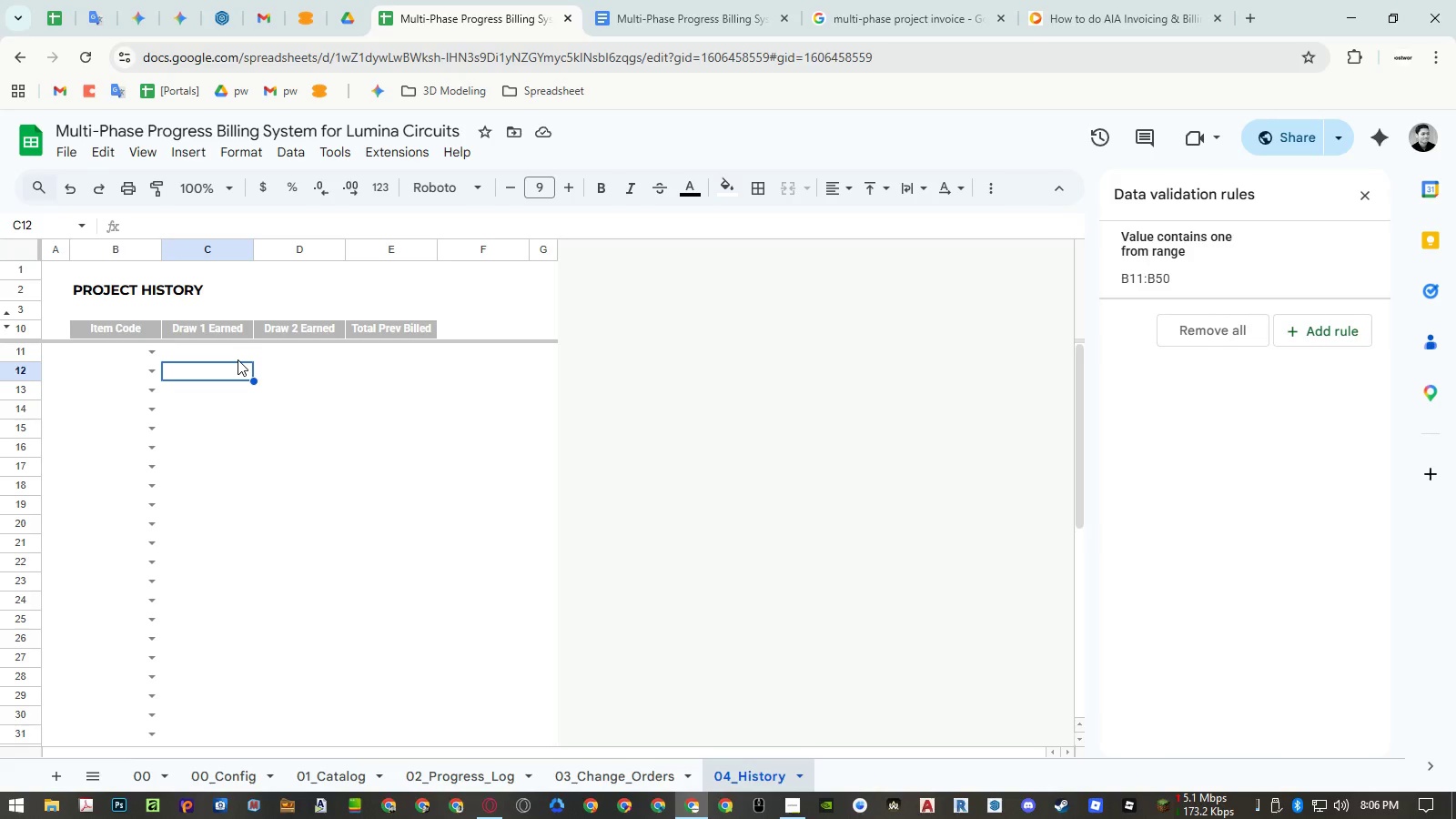 
left_click([153, 351])
 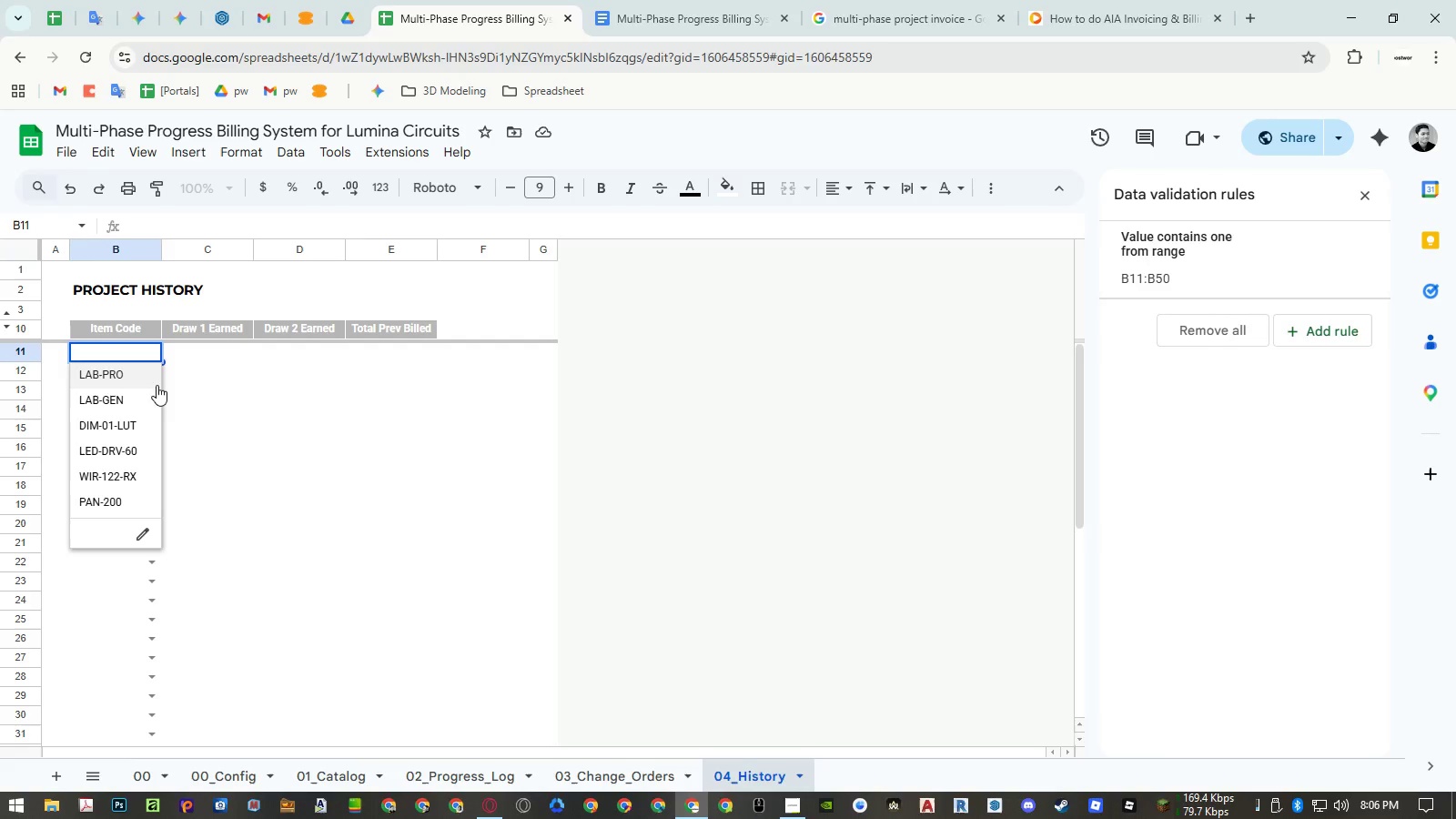 
left_click([266, 387])
 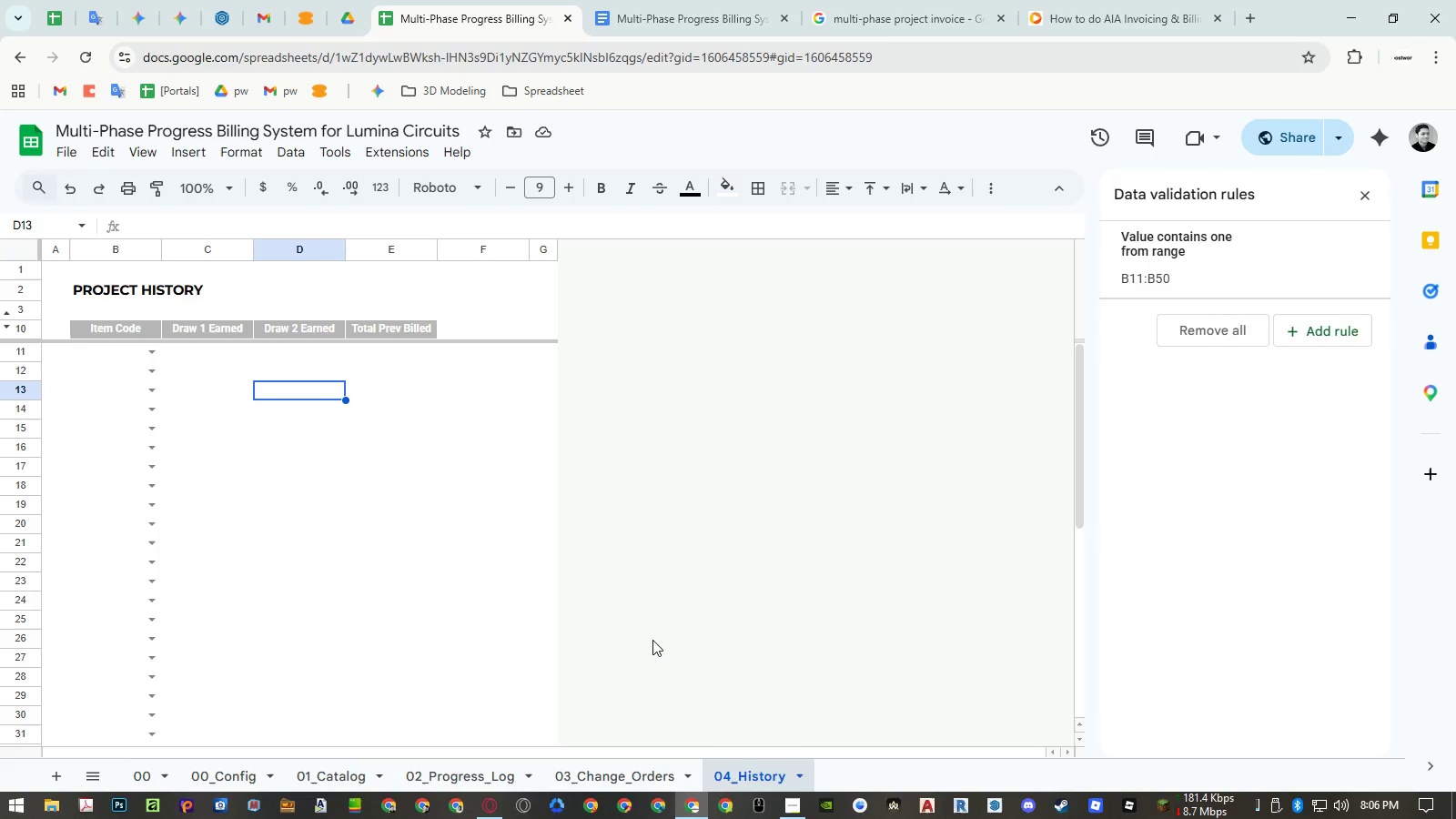 
wait(8.11)
 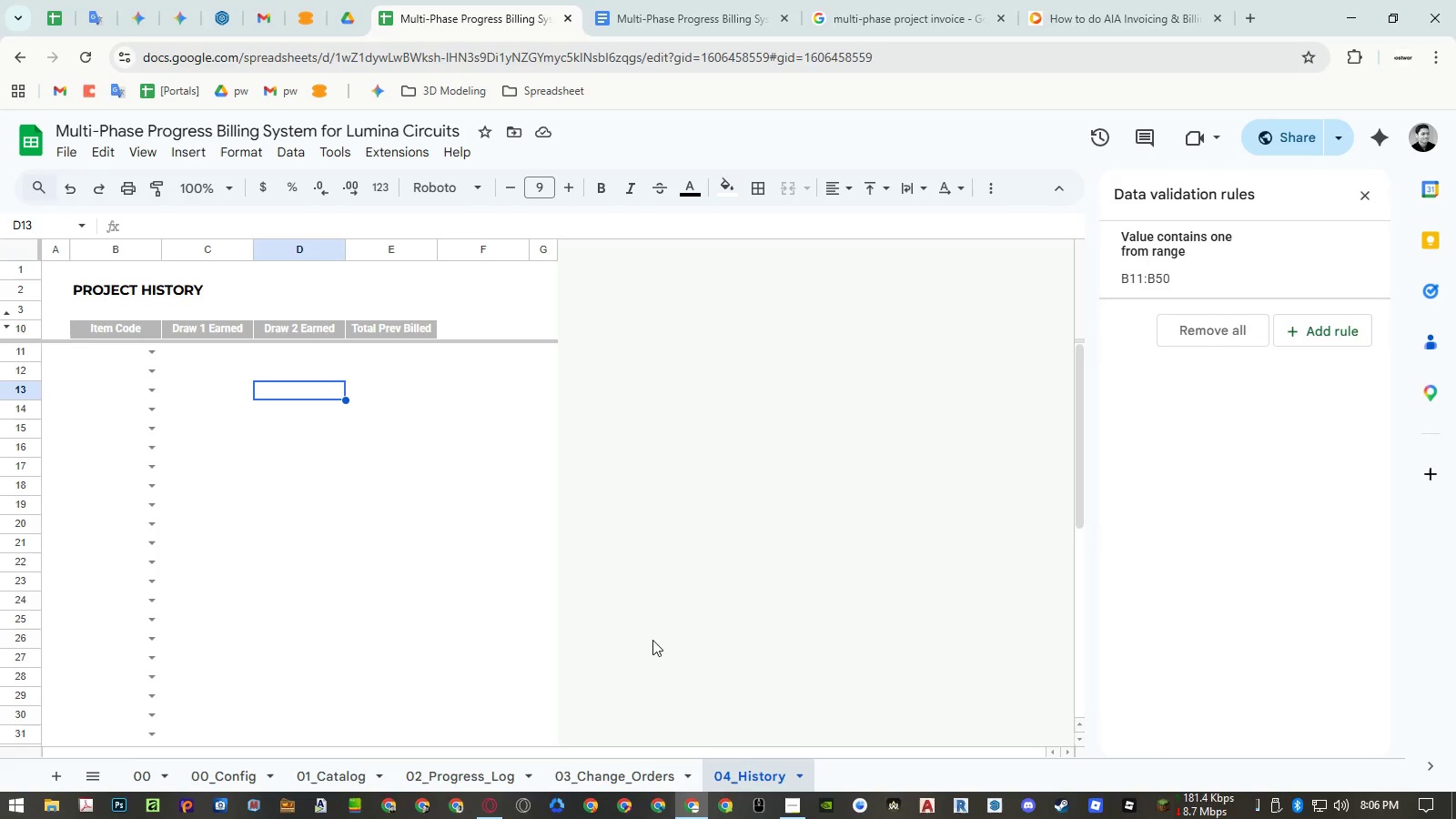 
left_click([217, 774])
 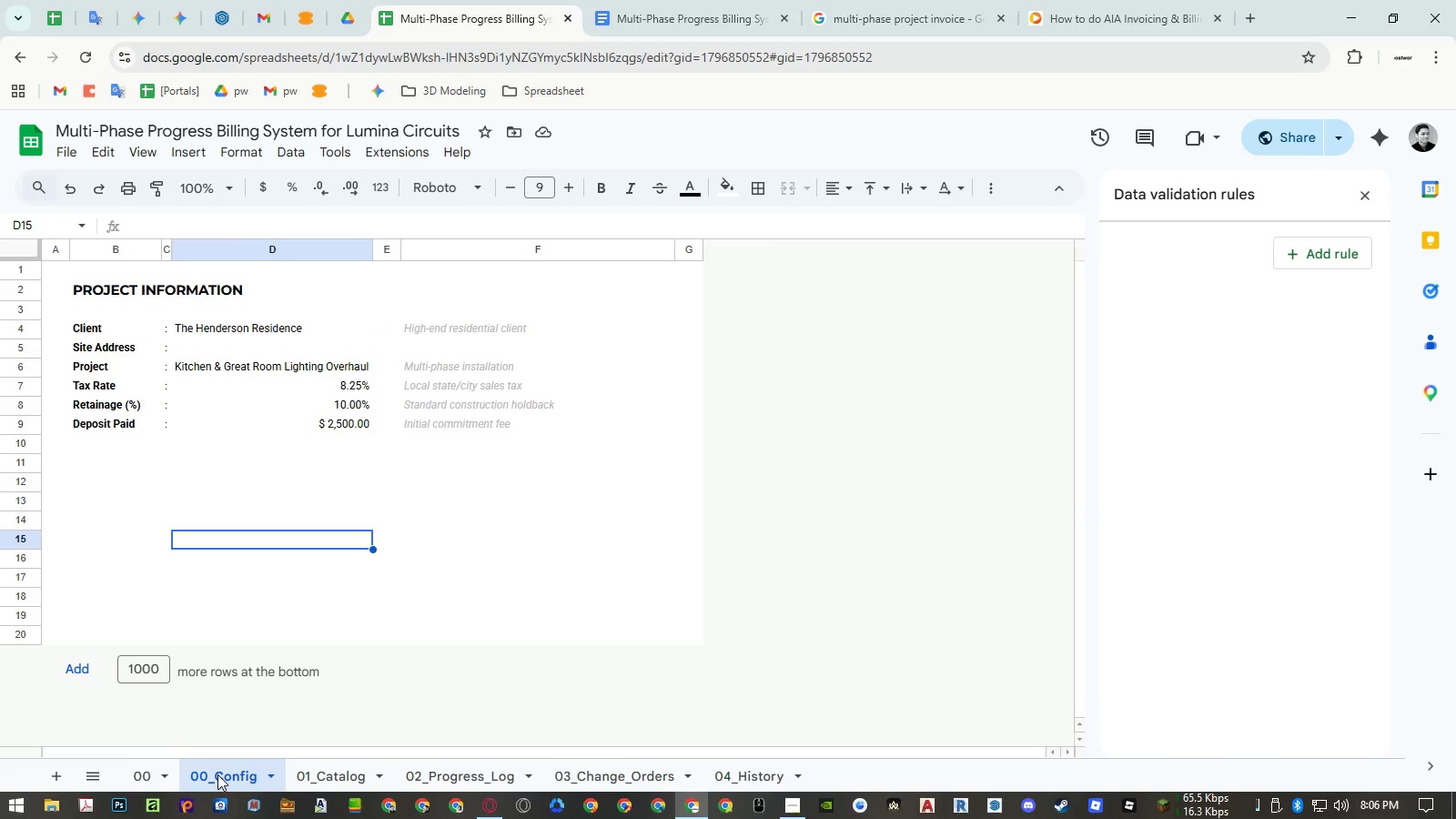 
left_click([271, 783])
 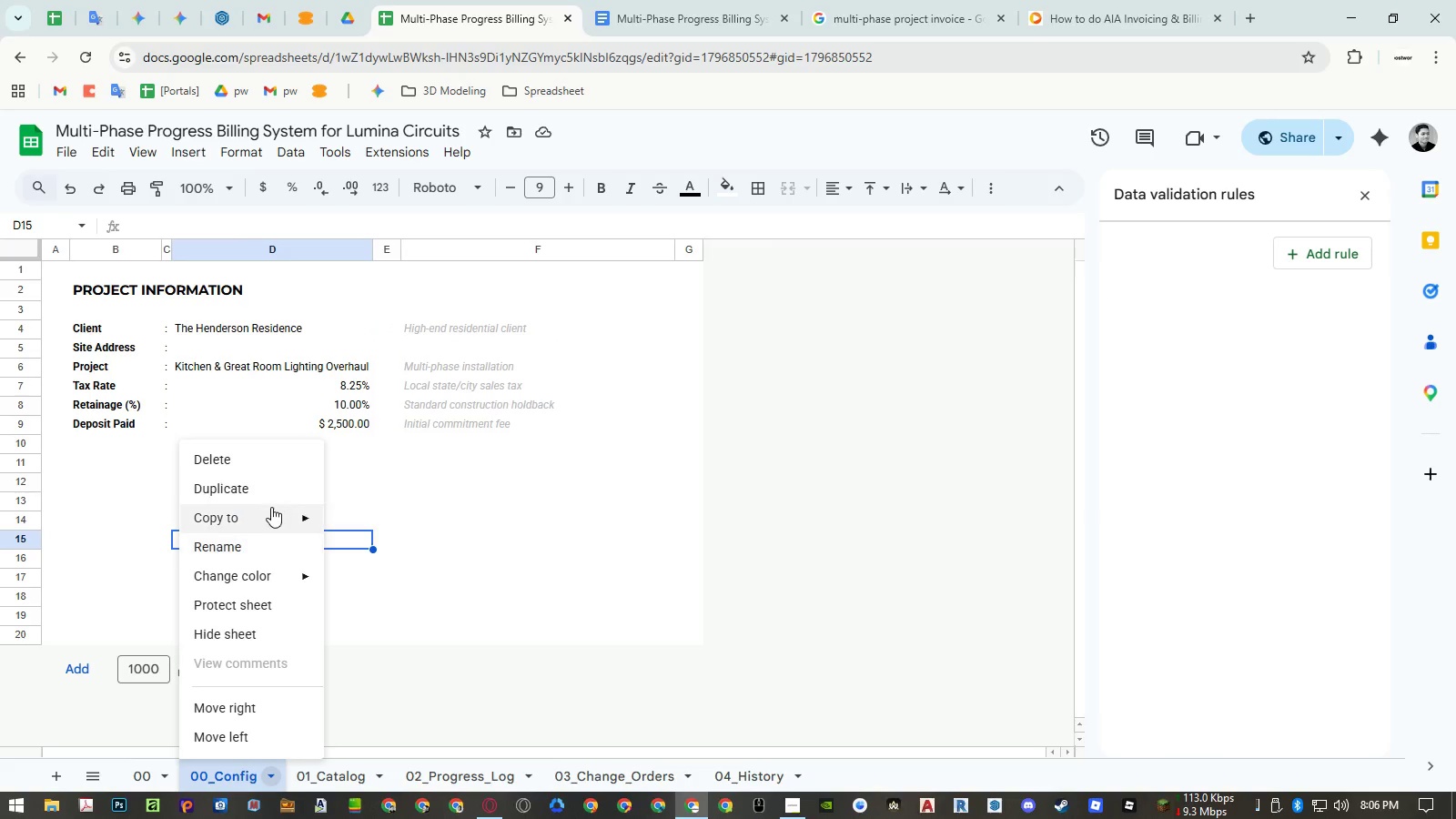 
left_click([271, 490])
 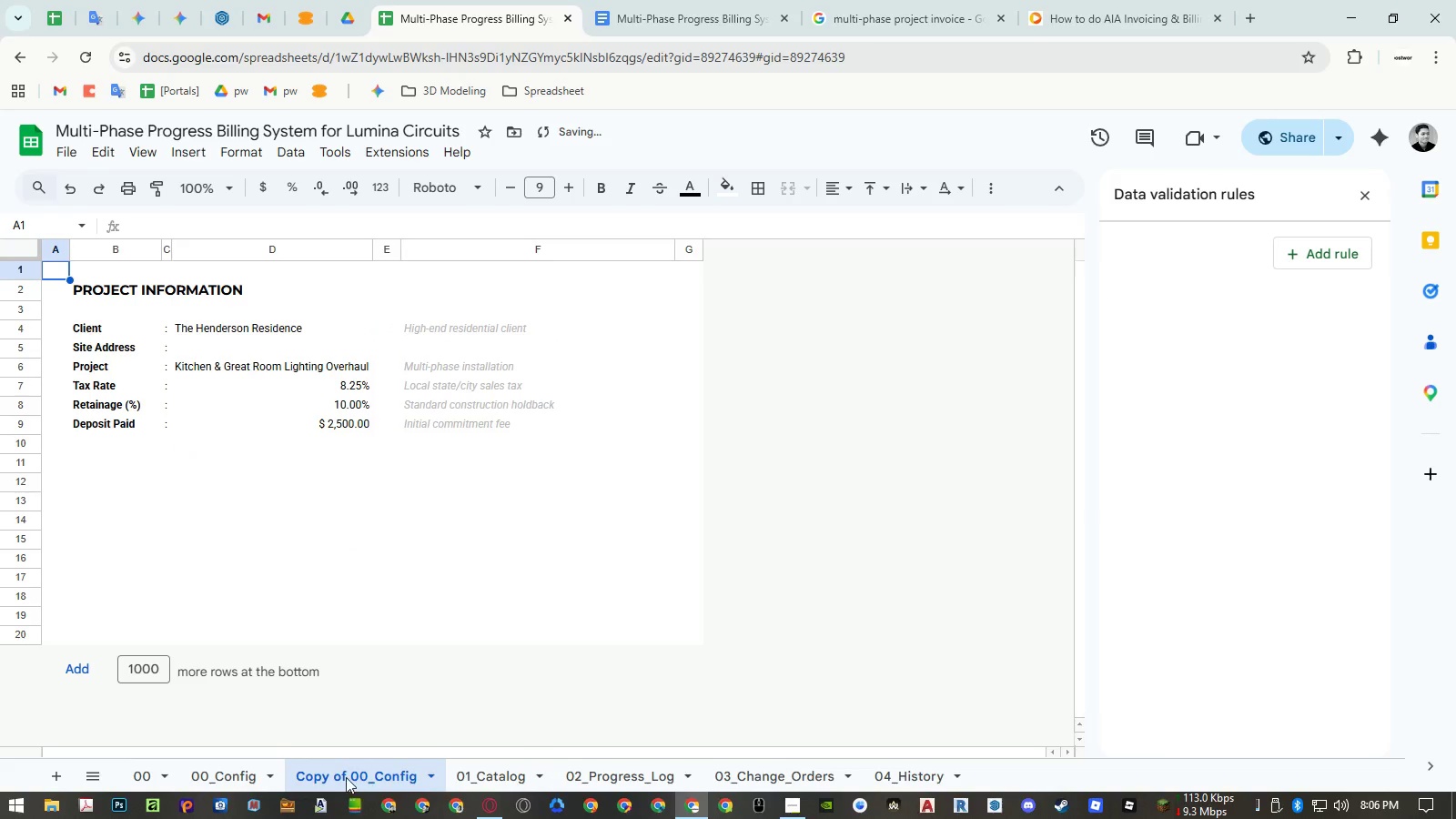 
left_click_drag(start_coordinate=[344, 774], to_coordinate=[931, 783])
 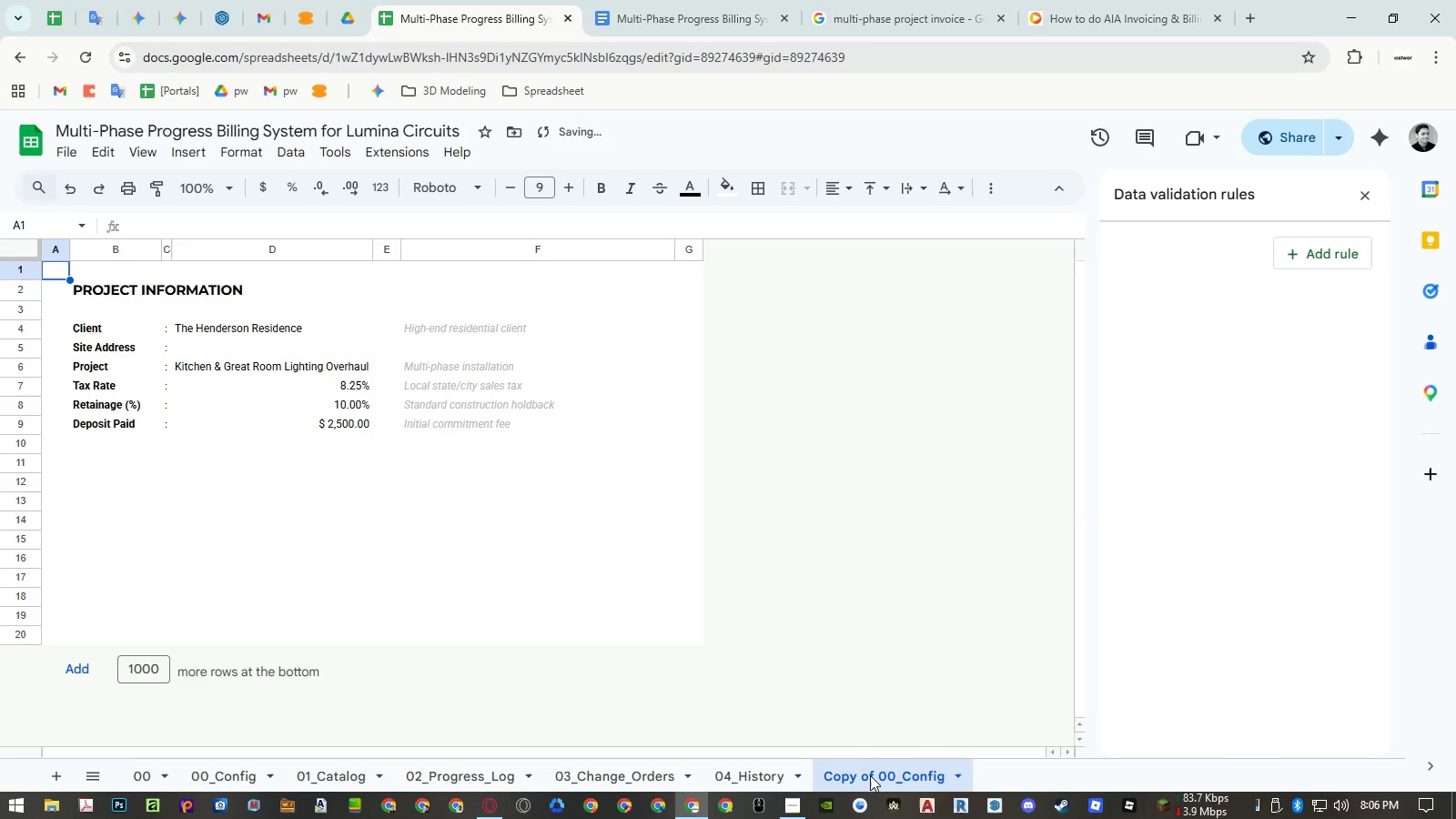 
double_click([870, 775])
 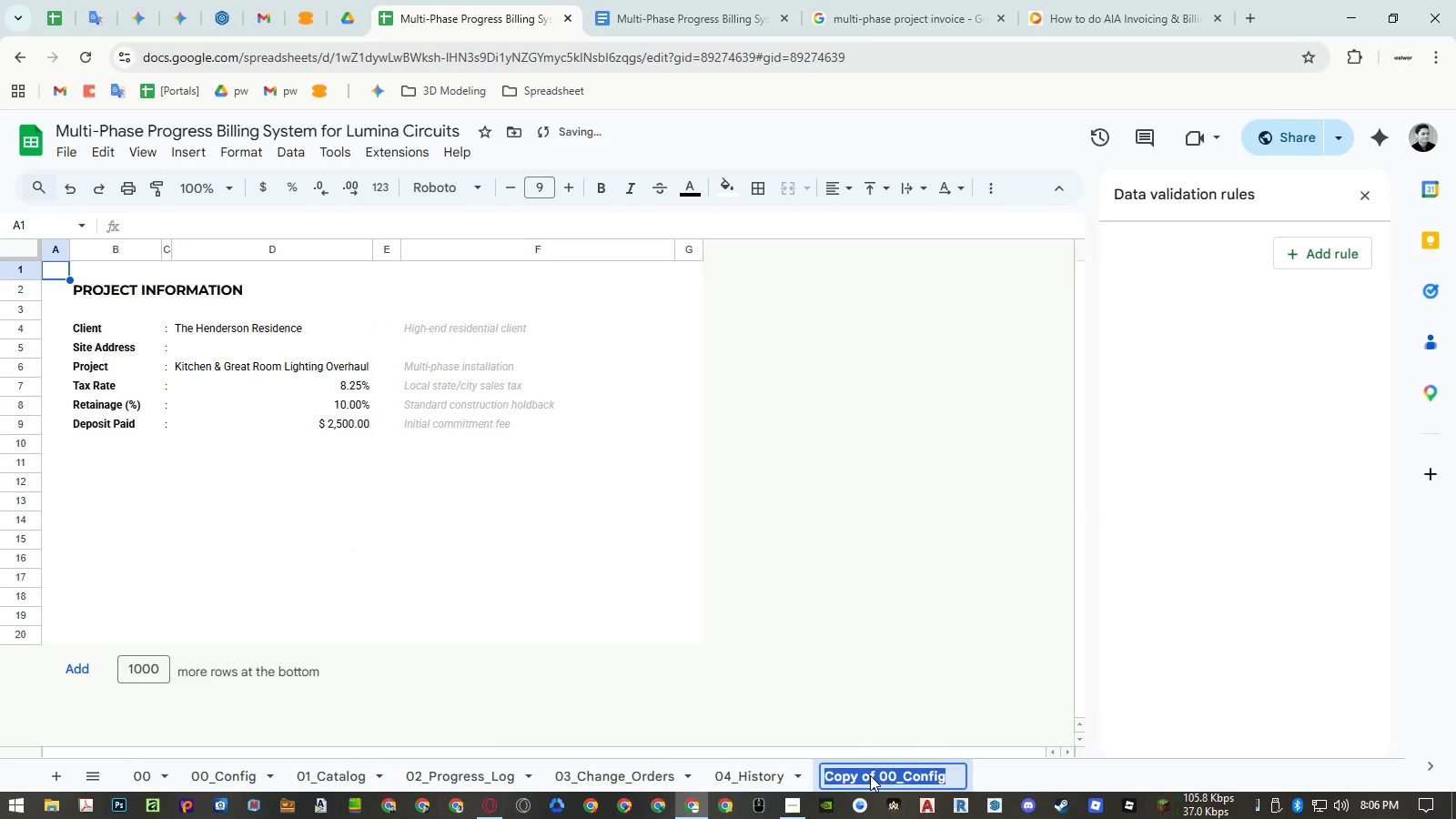 
type(05_Invoice)
 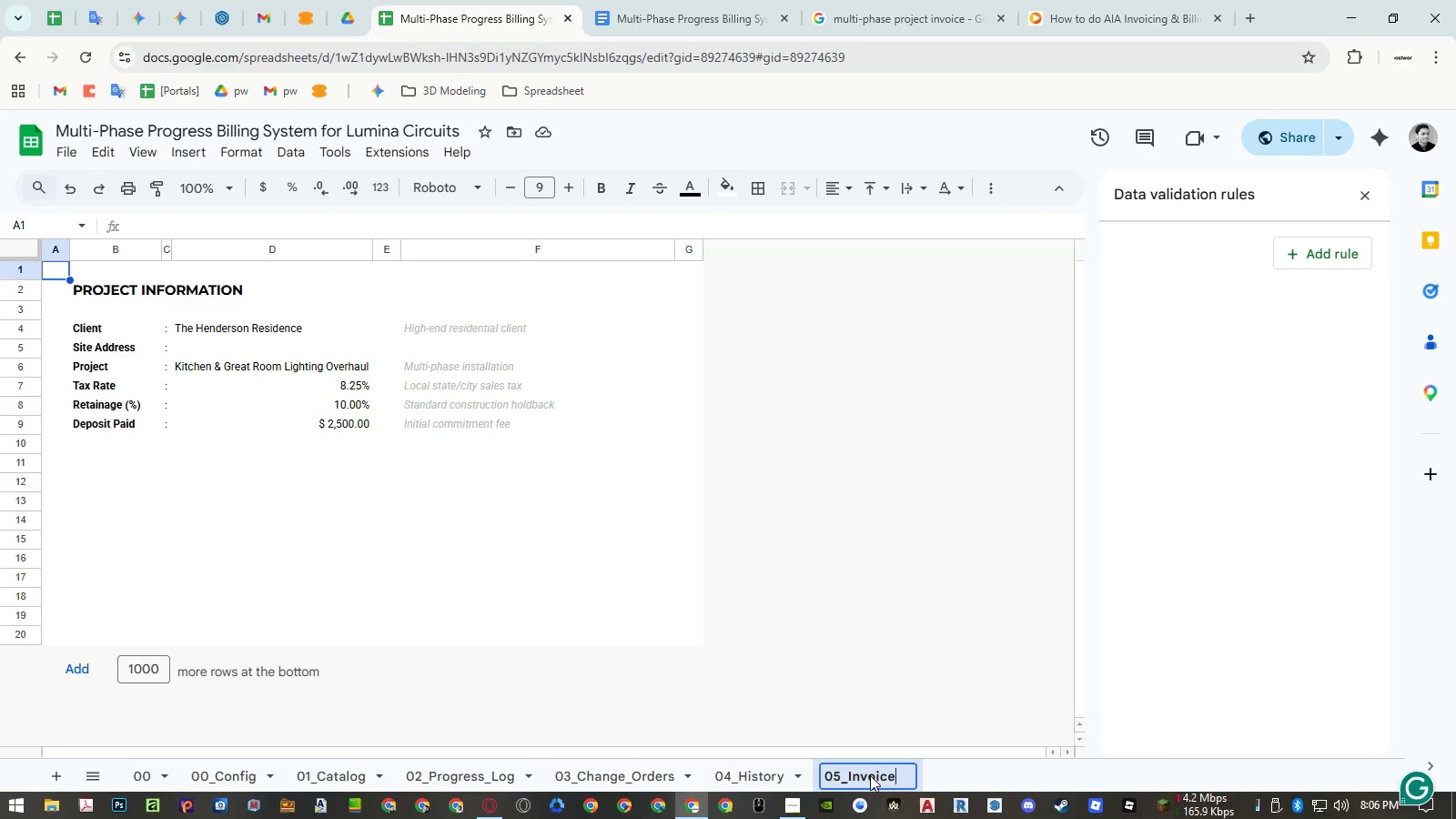 
type(_(Printable))
 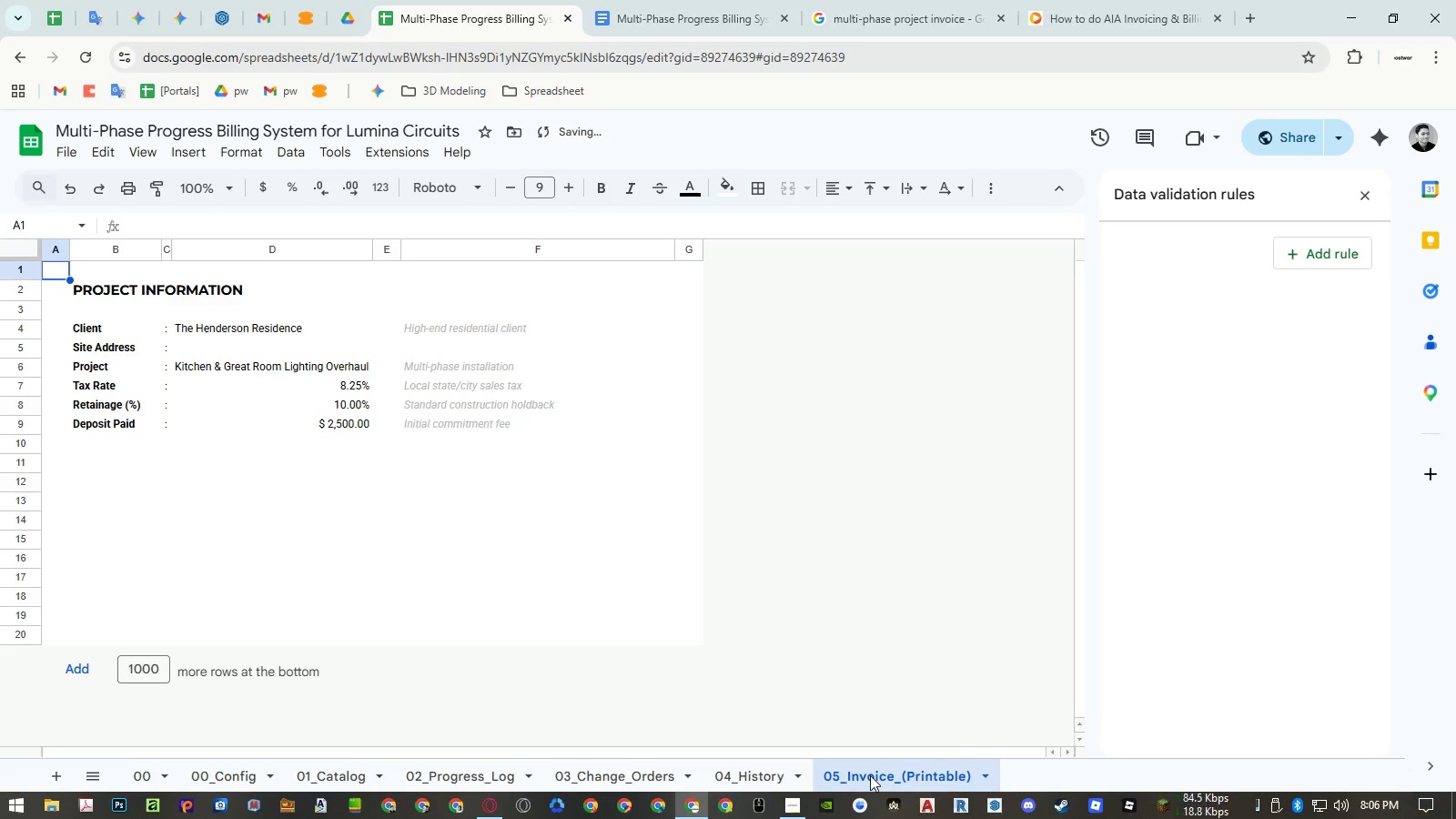 
 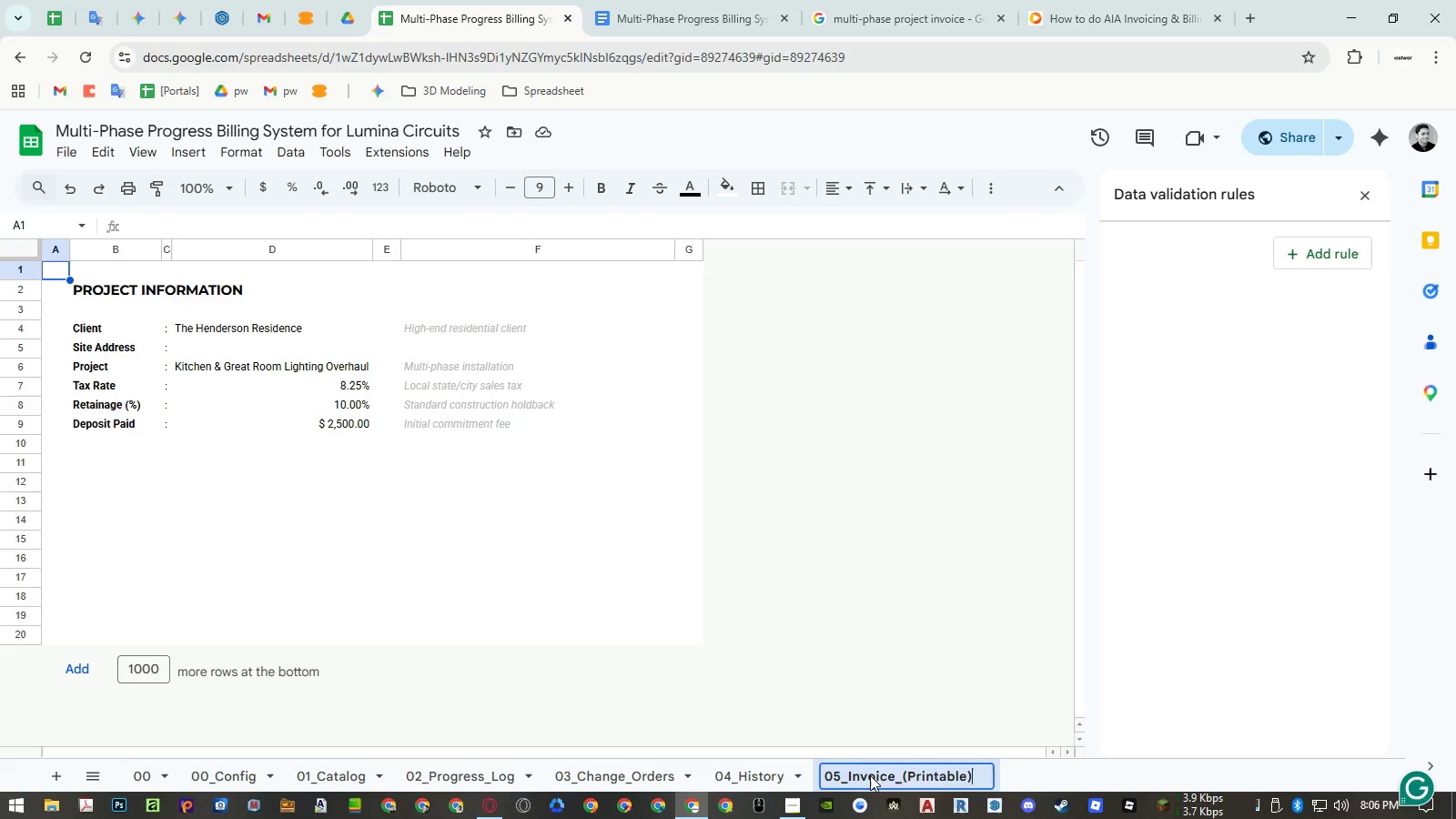 
key(Enter)
 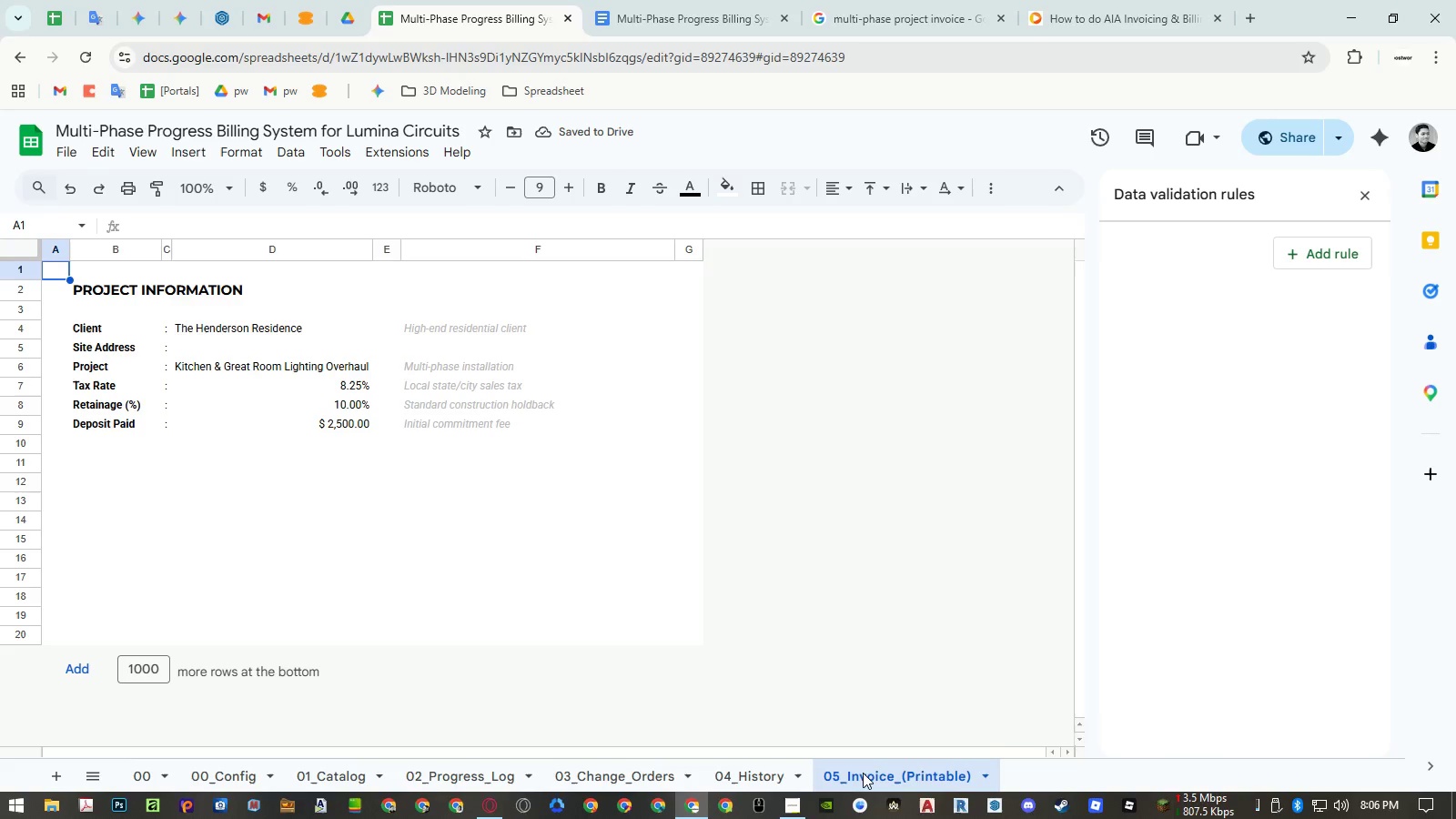 
double_click([863, 773])
 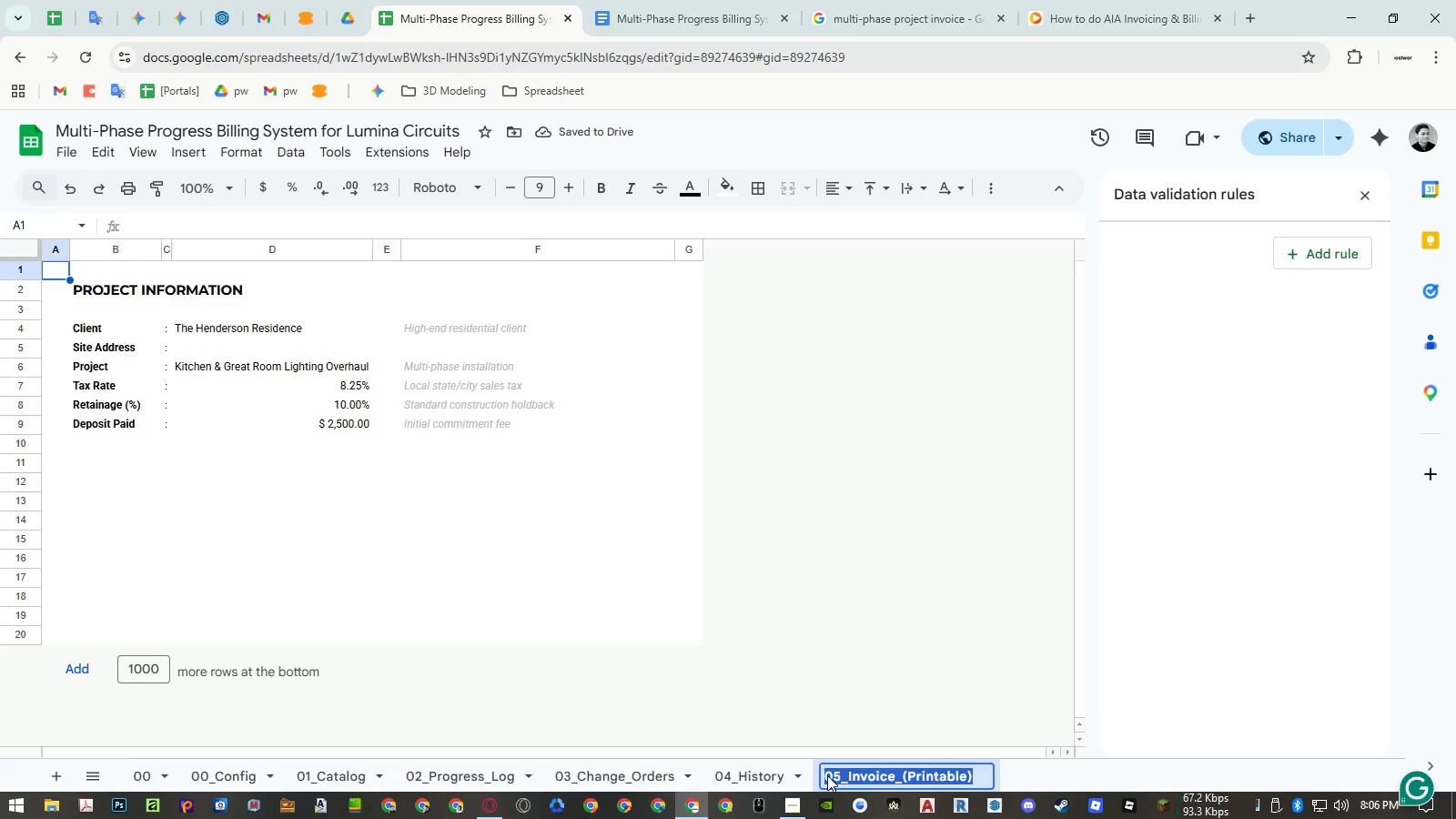 
left_click([827, 775])
 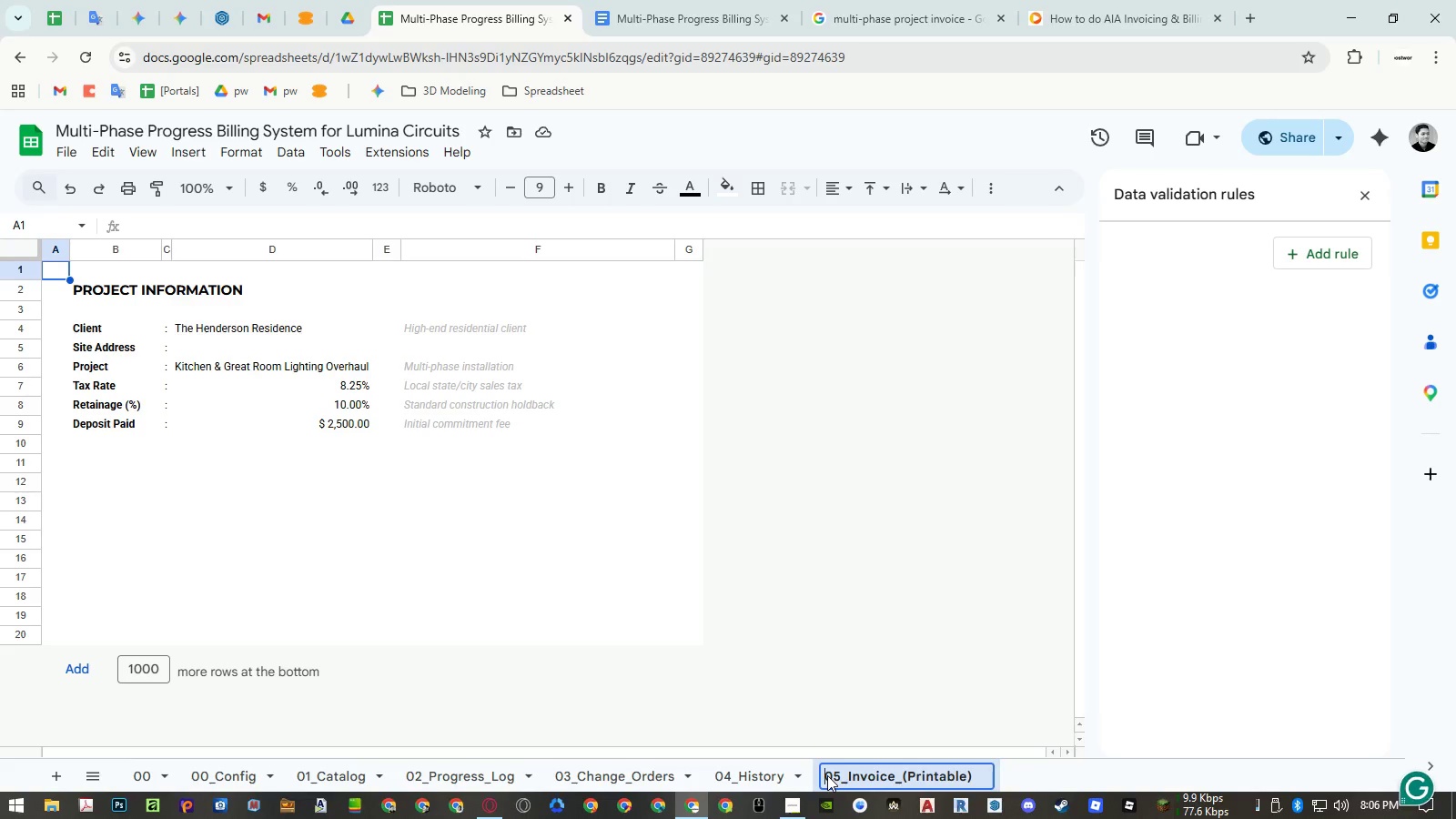 
key(NumpadMultiply)
 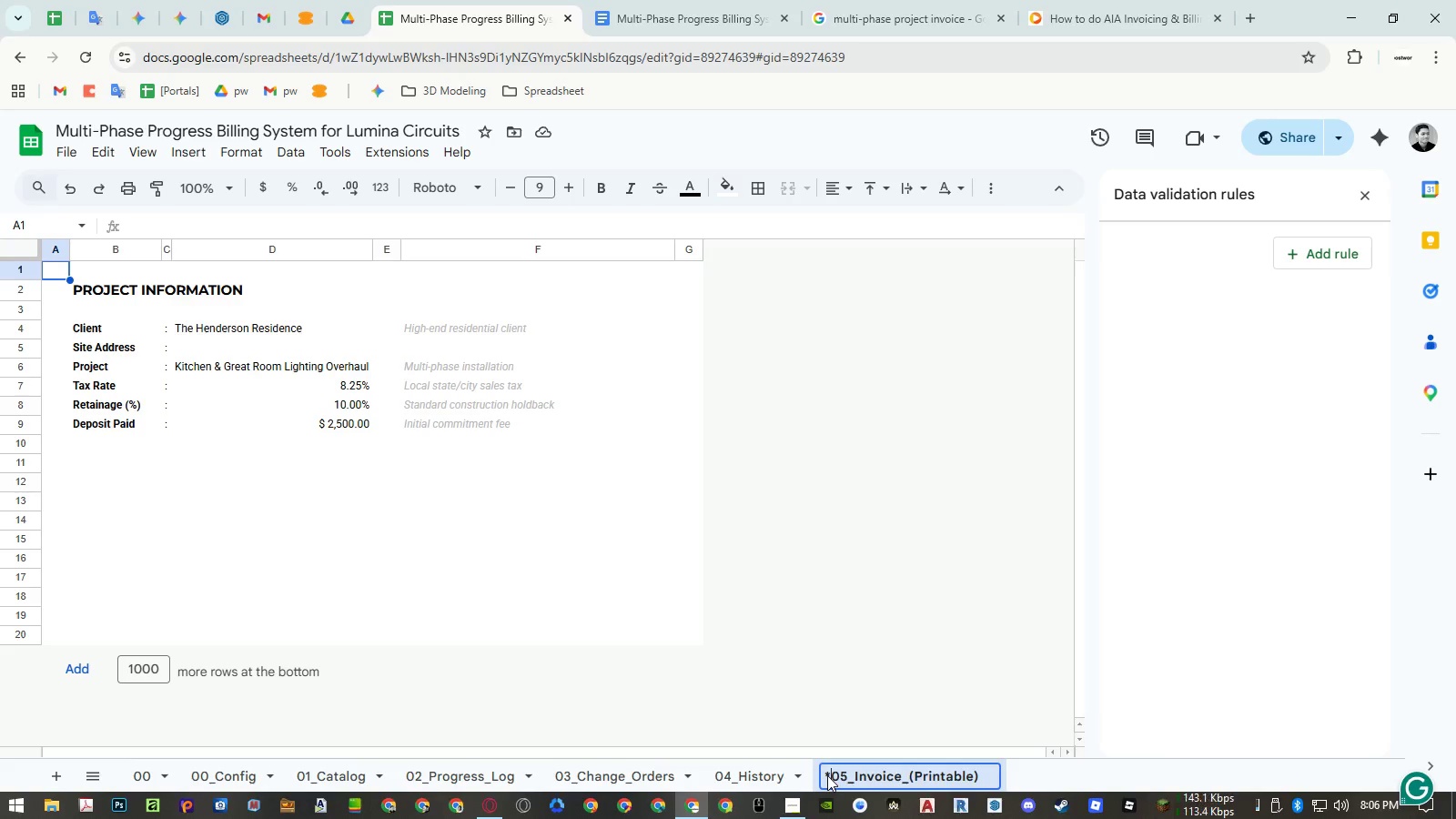 
key(NumpadEnter)
 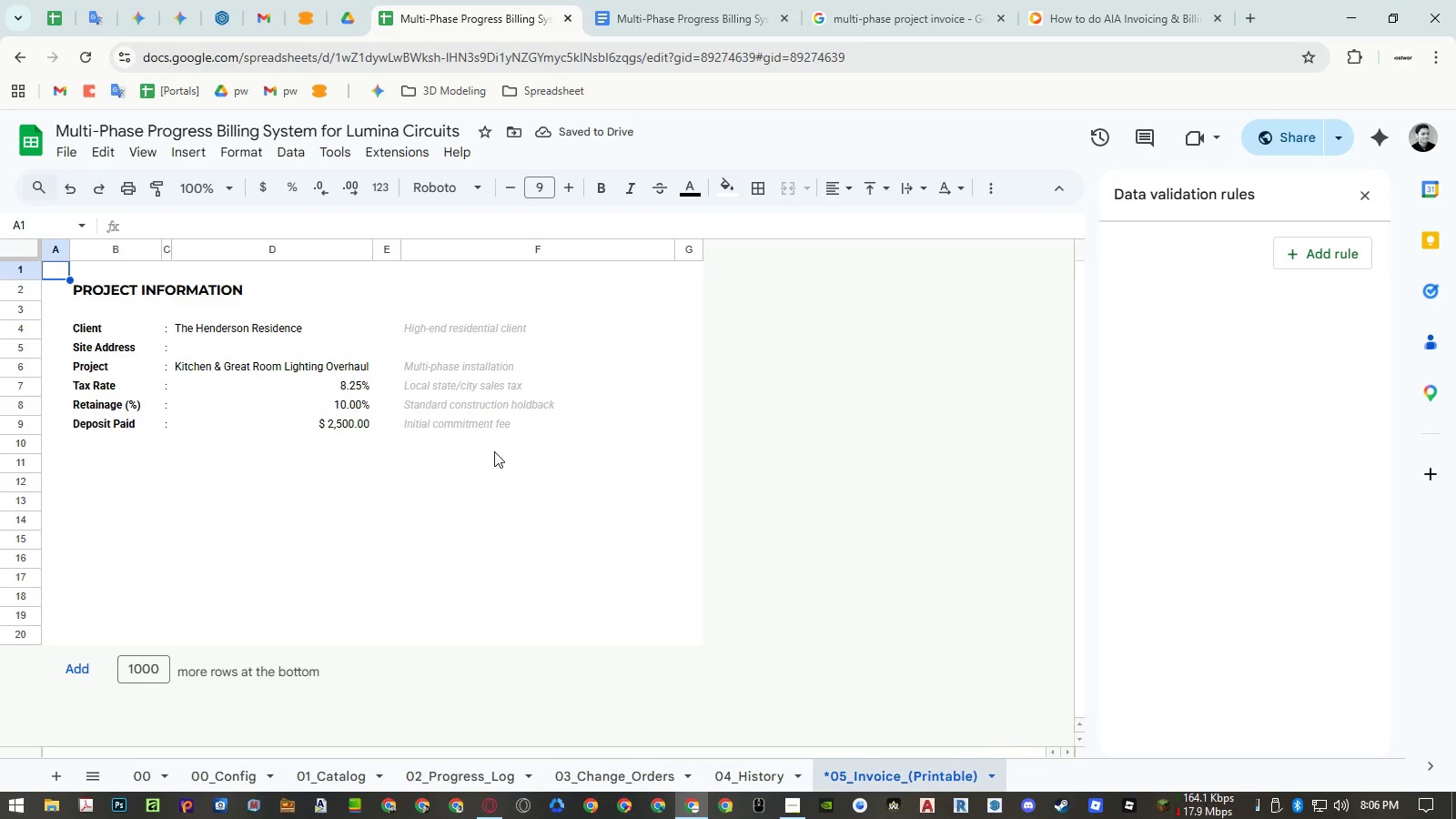 
left_click([197, 448])
 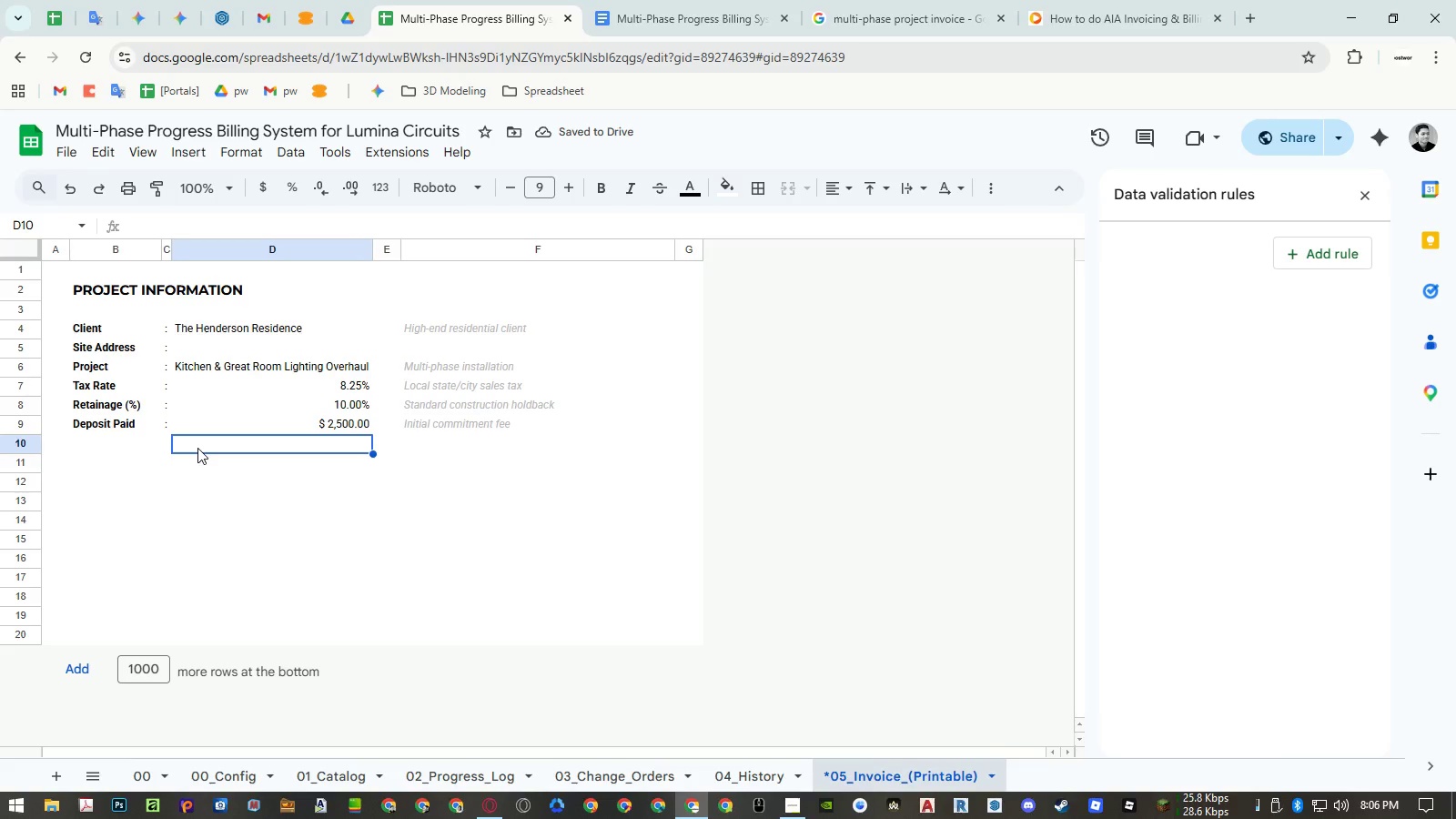 
hold_key(key=ControlLeft, duration=0.5)
 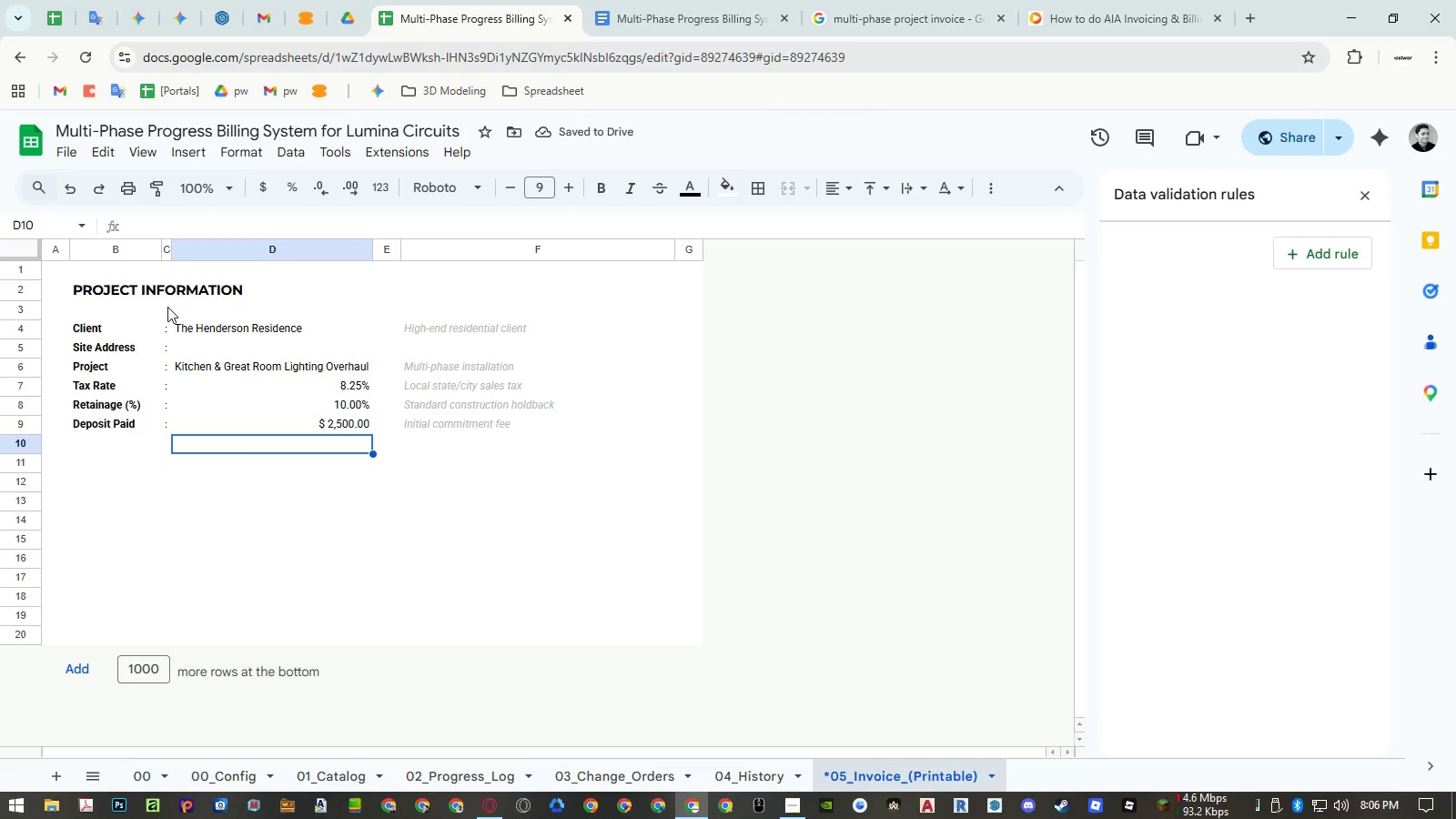 
left_click([165, 308])
 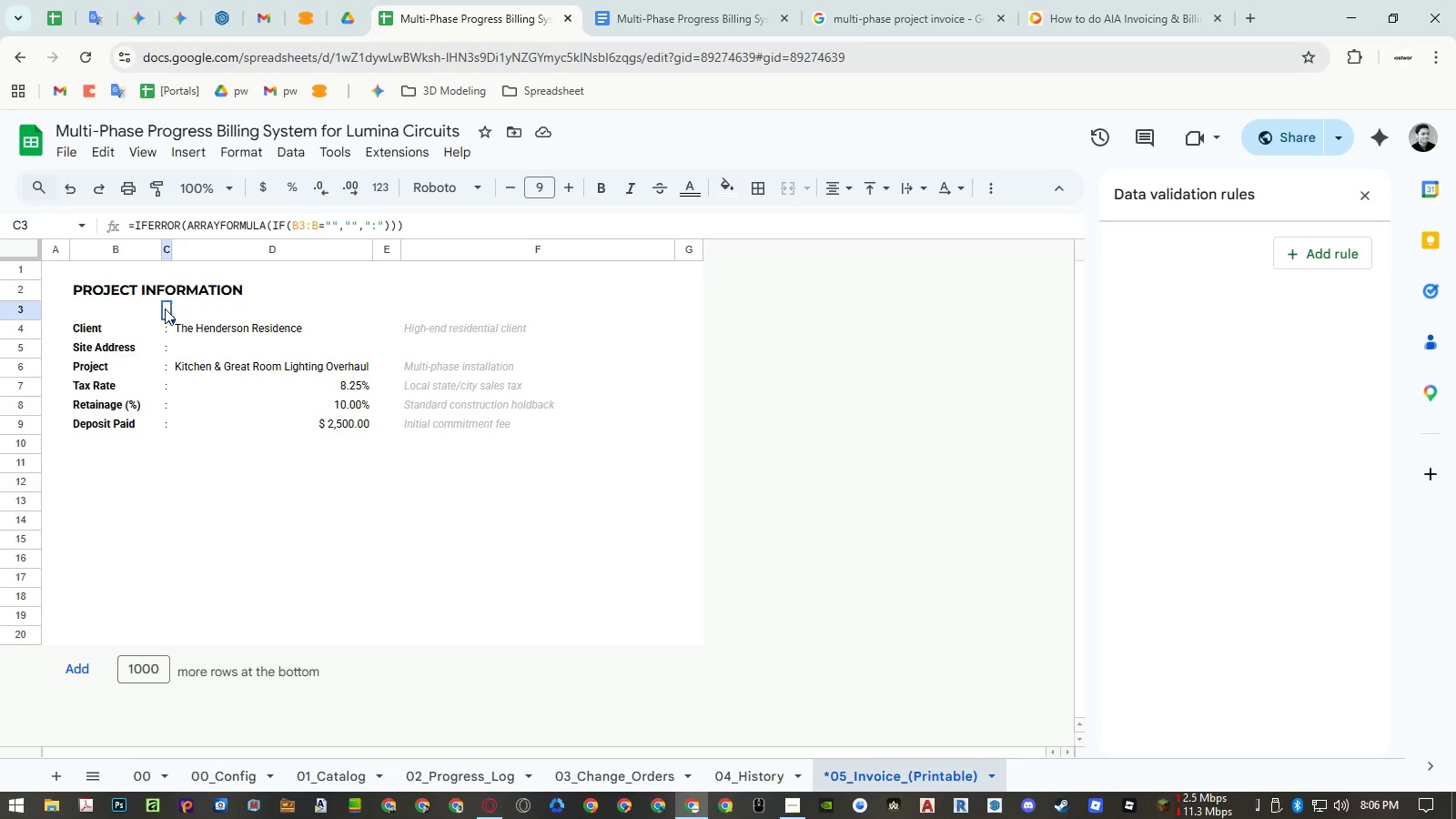 
key(Delete)
 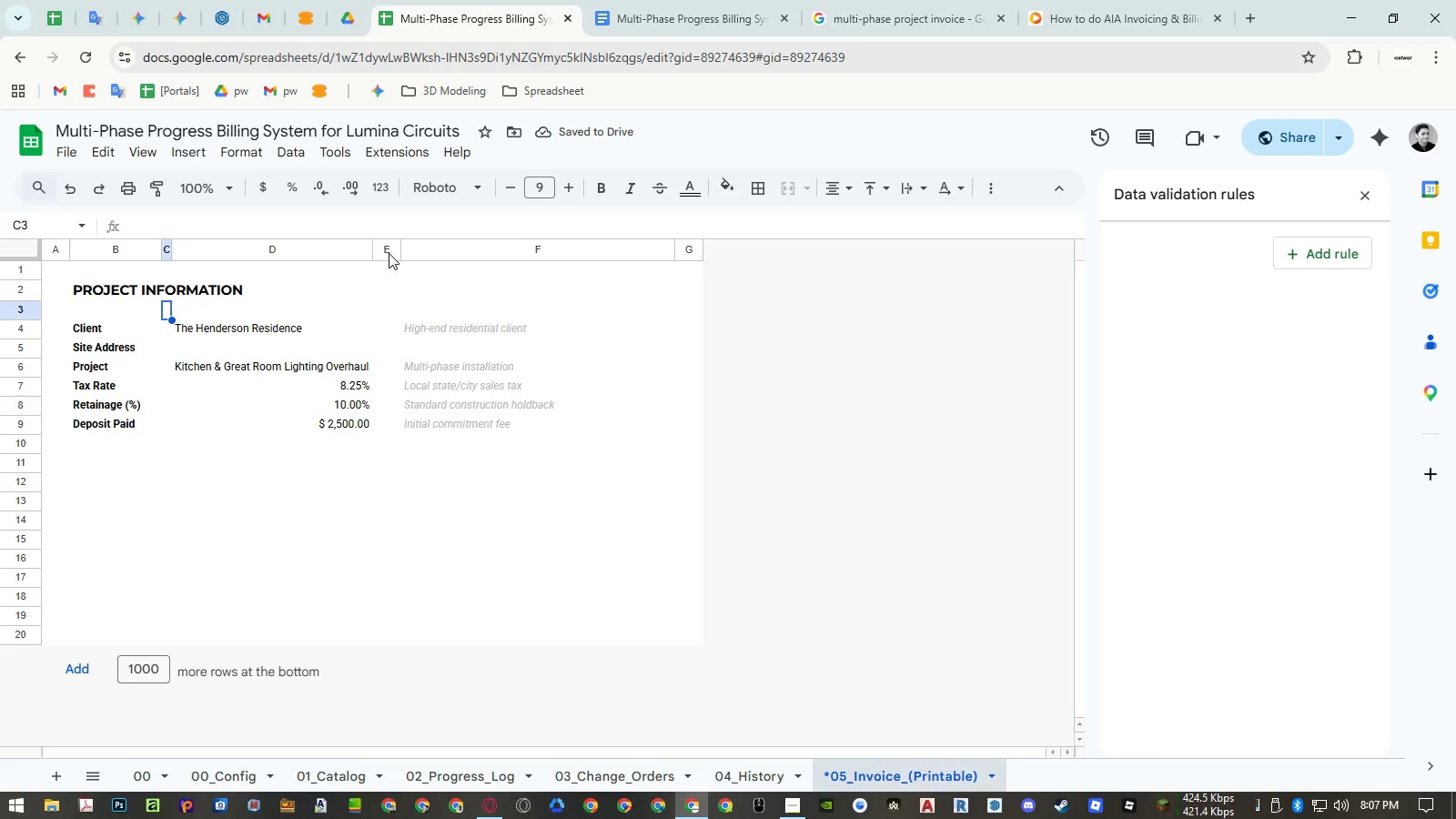 
left_click_drag(start_coordinate=[389, 253], to_coordinate=[454, 248])
 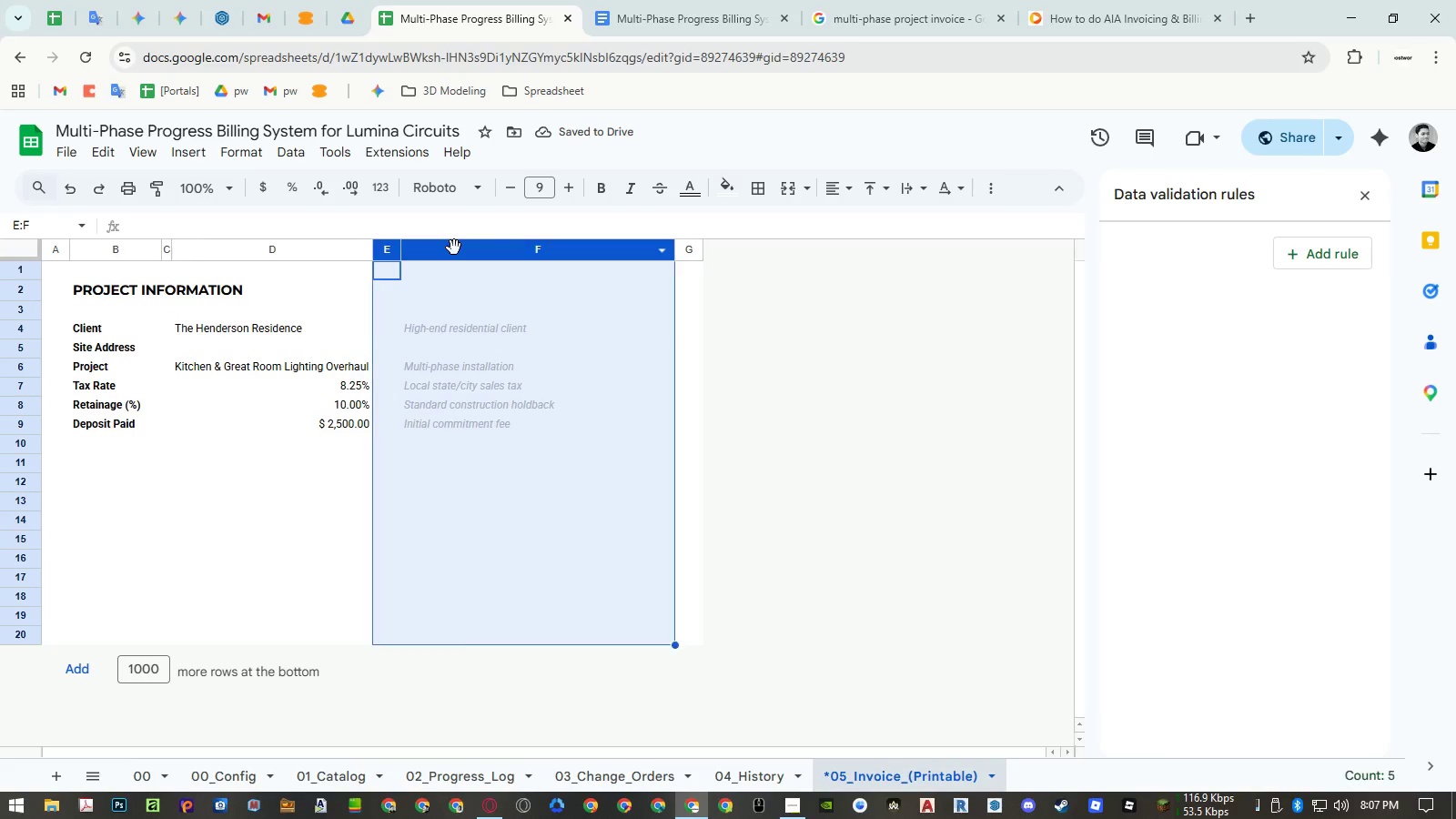 
right_click([454, 248])
 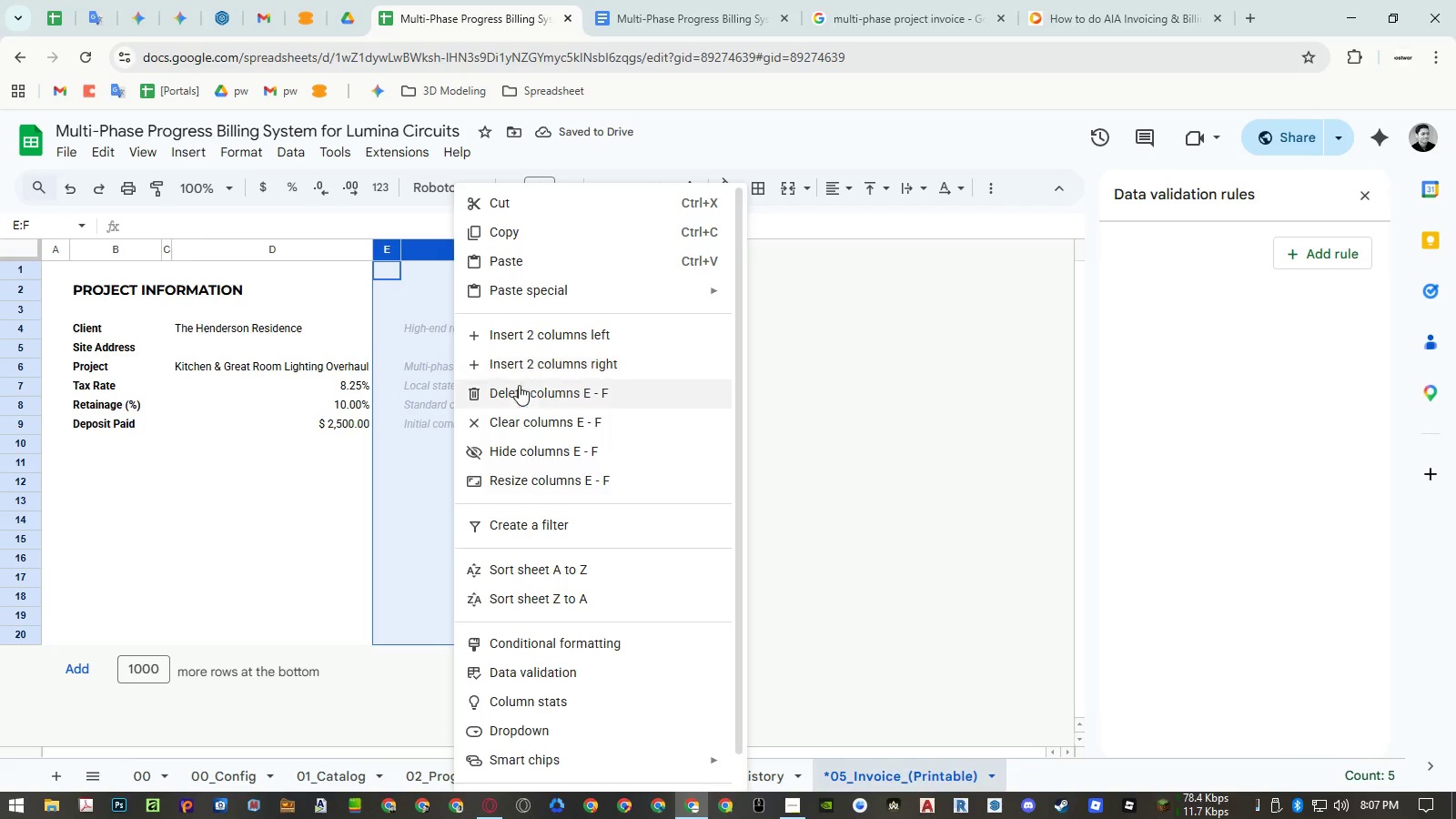 
left_click([520, 390])
 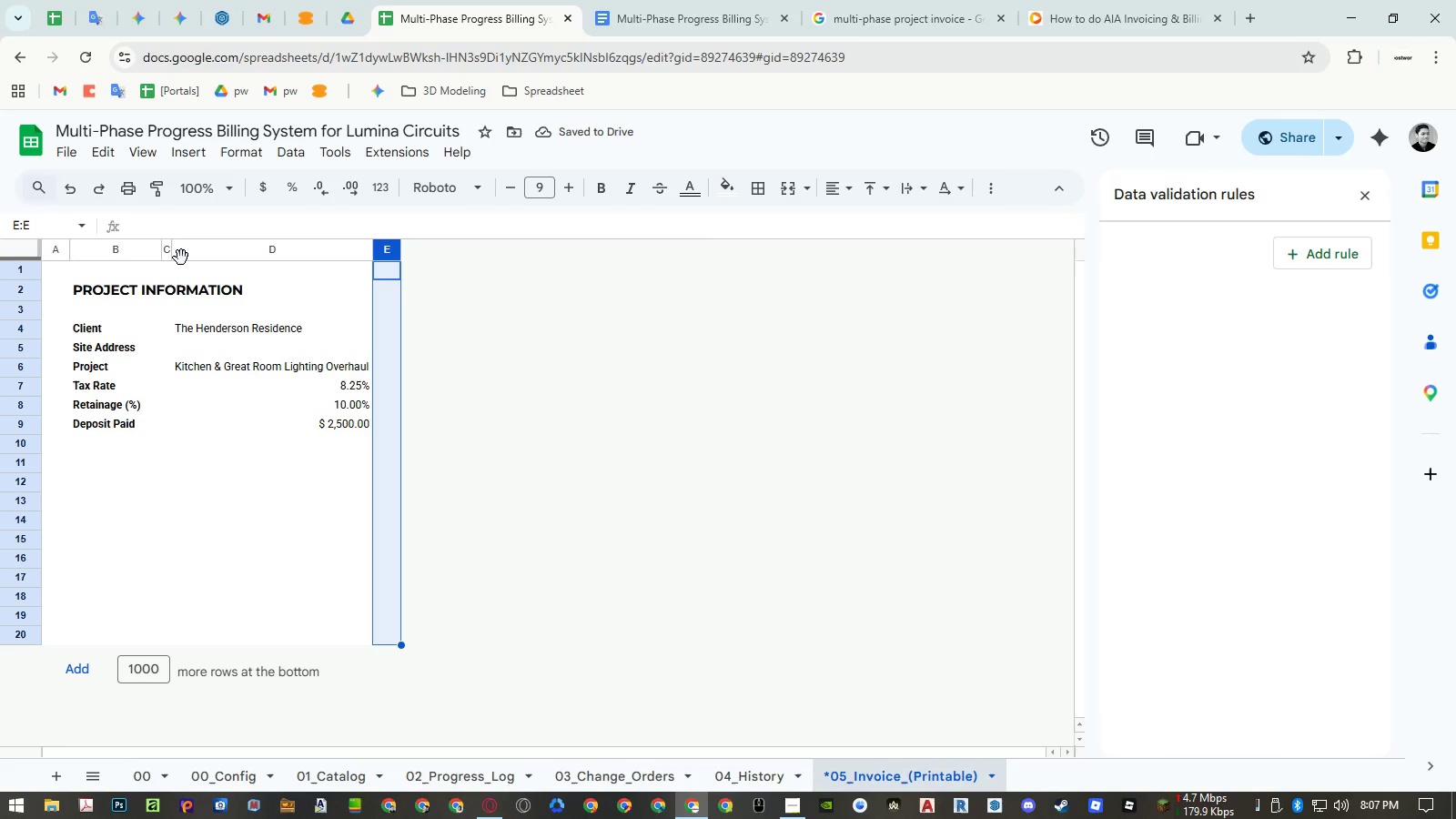 
wait(5.16)
 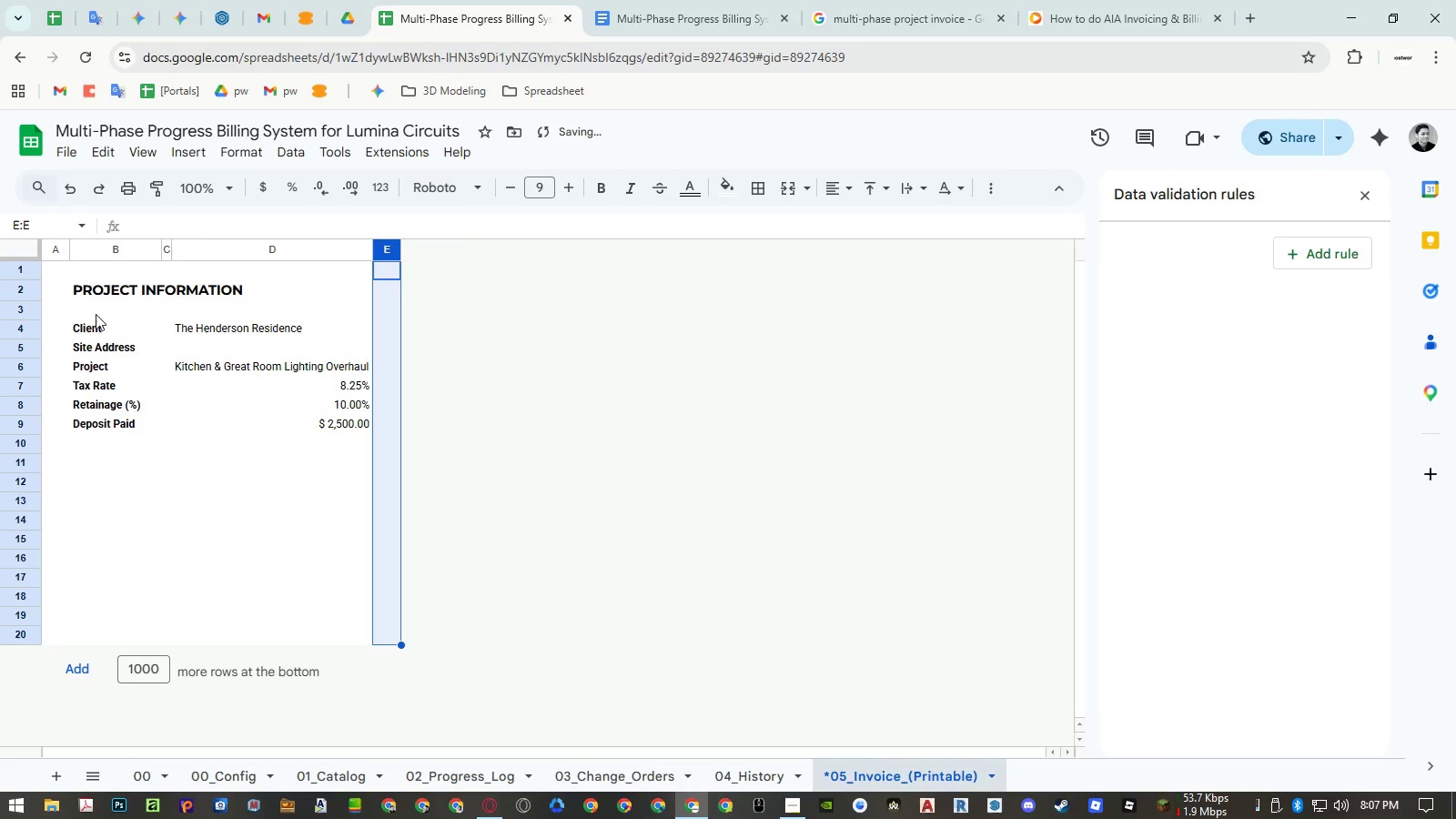 
left_click_drag(start_coordinate=[172, 250], to_coordinate=[210, 251])
 